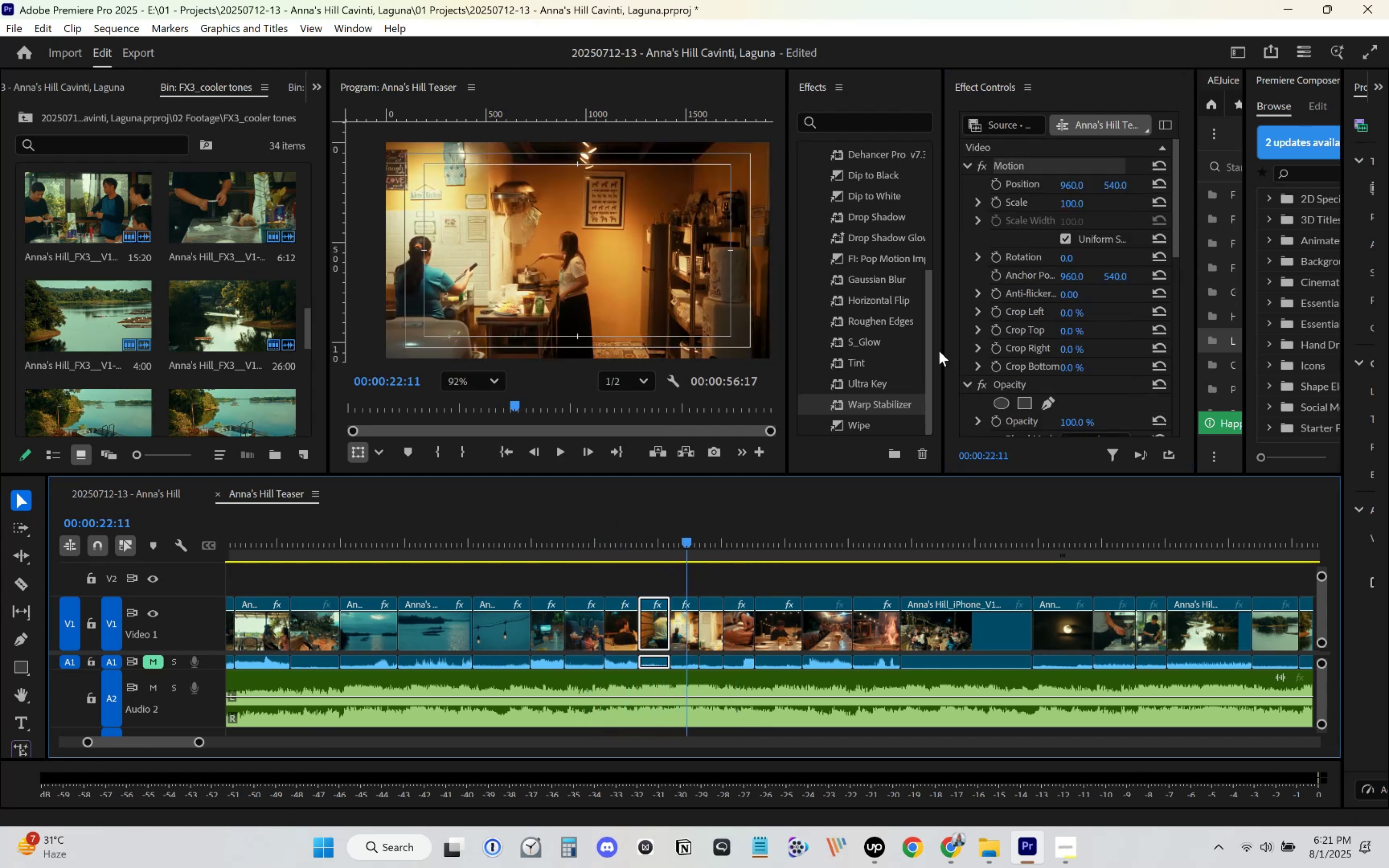 
scroll: coordinate [995, 370], scroll_direction: down, amount: 8.0
 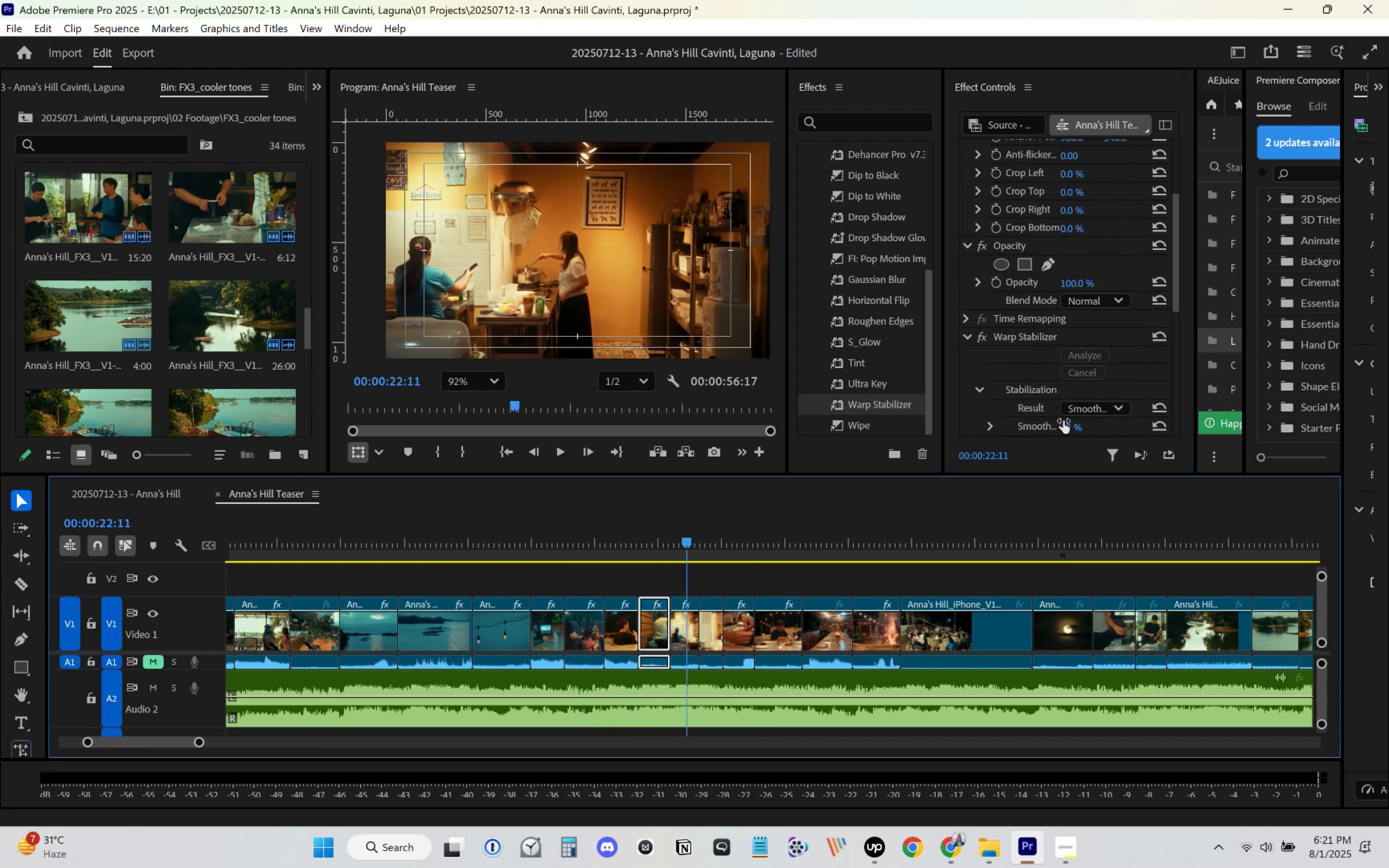 
left_click([1063, 421])
 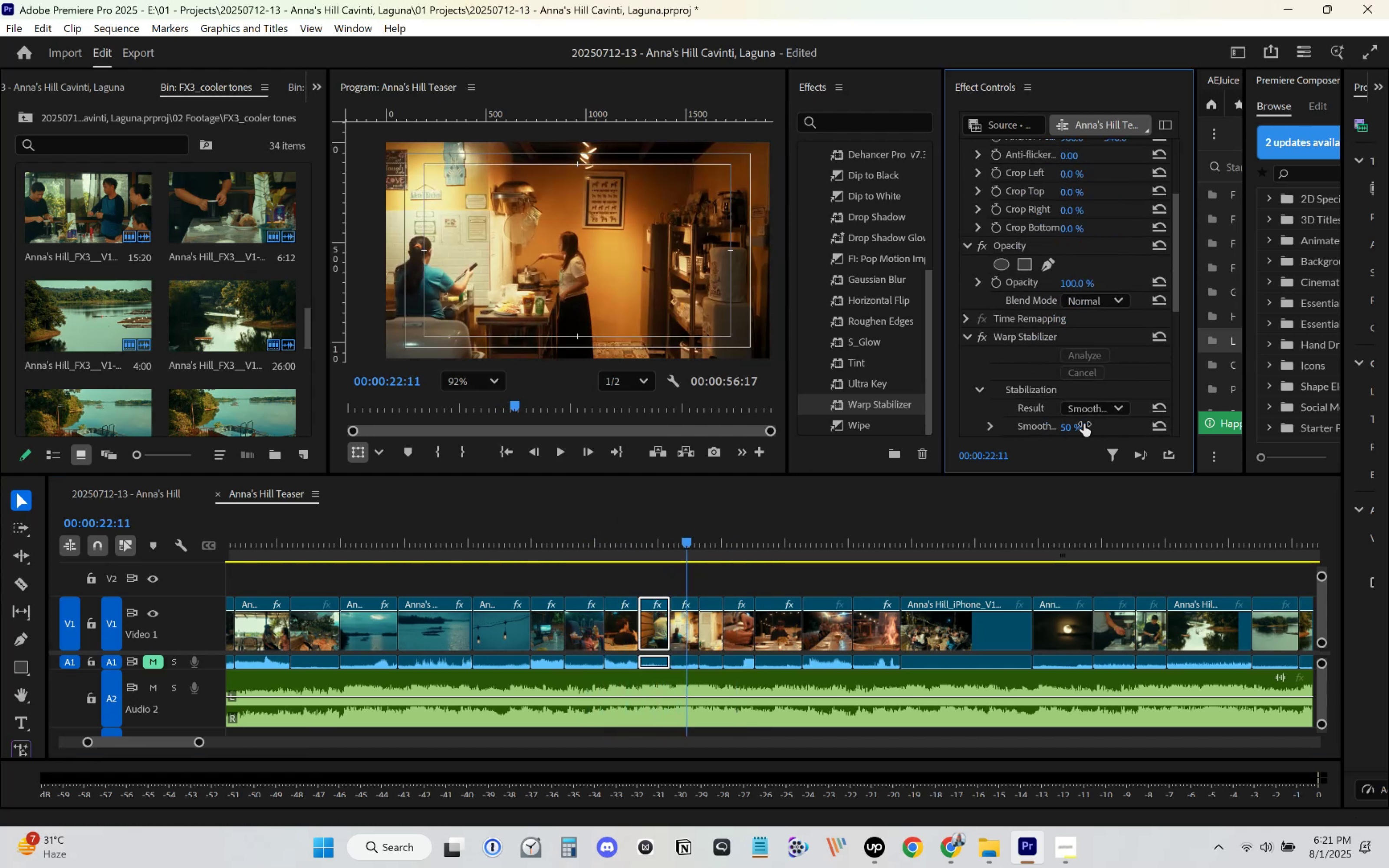 
key(Numpad5)
 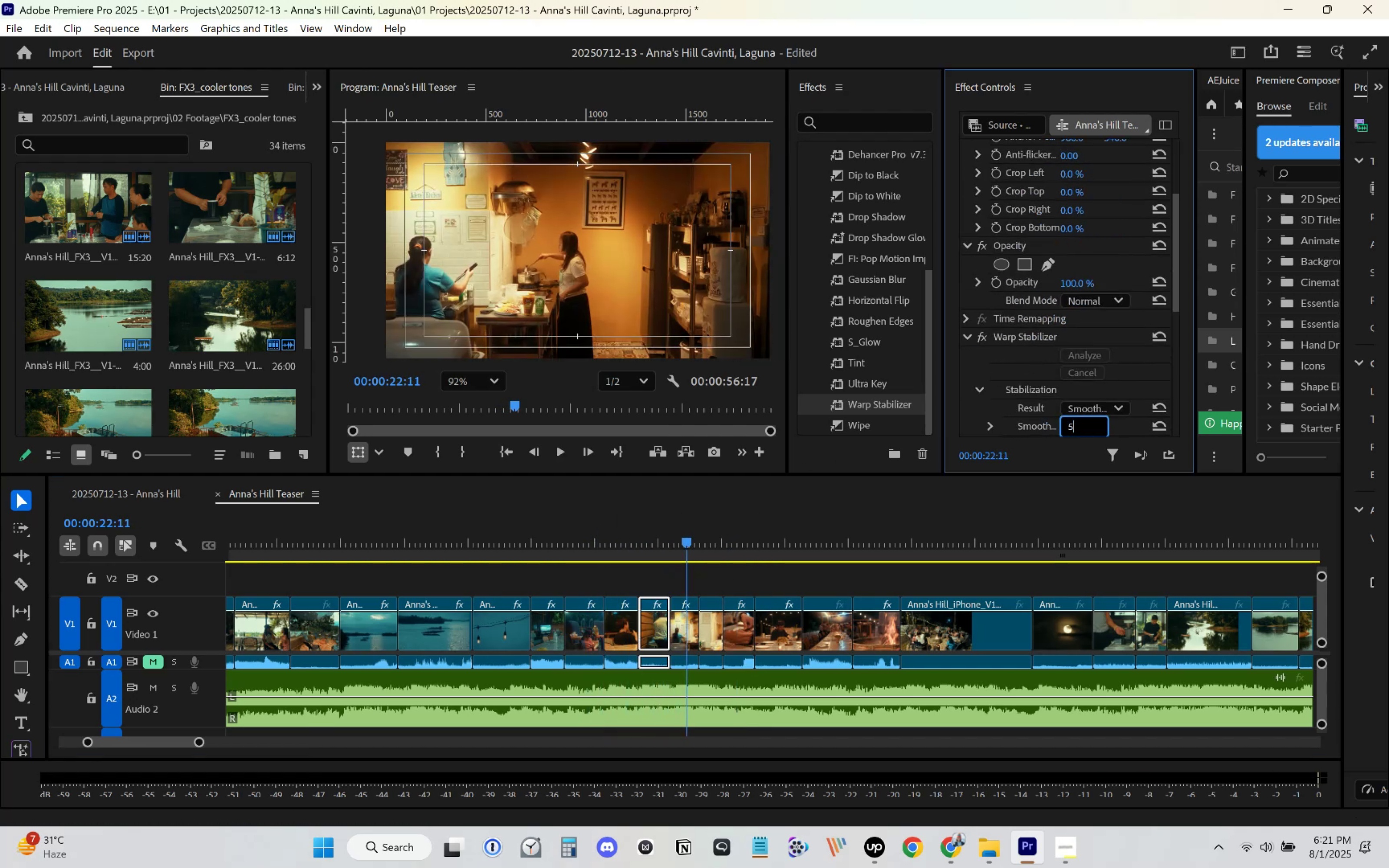 
key(Enter)
 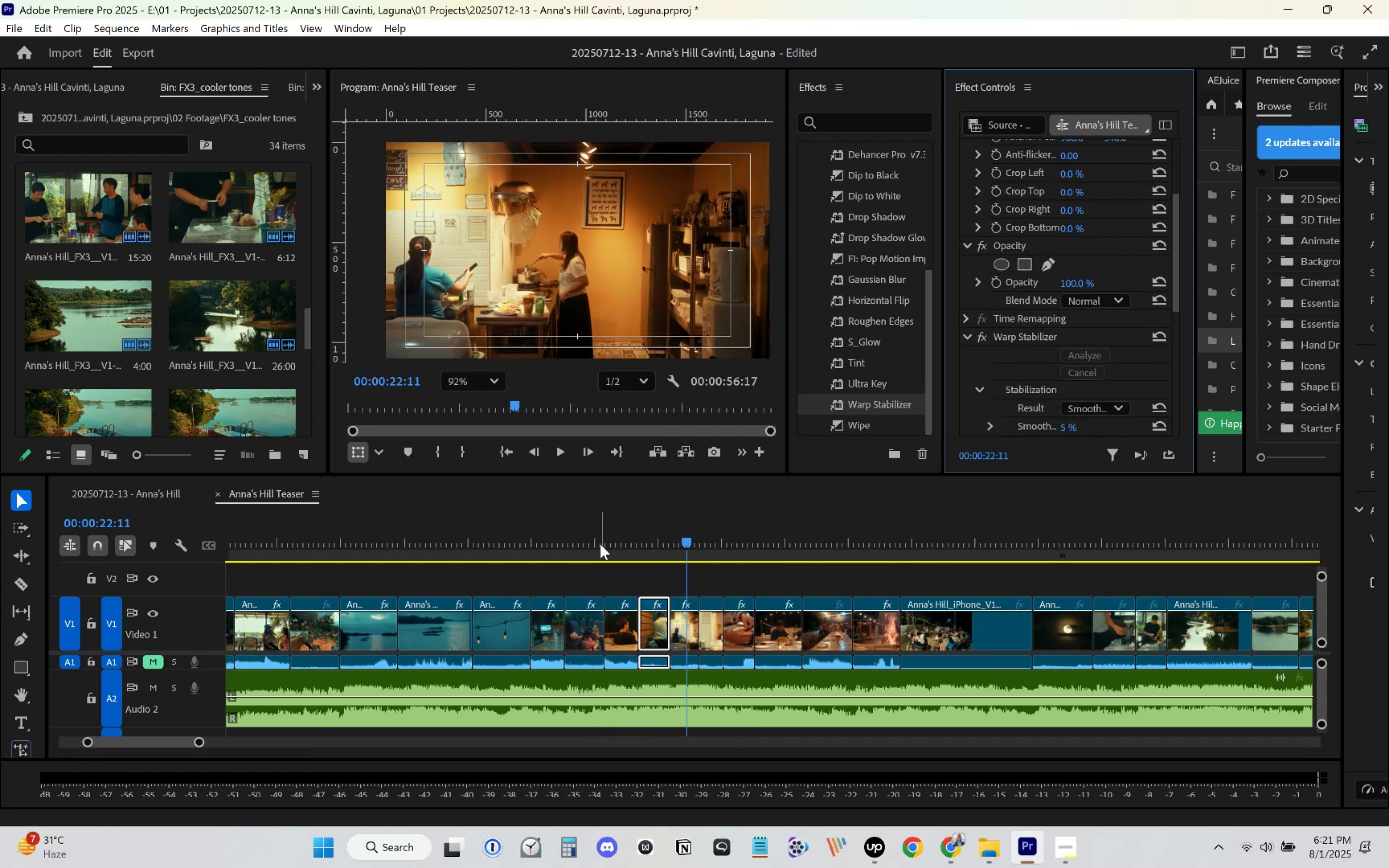 
left_click([600, 544])
 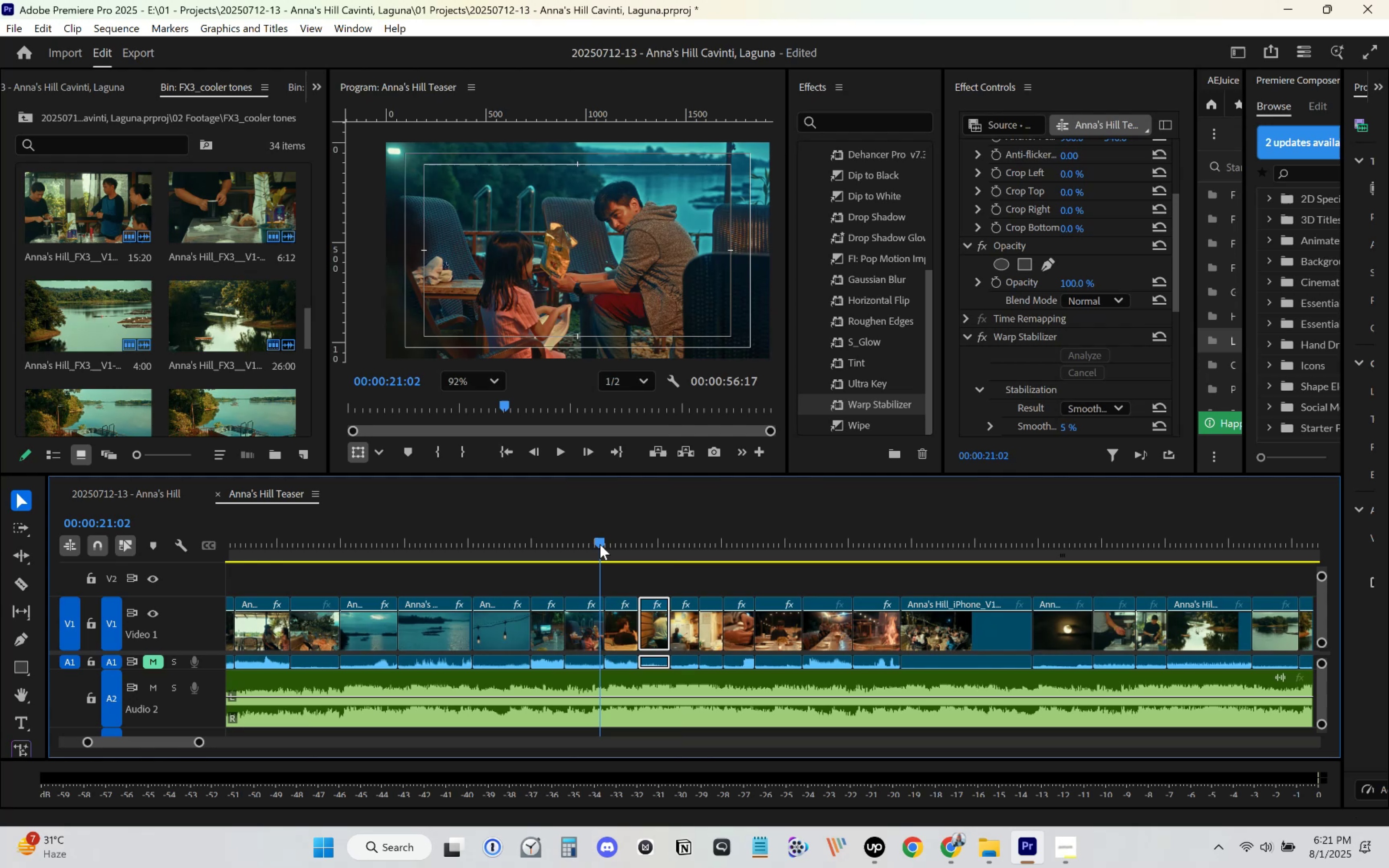 
key(Space)
 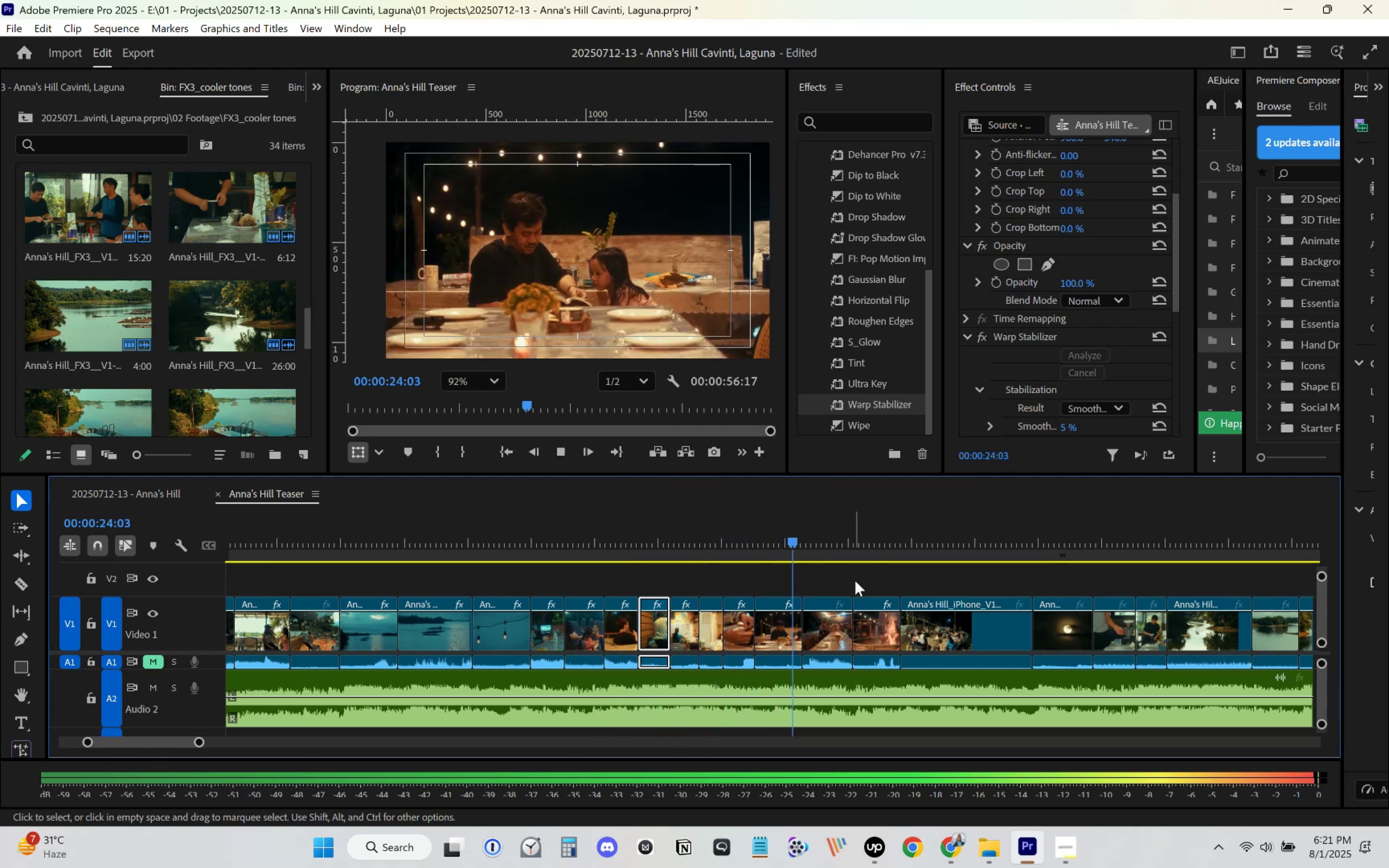 
scroll: coordinate [1013, 648], scroll_direction: down, amount: 7.0
 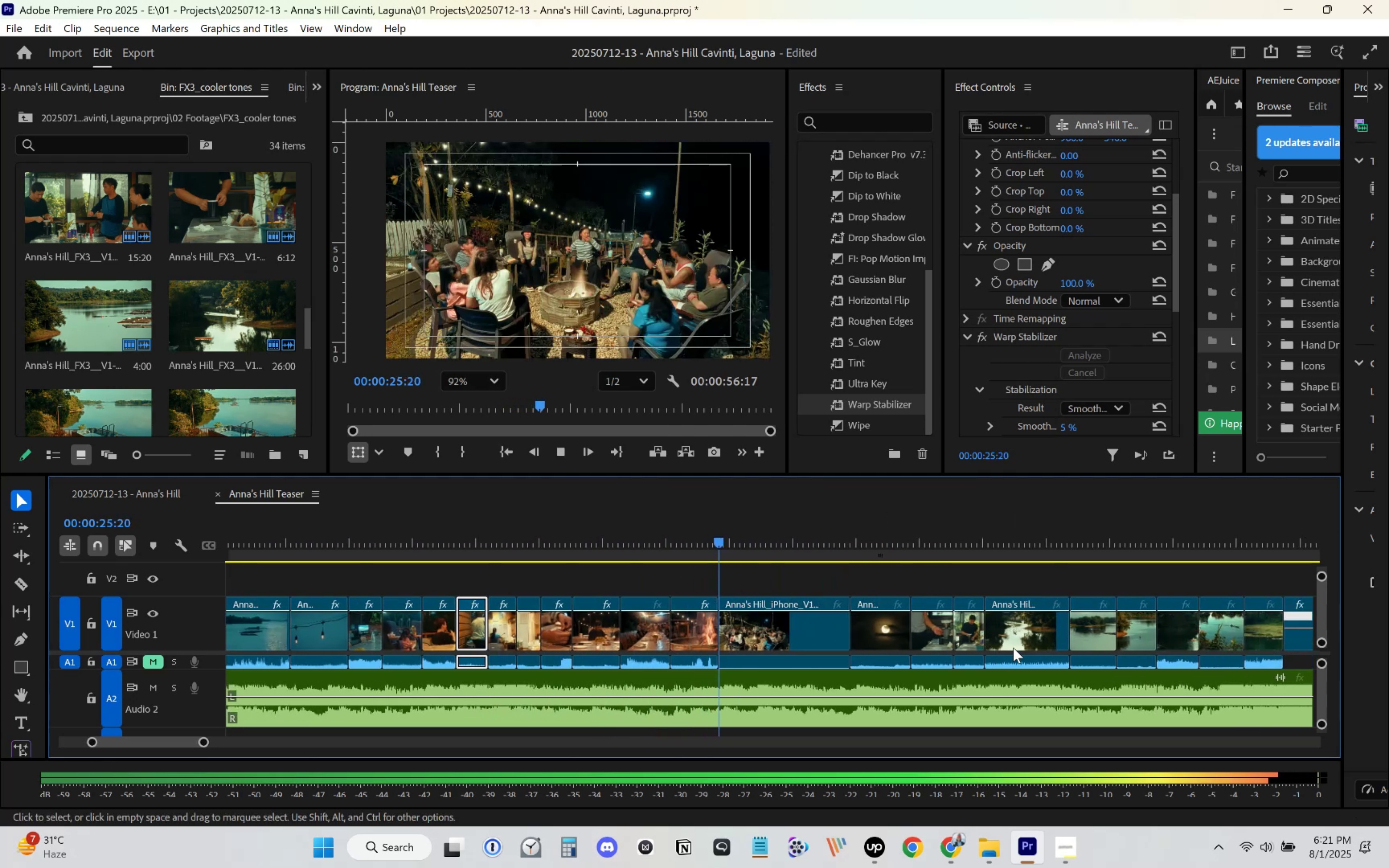 
key(Space)
 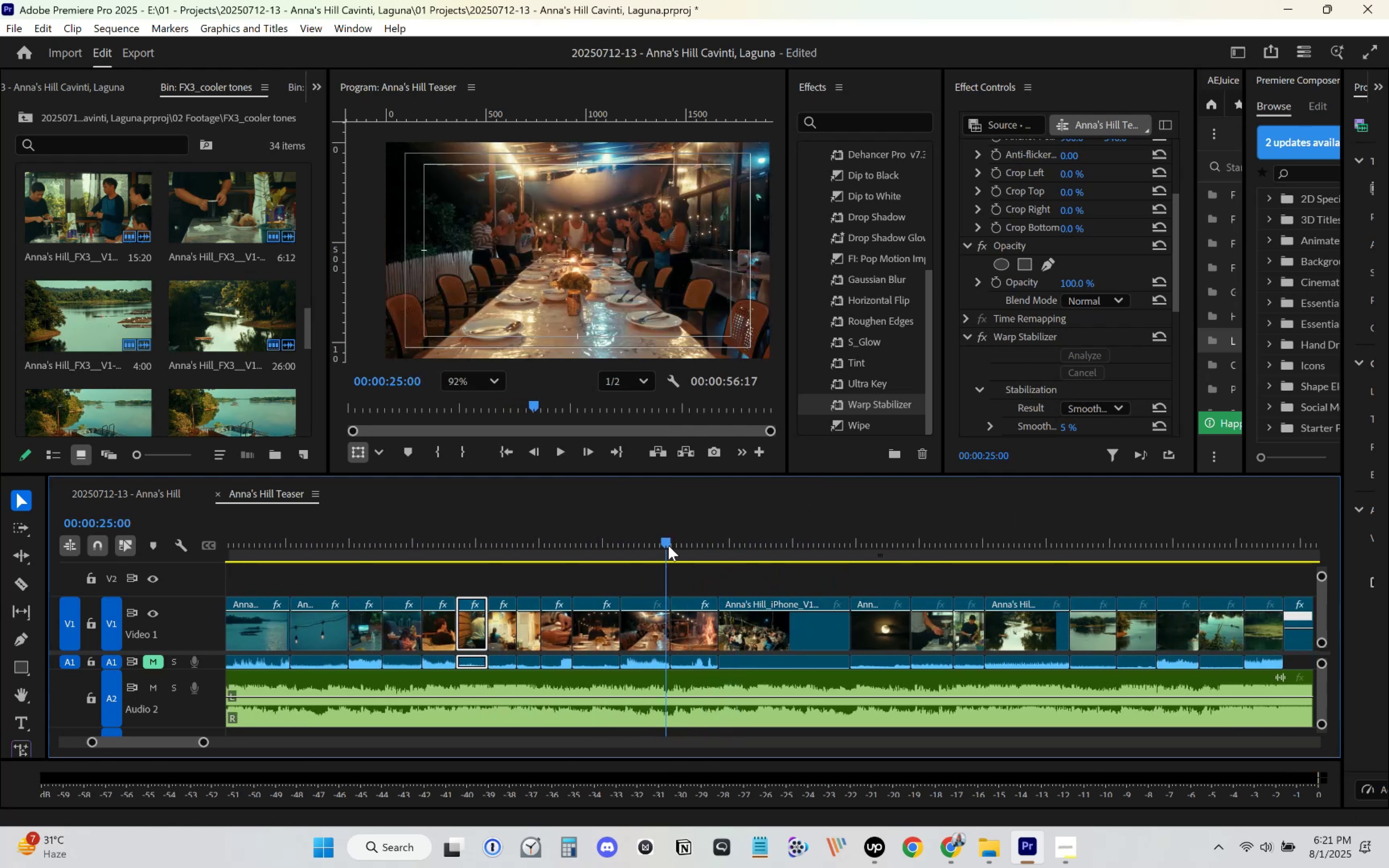 
double_click([697, 628])
 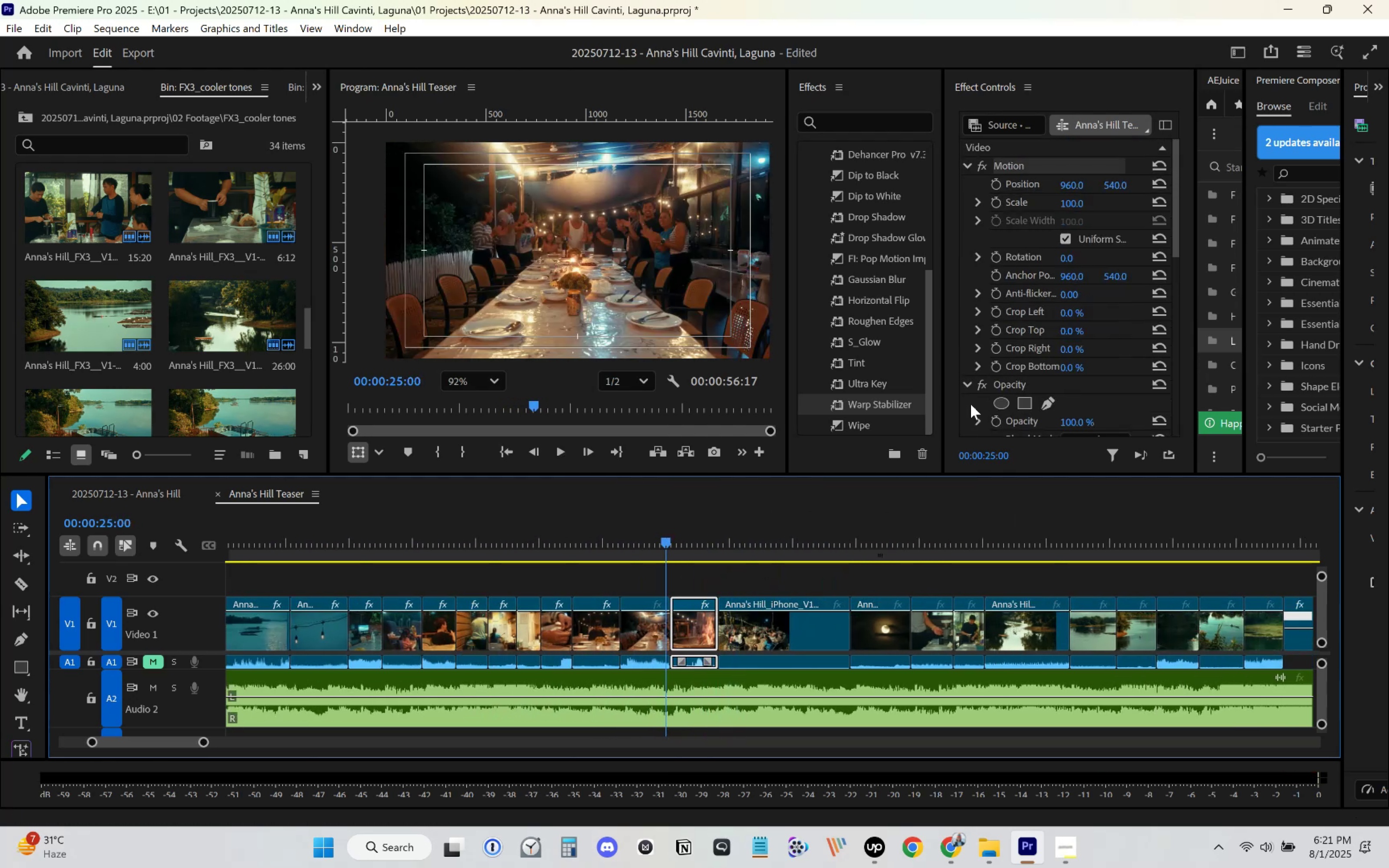 
key(Space)
 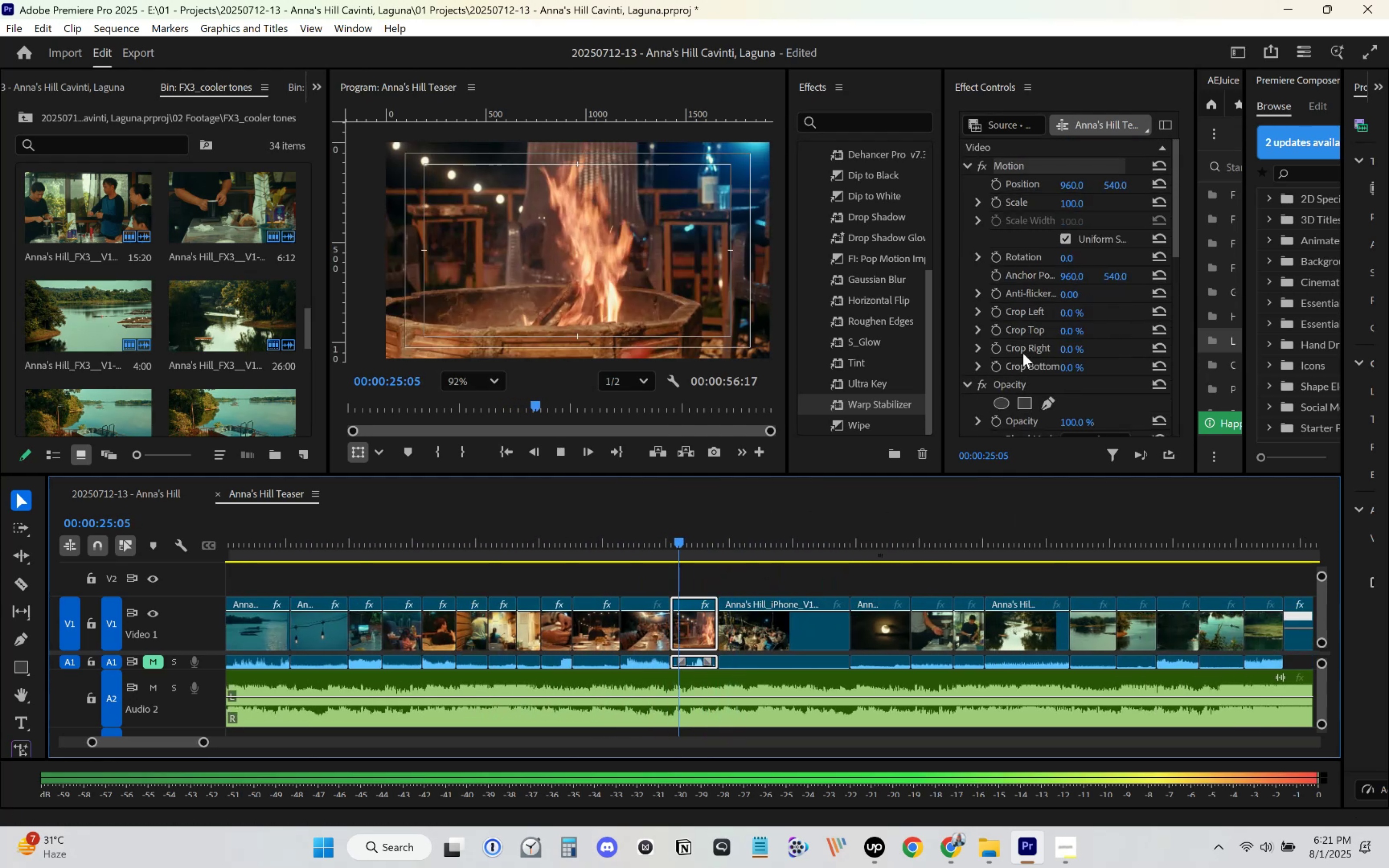 
key(Space)
 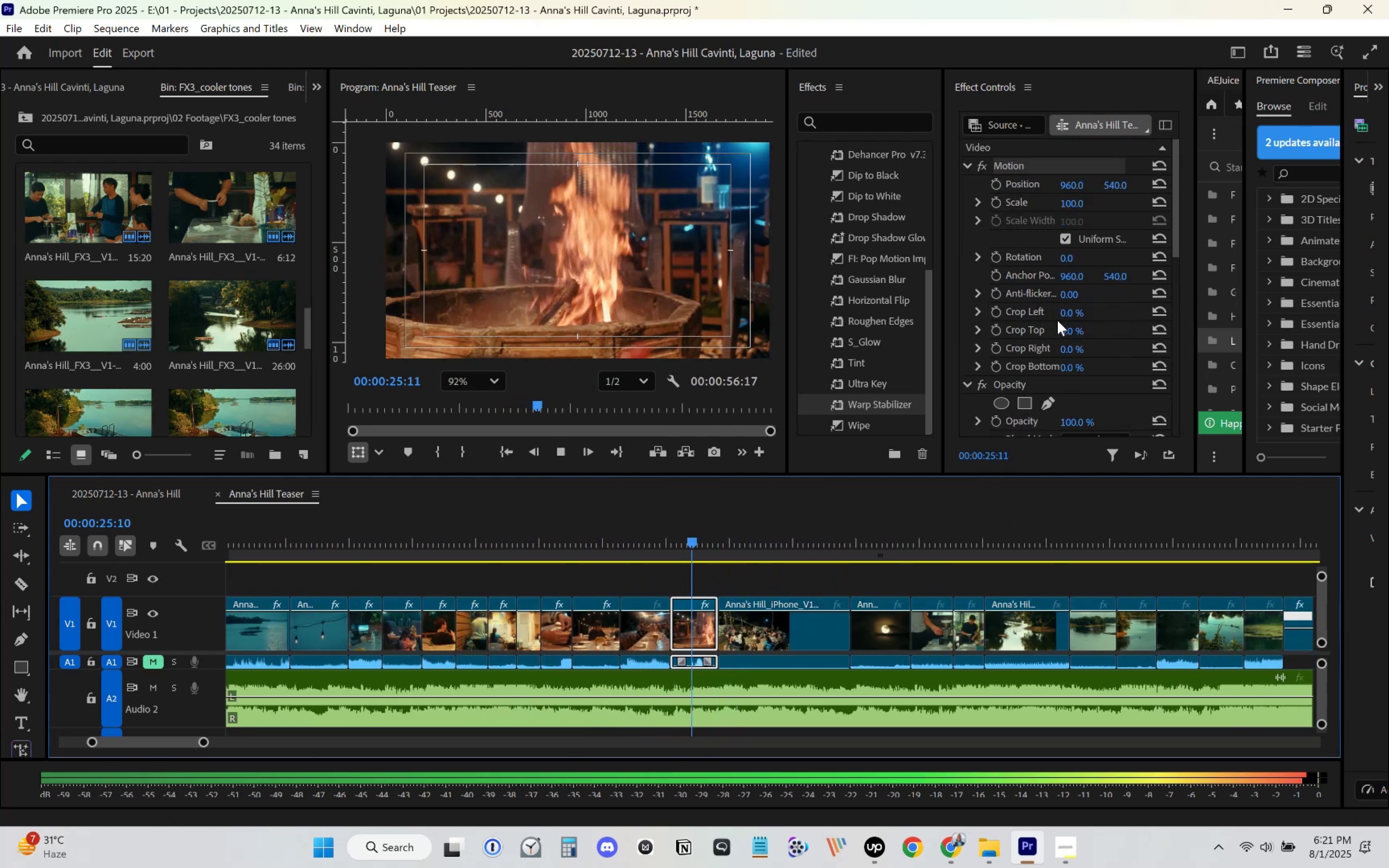 
scroll: coordinate [1058, 314], scroll_direction: down, amount: 10.0
 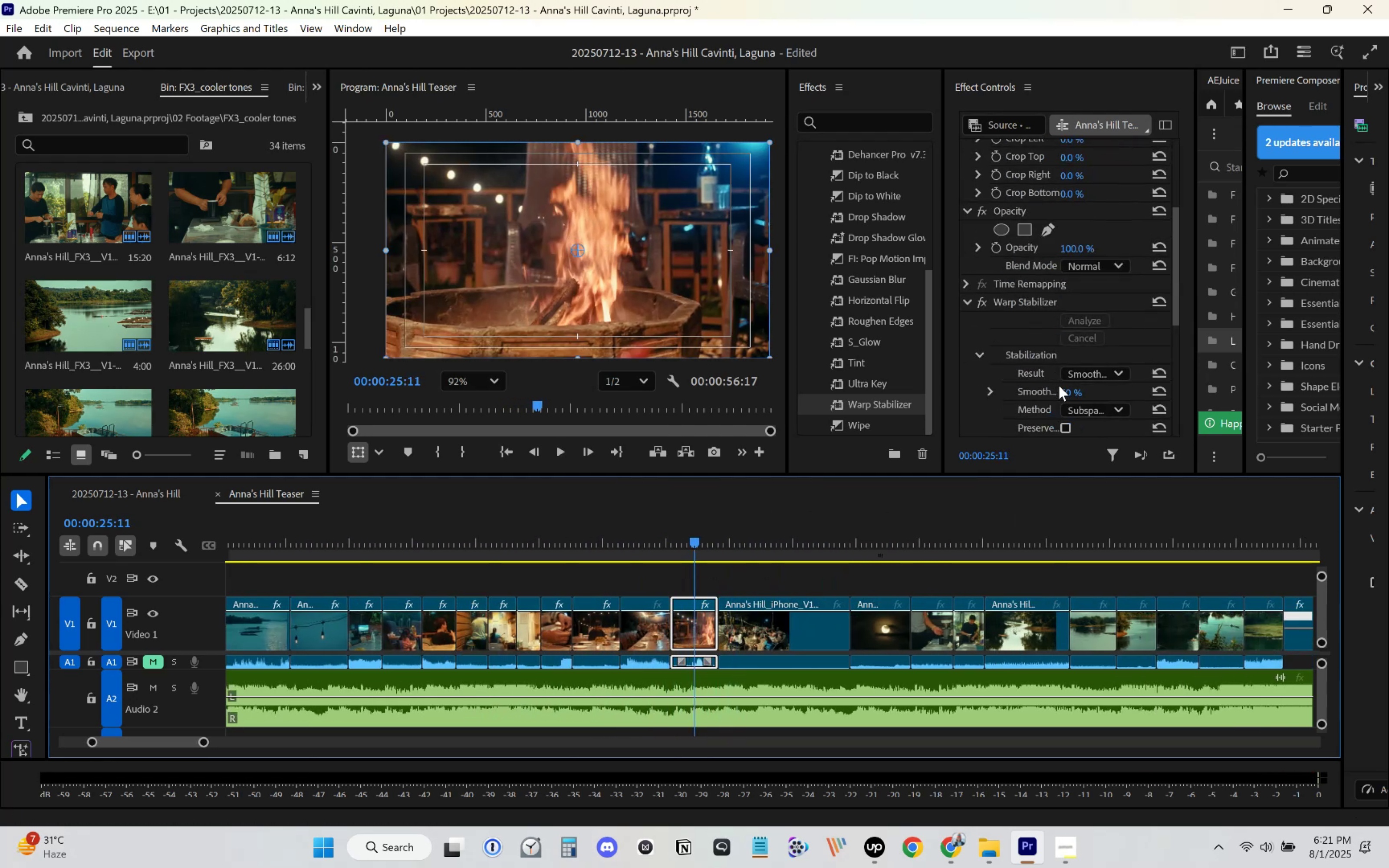 
left_click([1063, 391])
 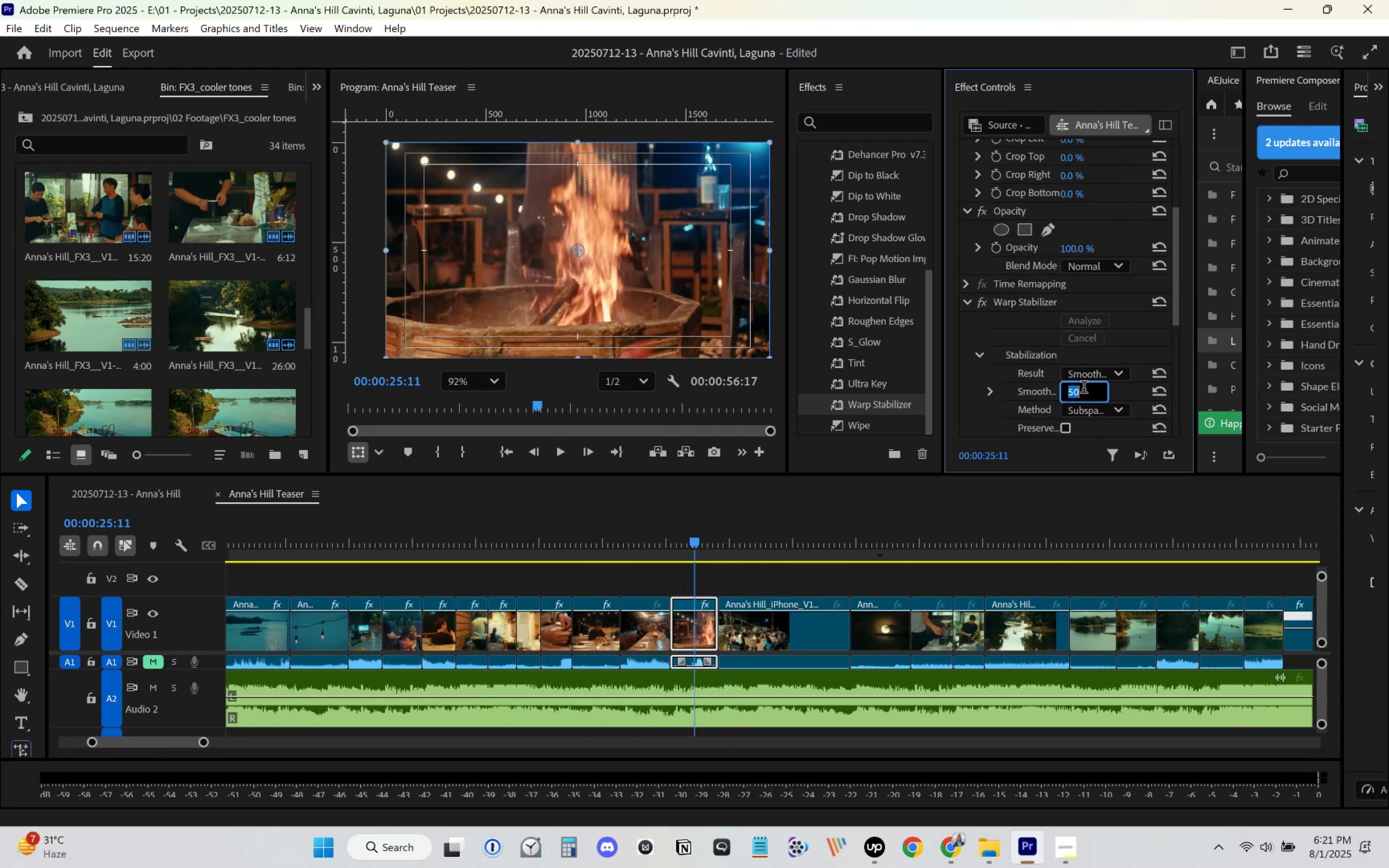 
key(Numpad1)
 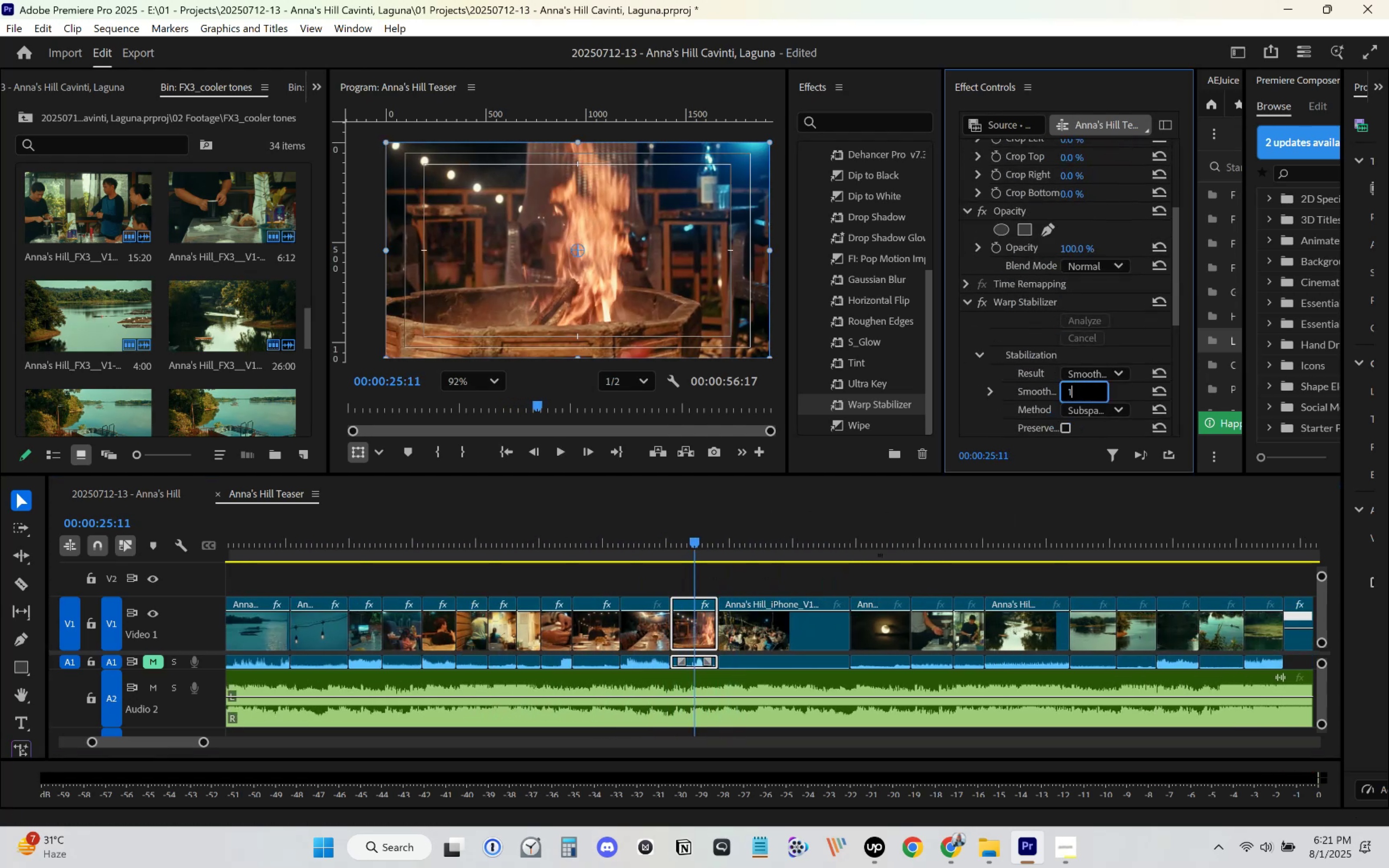 
key(Numpad0)
 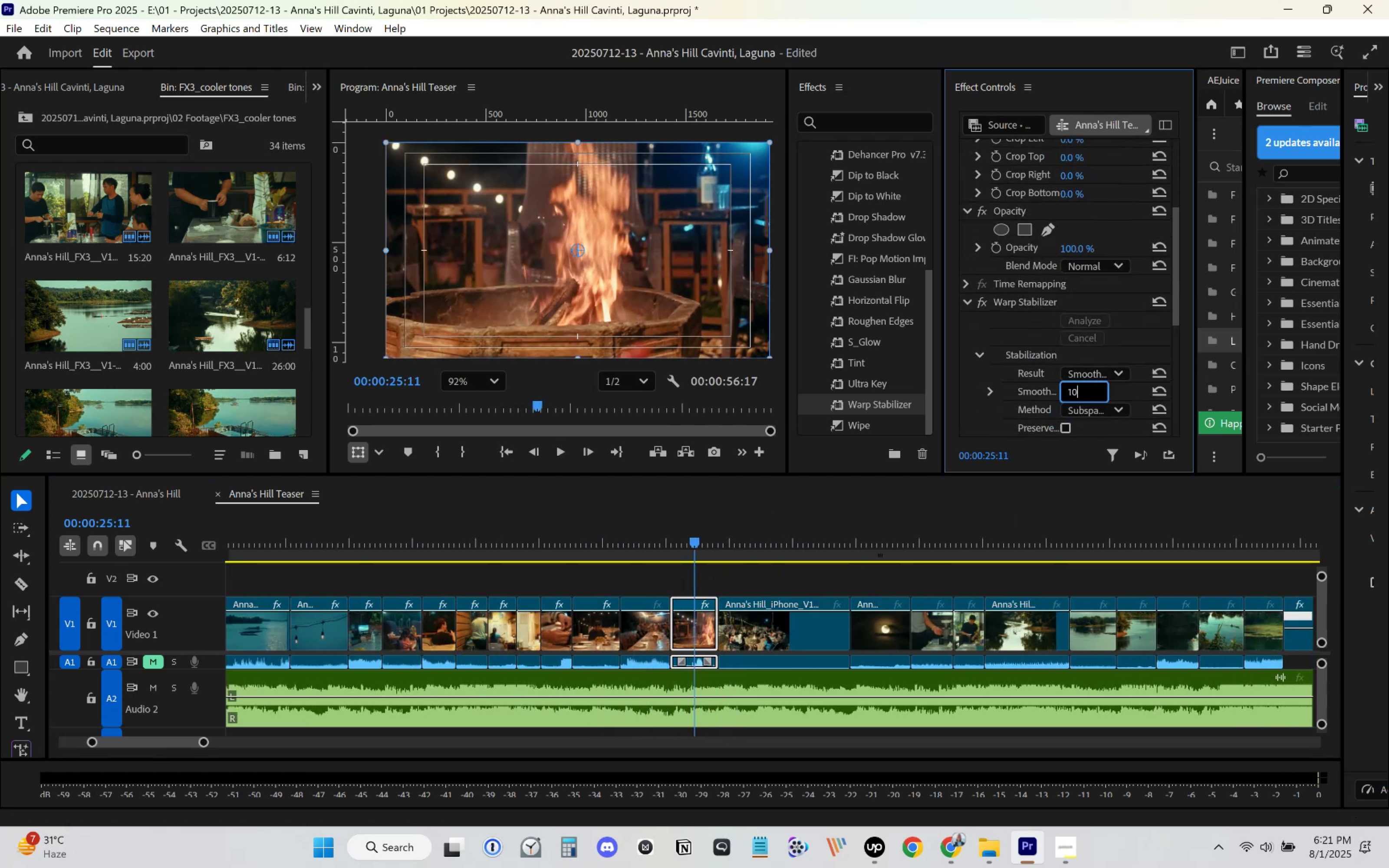 
key(Enter)
 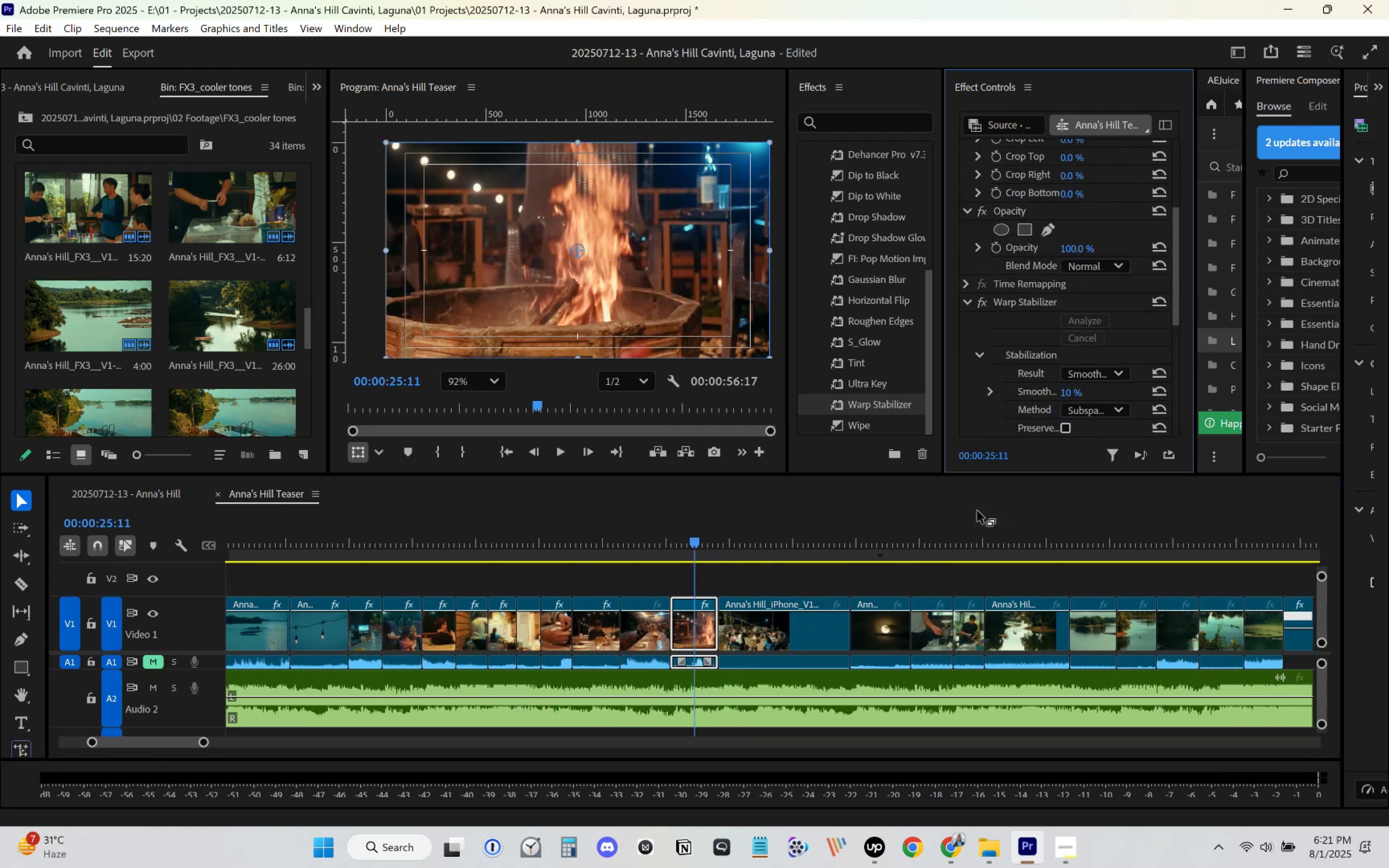 
key(Space)
 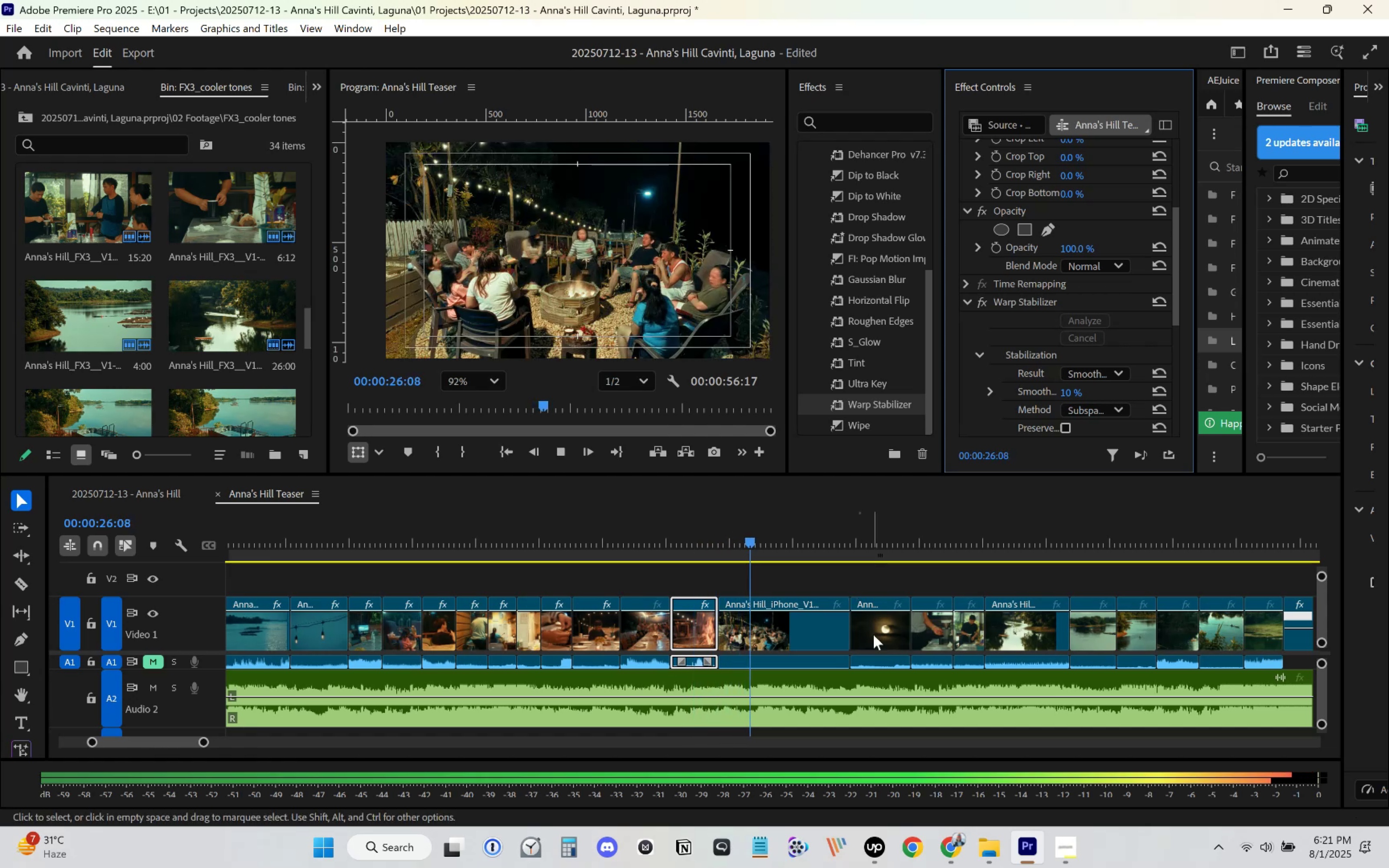 
scroll: coordinate [935, 644], scroll_direction: down, amount: 6.0
 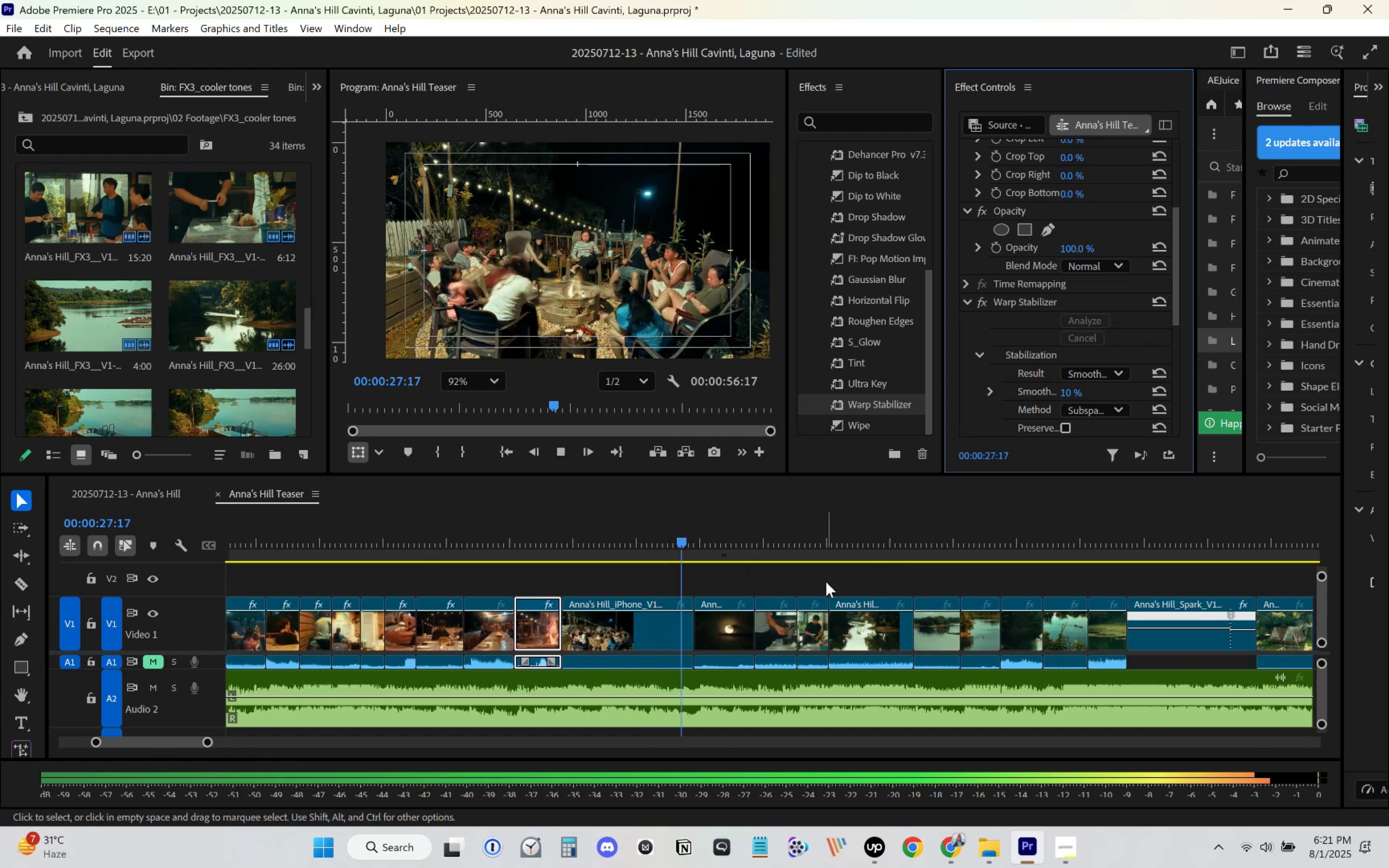 
key(Space)
 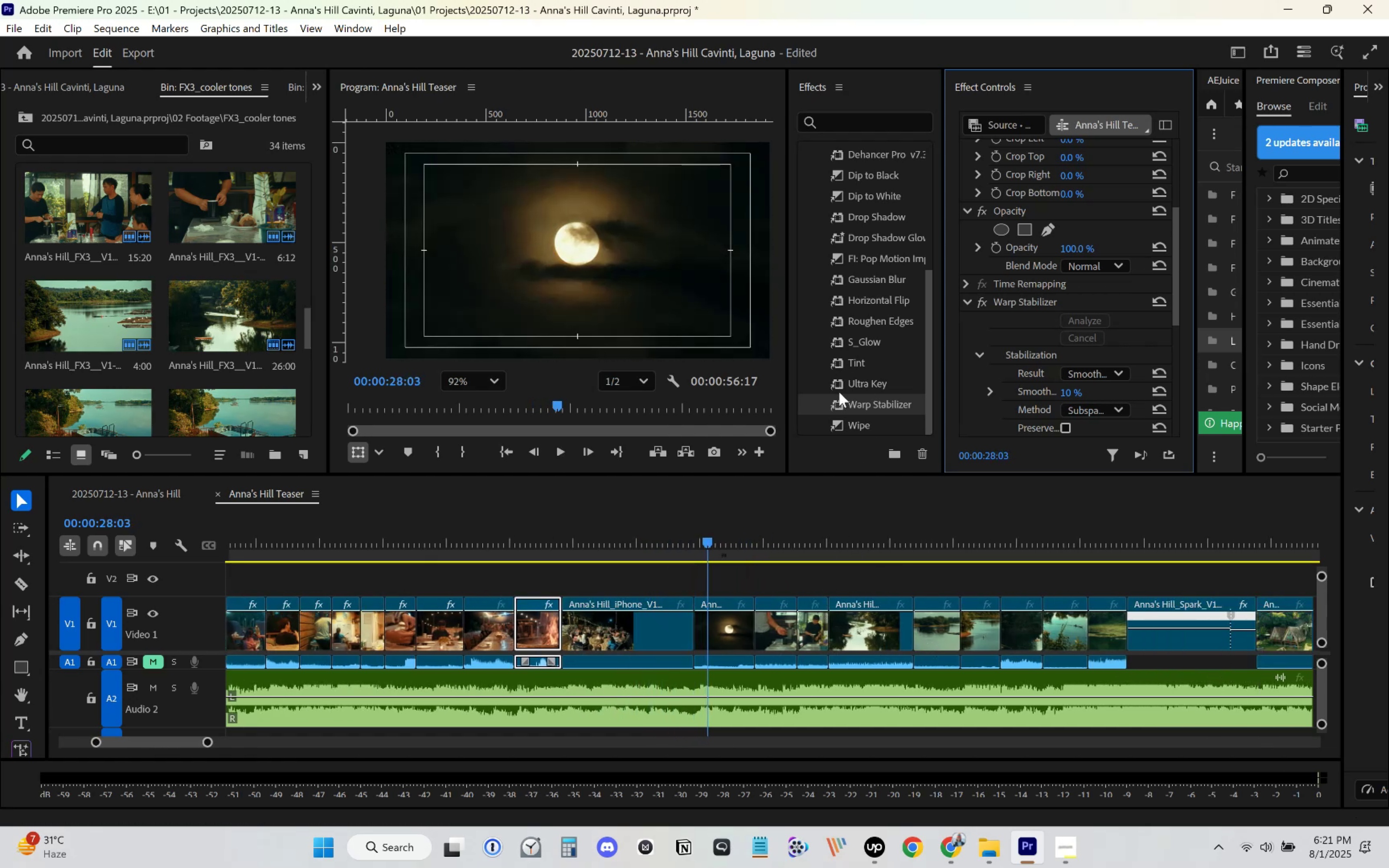 
left_click_drag(start_coordinate=[855, 401], to_coordinate=[735, 644])
 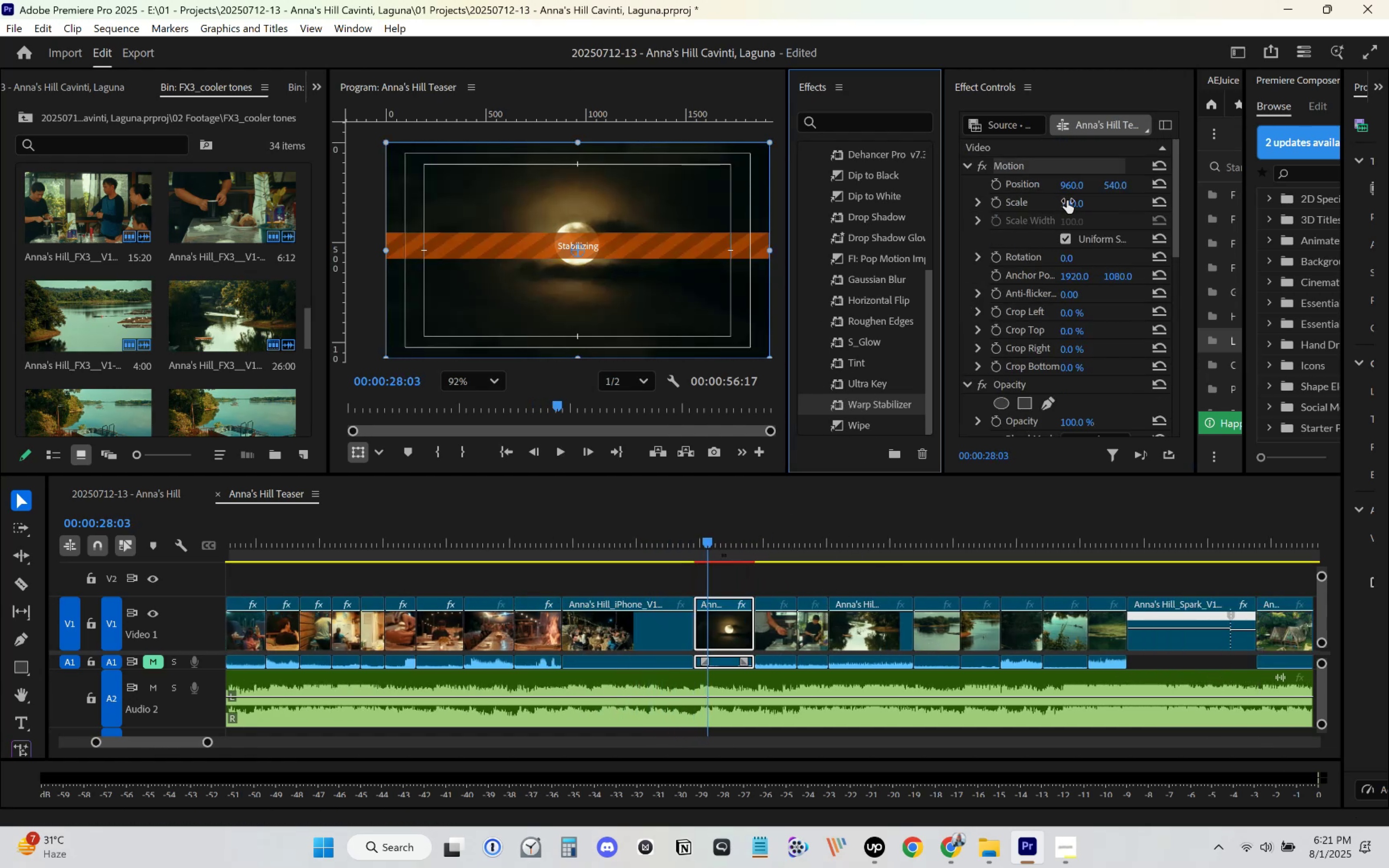 
left_click([1067, 201])
 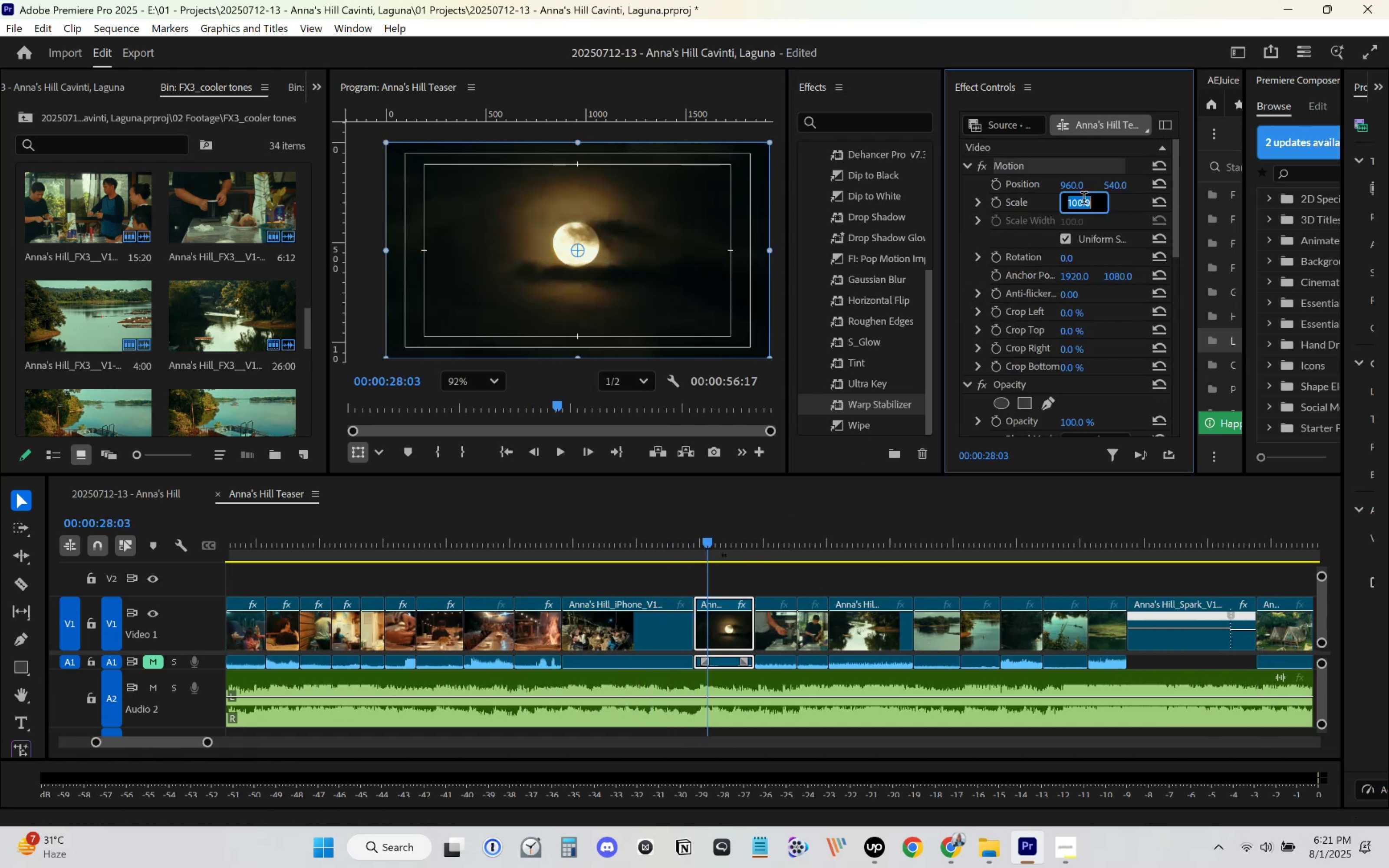 
key(Numpad1)
 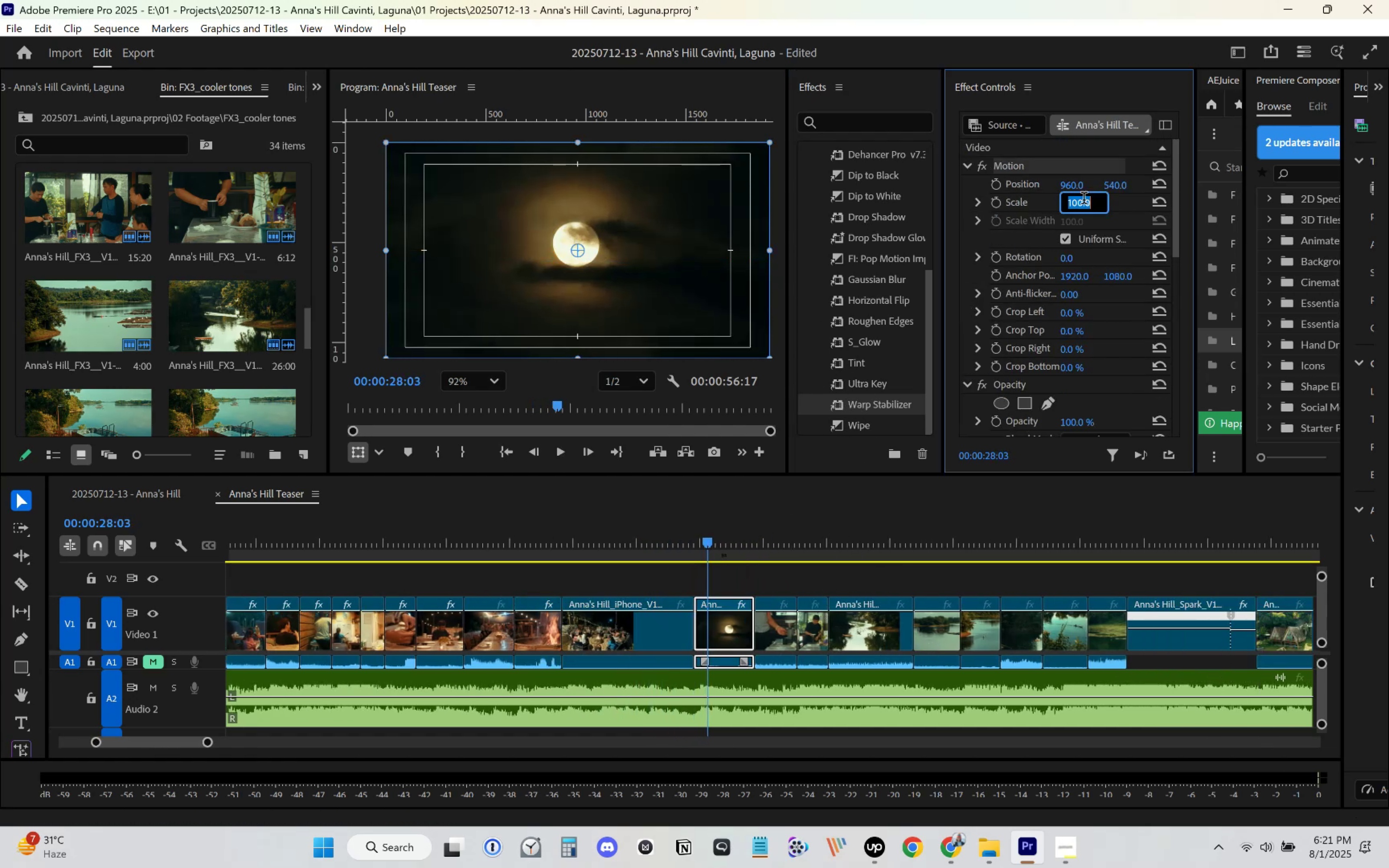 
key(Numpad0)
 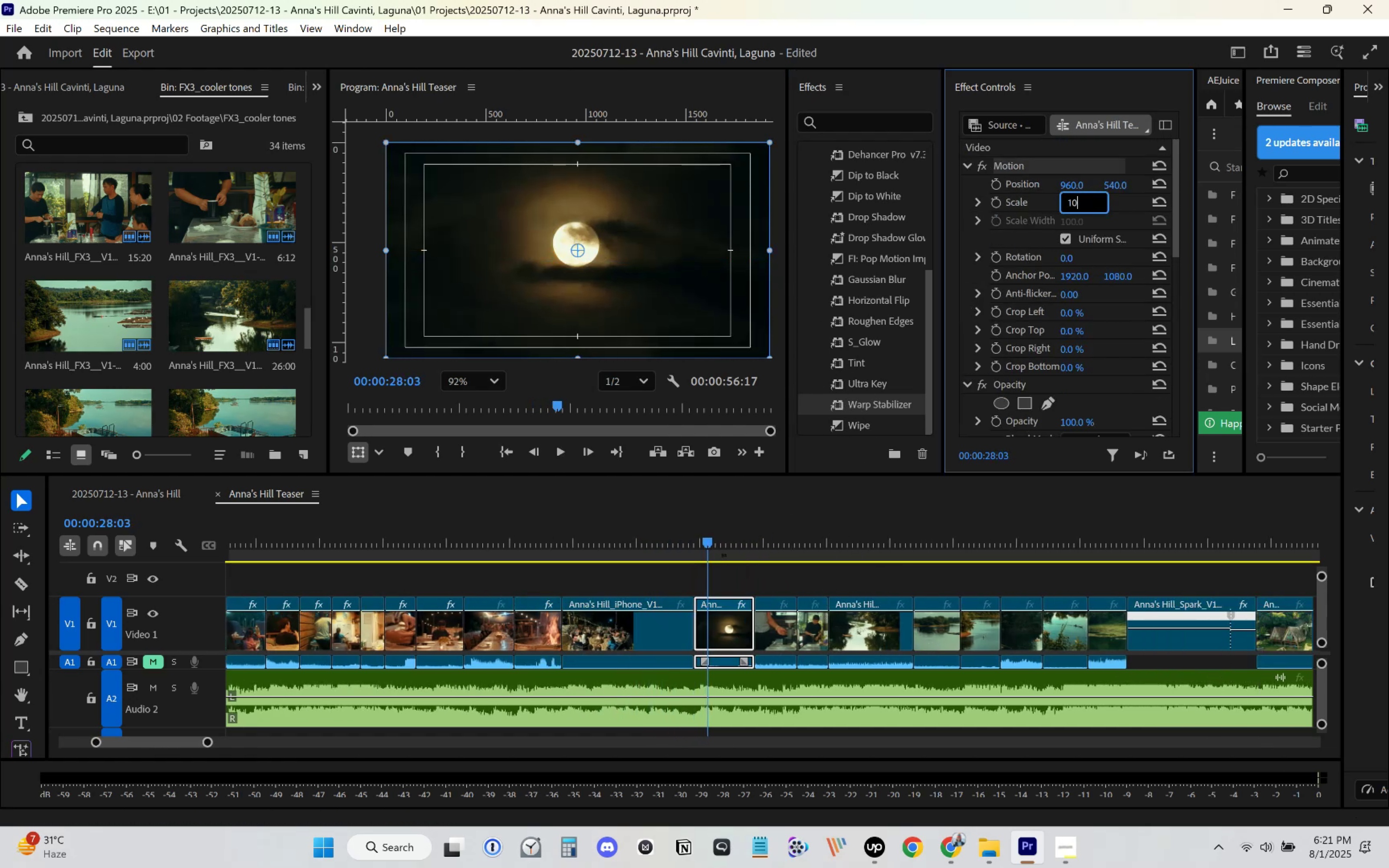 
key(Numpad5)
 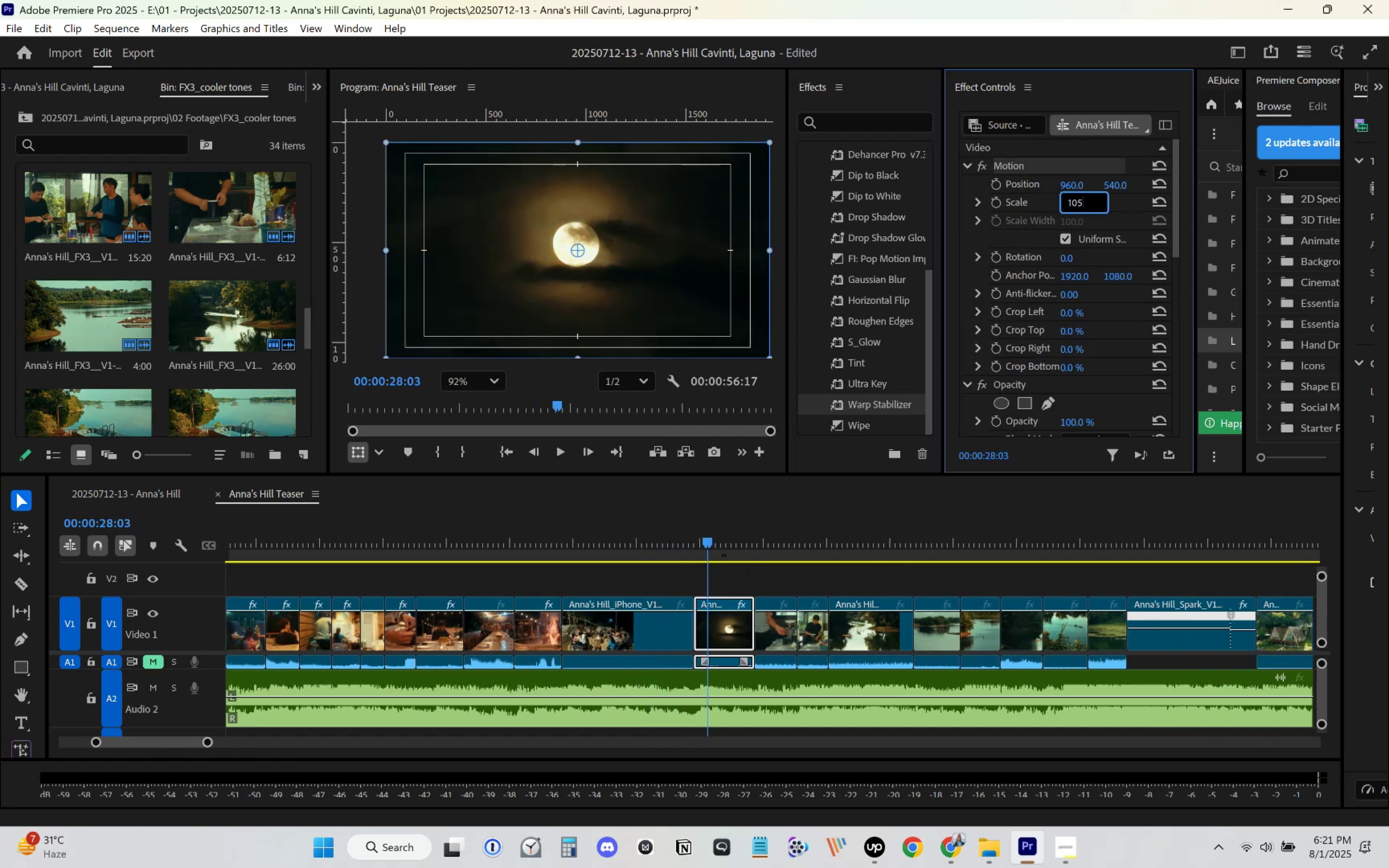 
key(Enter)
 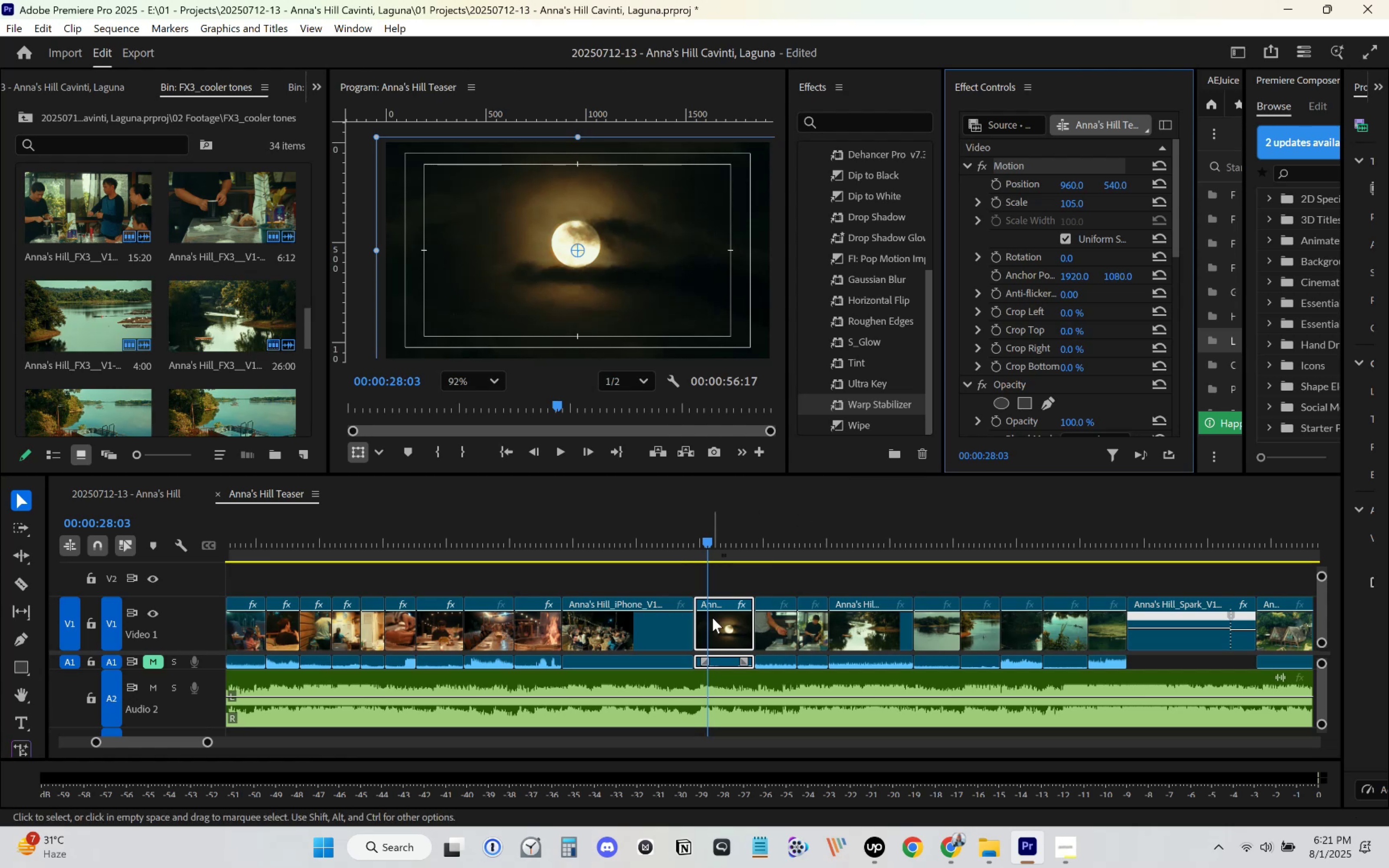 
double_click([627, 557])
 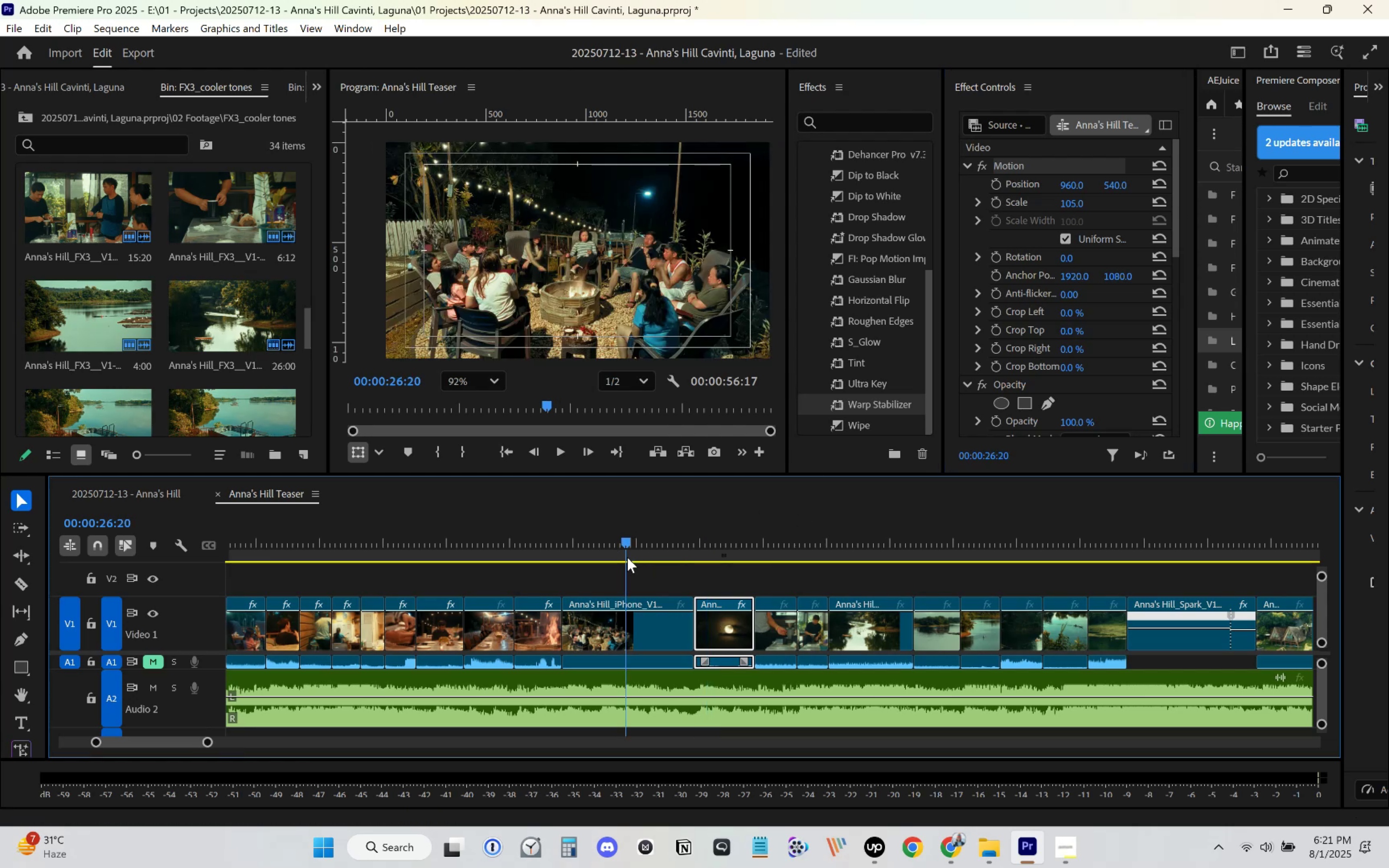 
key(Space)
 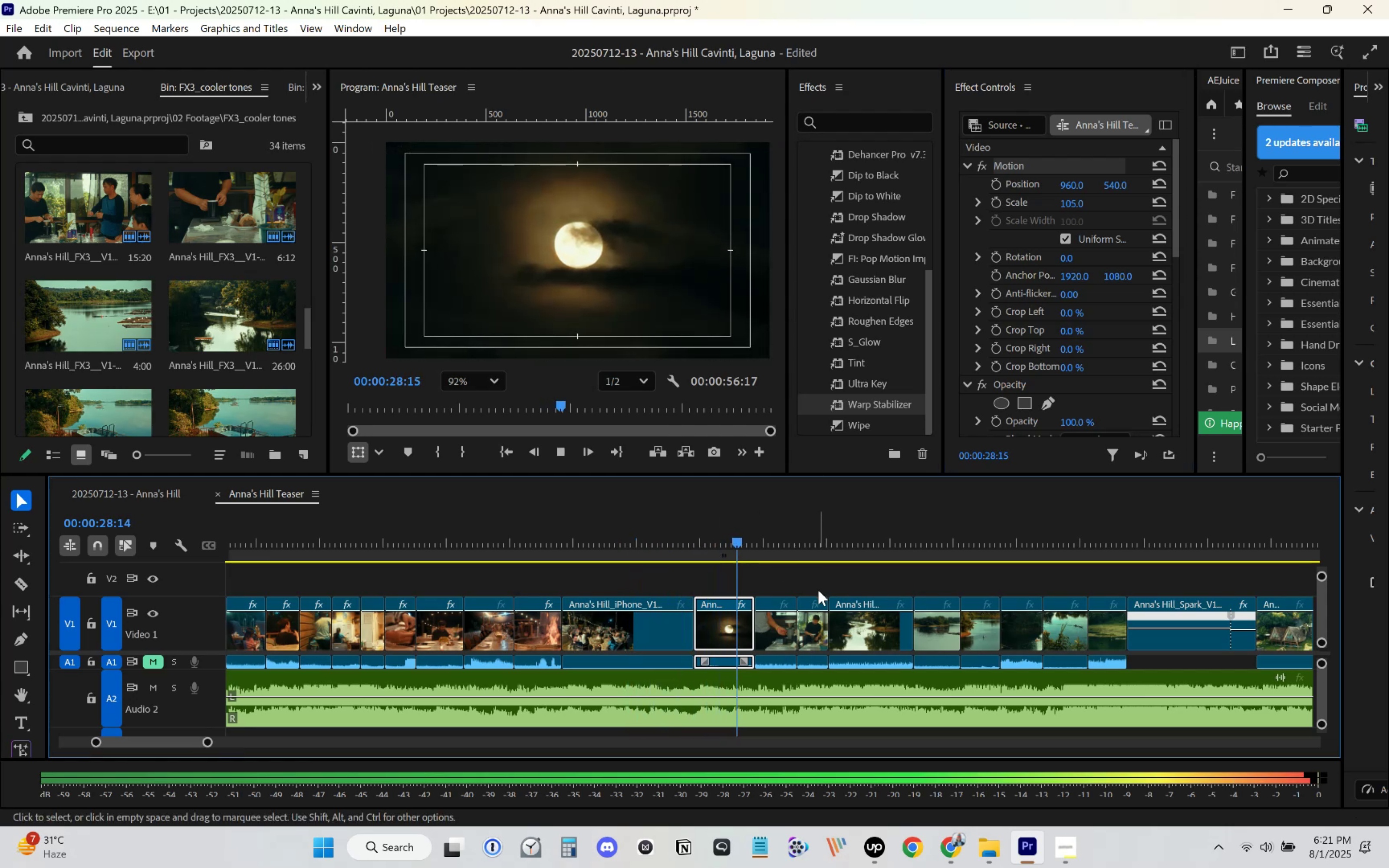 
scroll: coordinate [974, 633], scroll_direction: down, amount: 6.0
 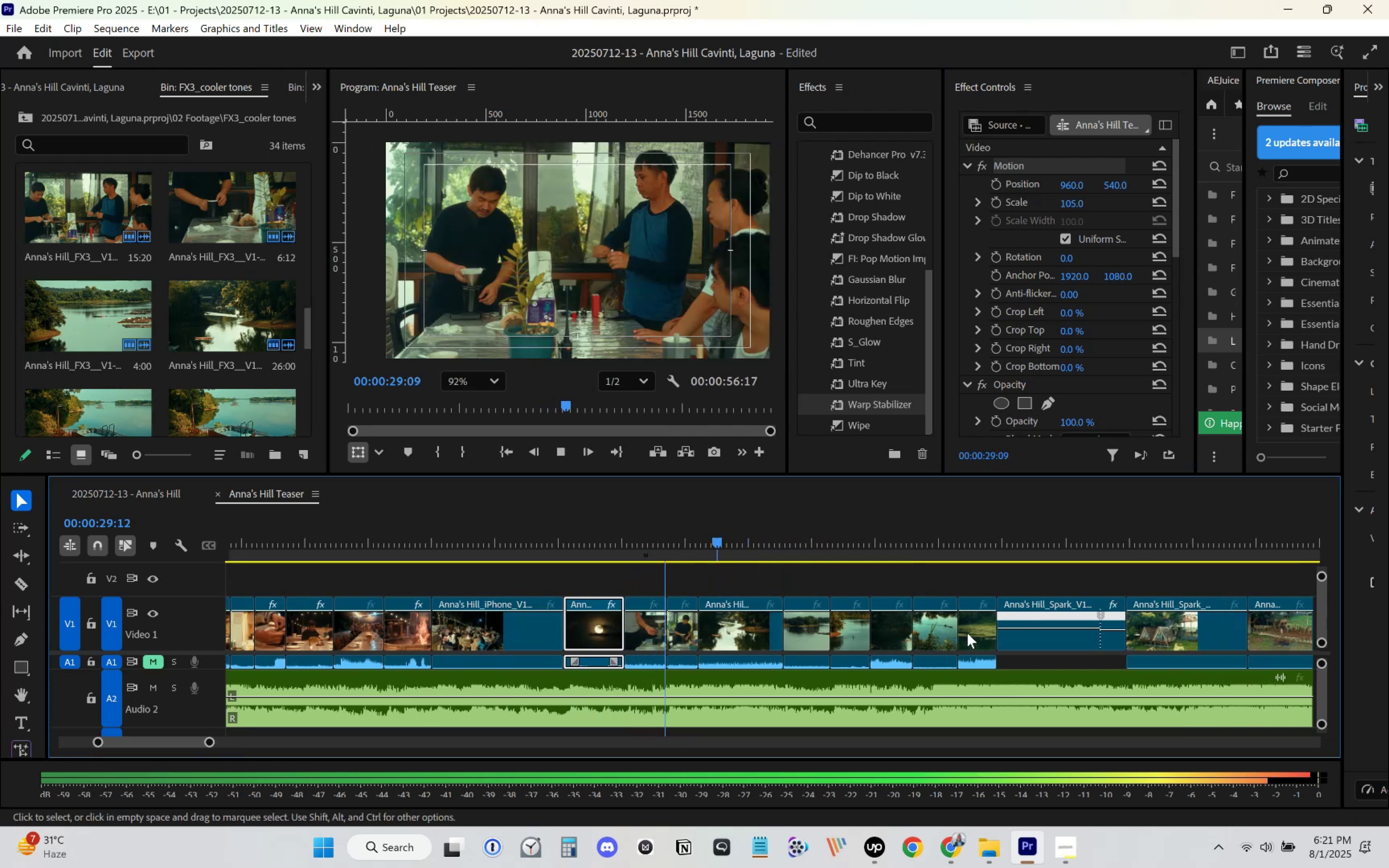 
key(Space)
 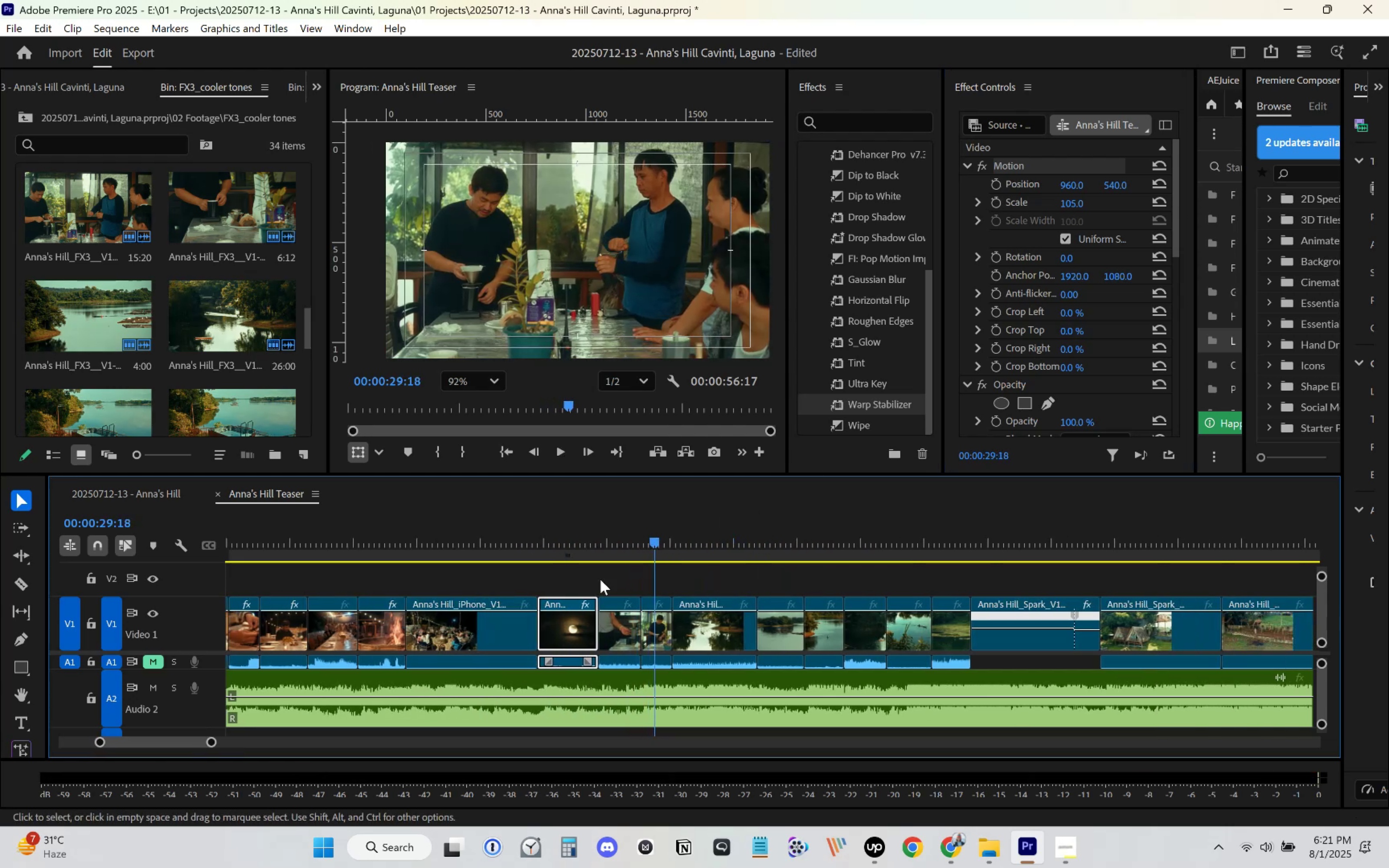 
left_click_drag(start_coordinate=[550, 547], to_coordinate=[552, 545])
 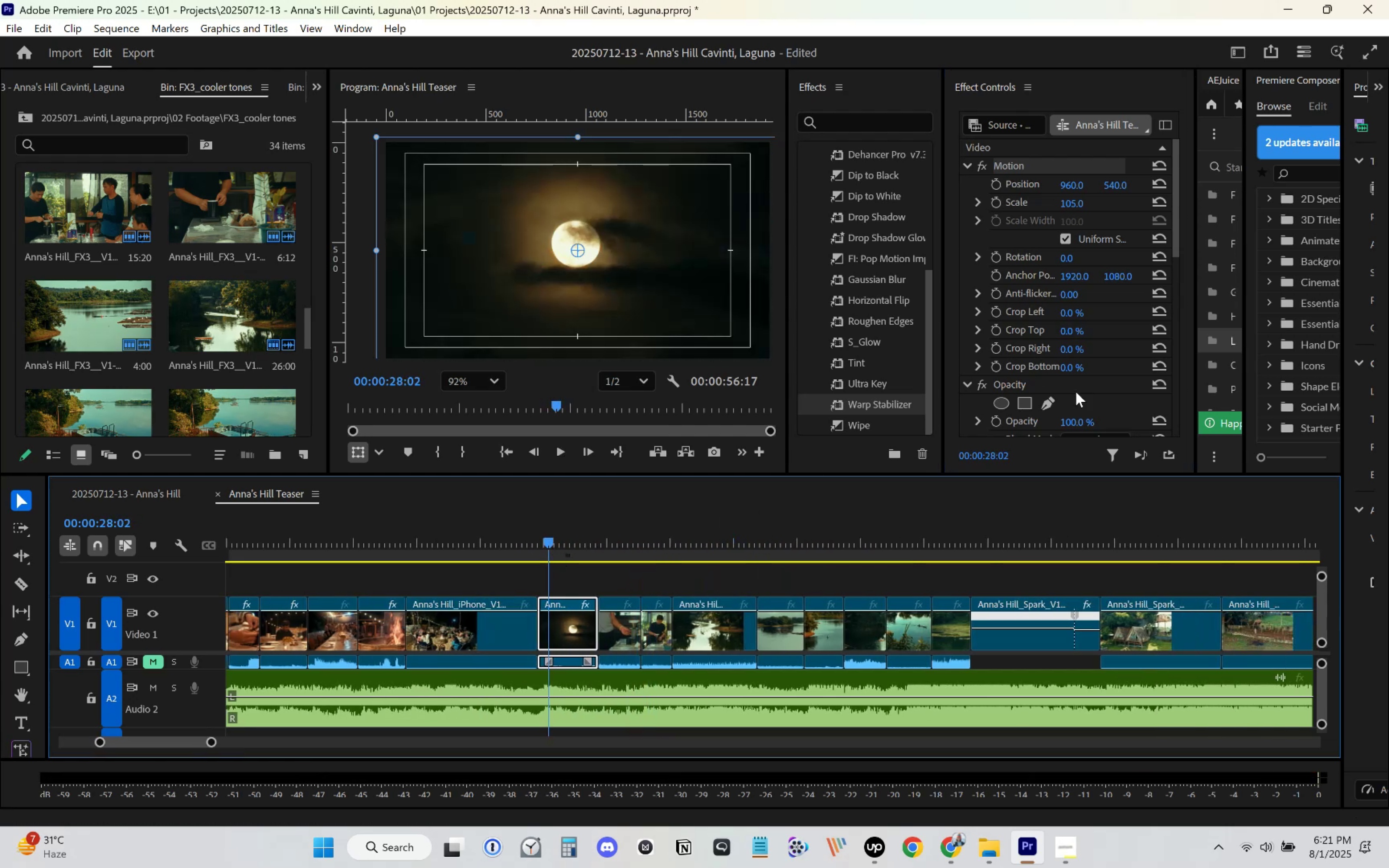 
scroll: coordinate [1074, 368], scroll_direction: down, amount: 16.0
 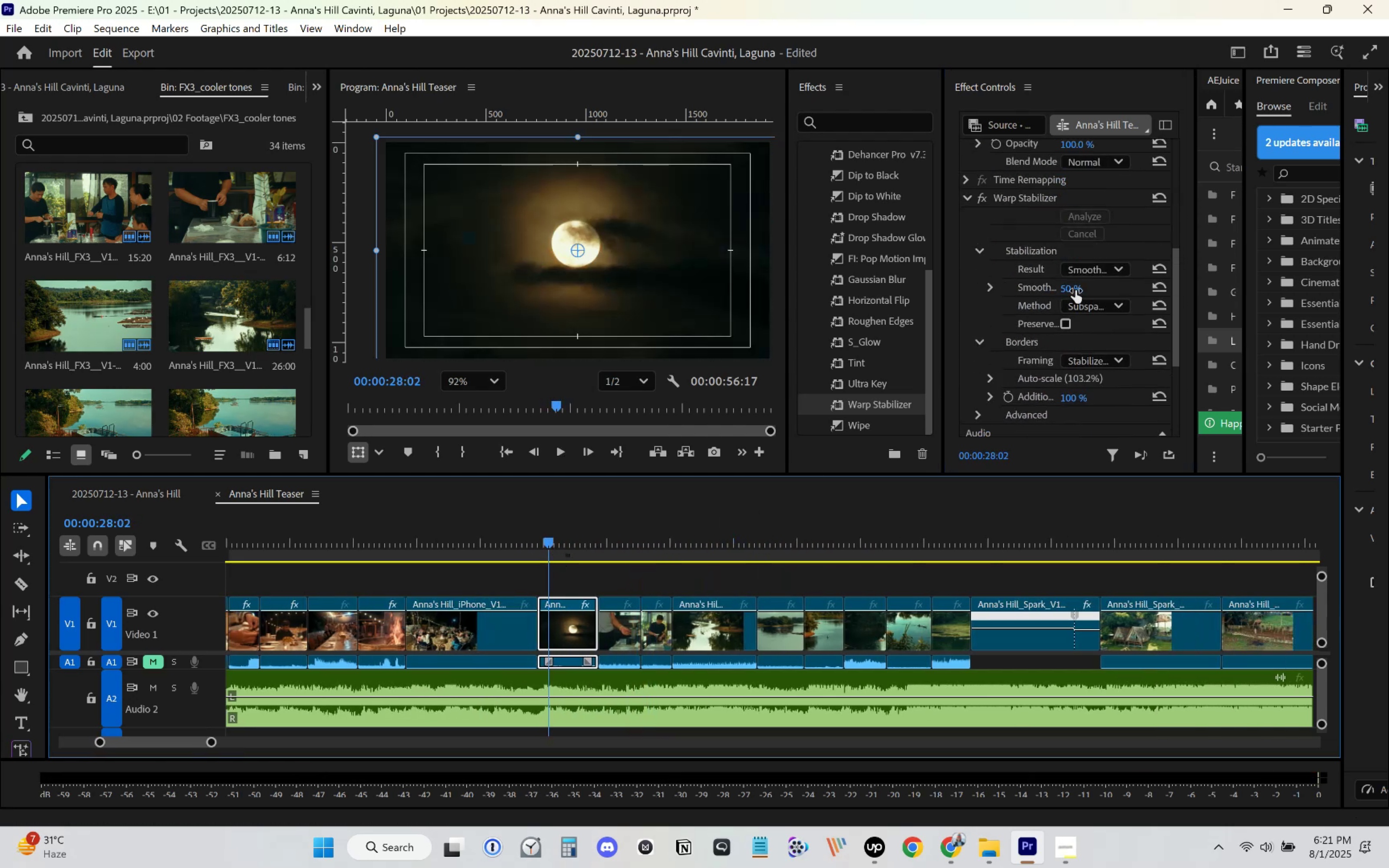 
left_click([1070, 289])
 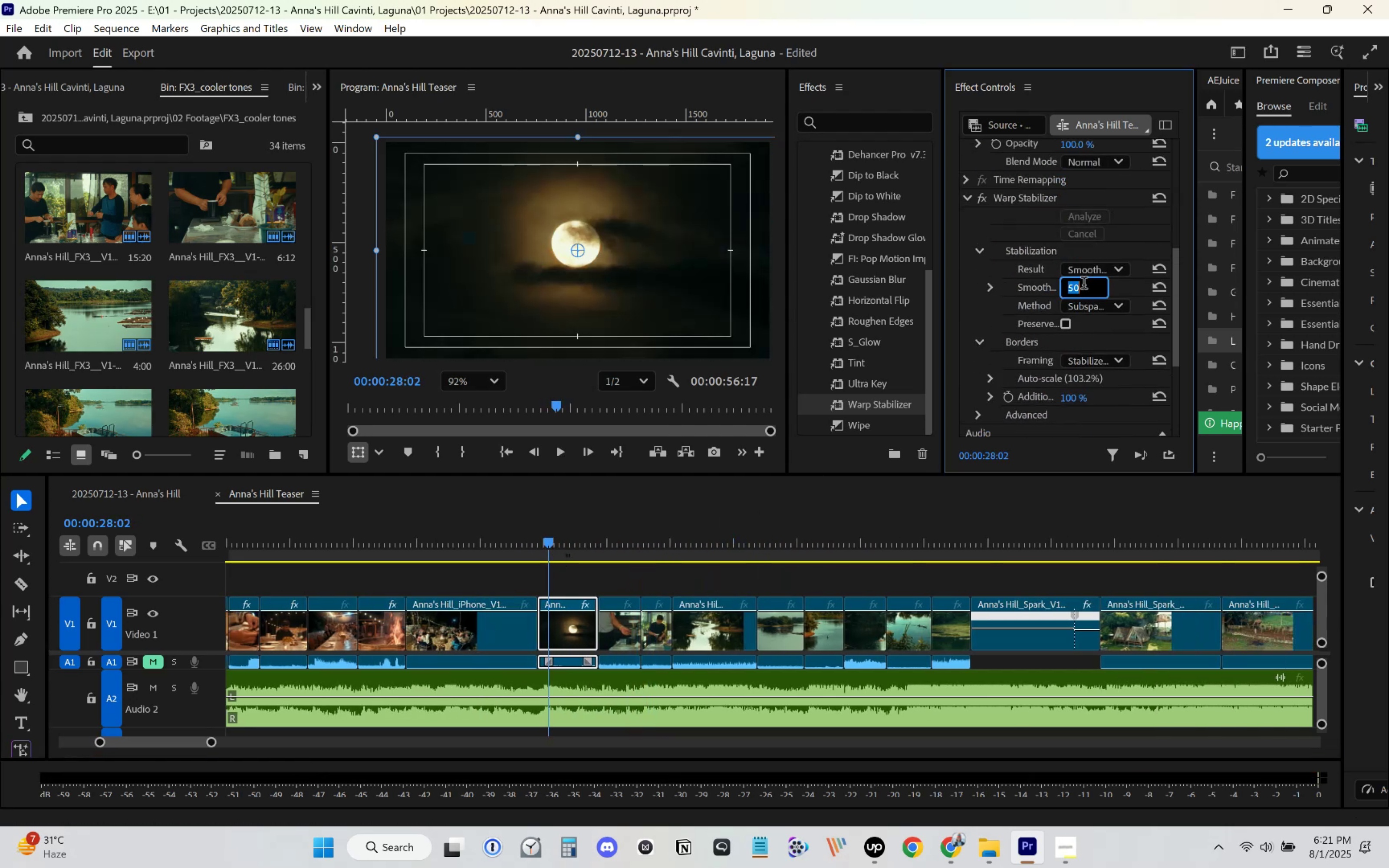 
key(Numpad2)
 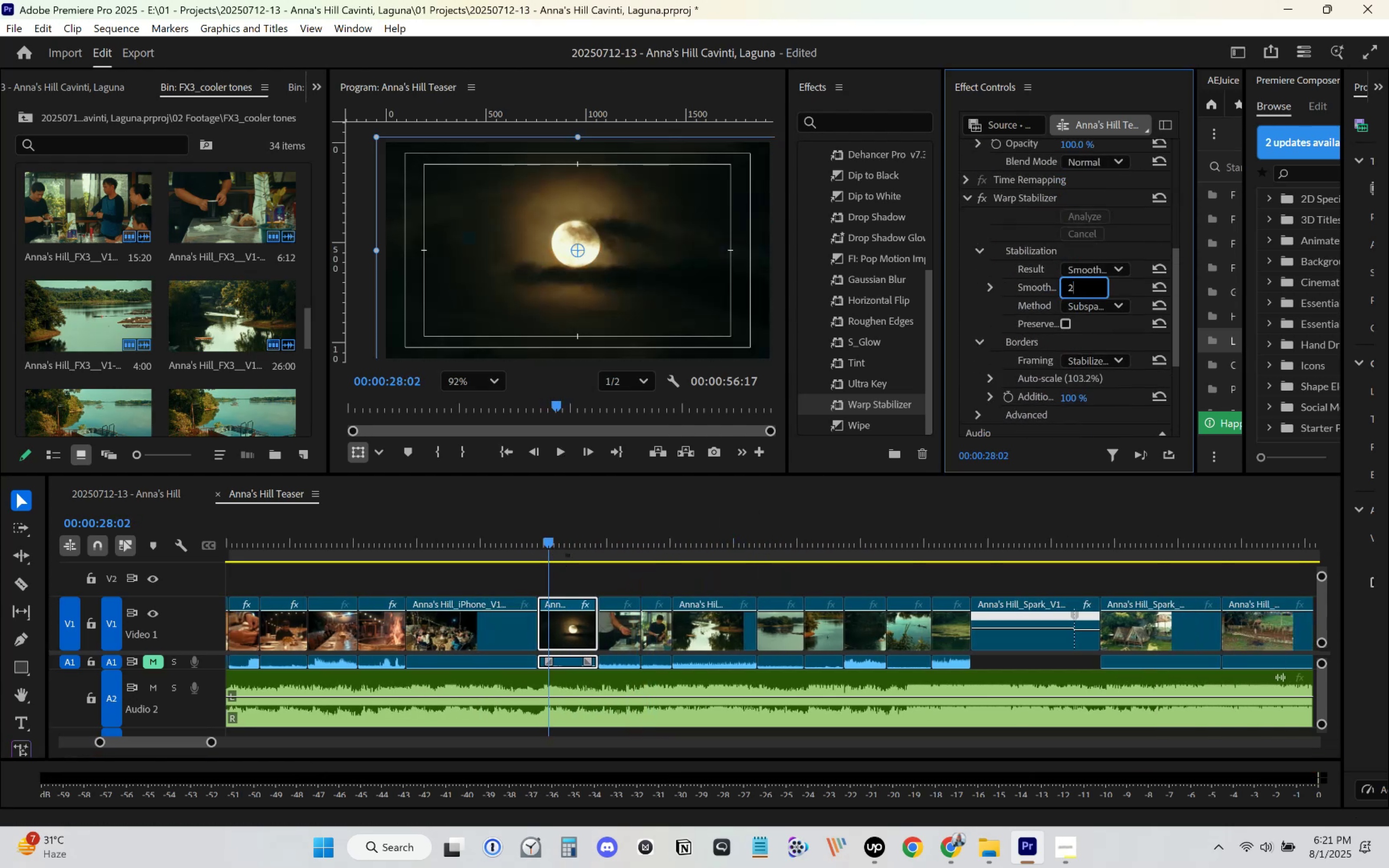 
key(Enter)
 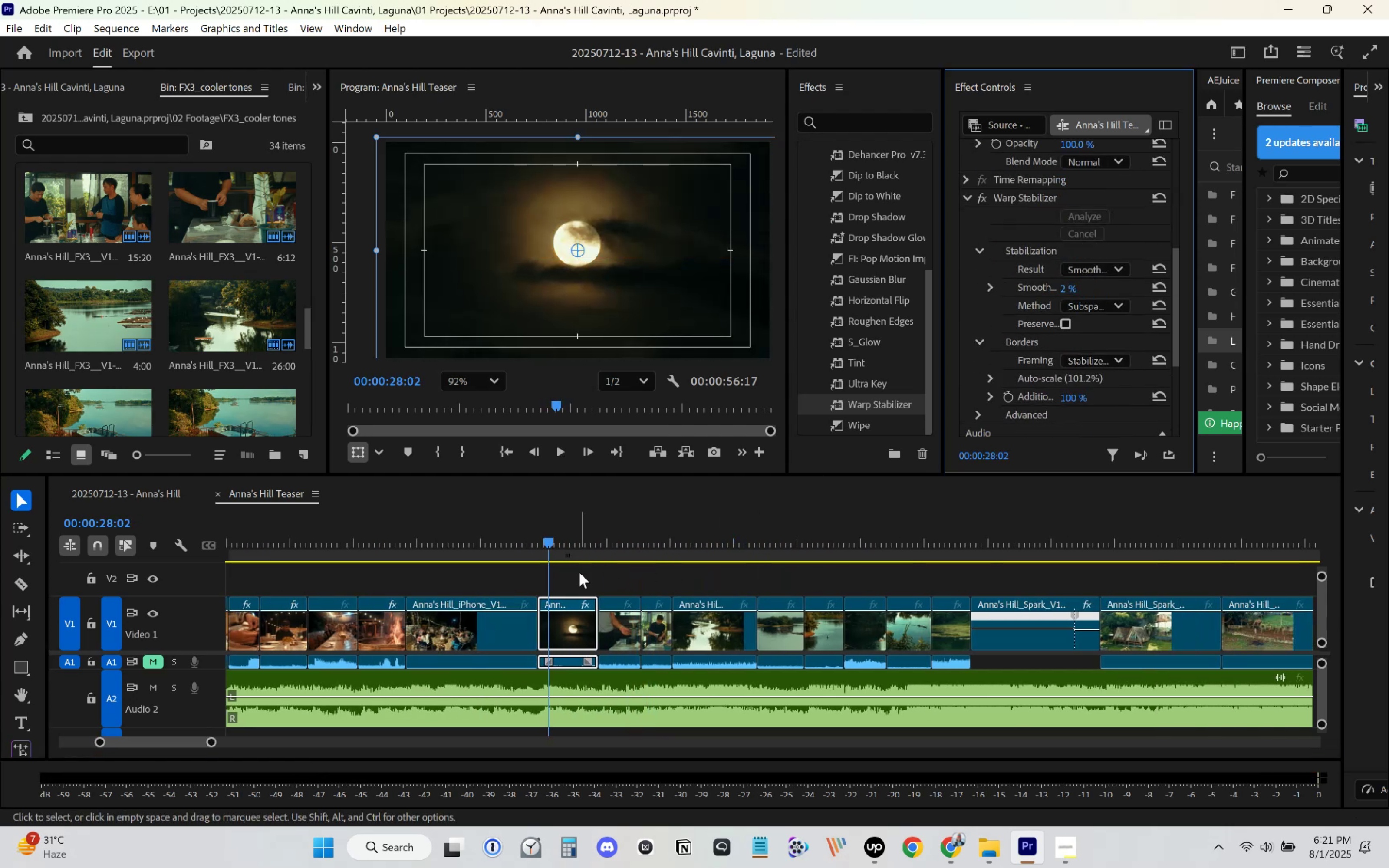 
left_click([510, 539])
 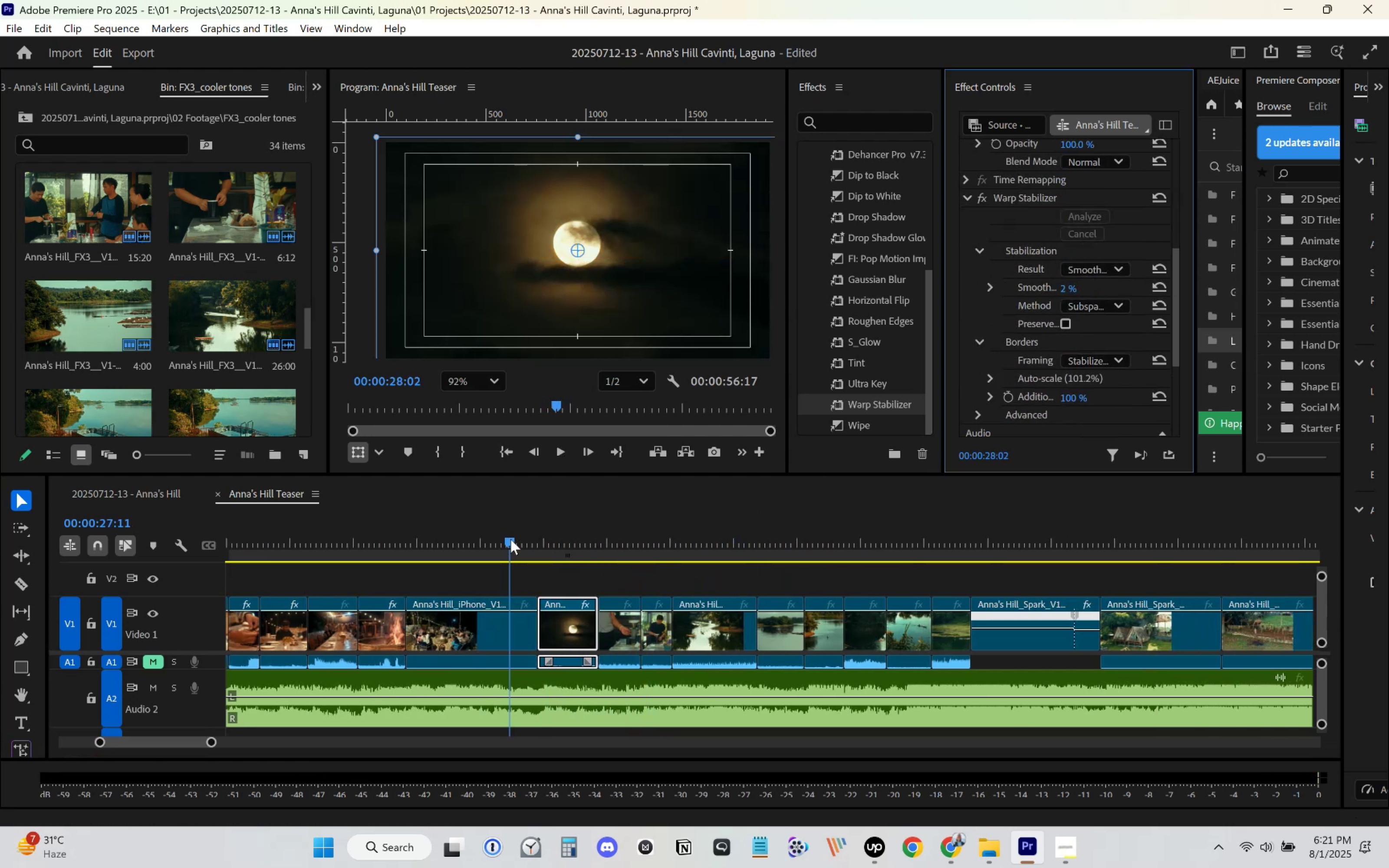 
key(Space)
 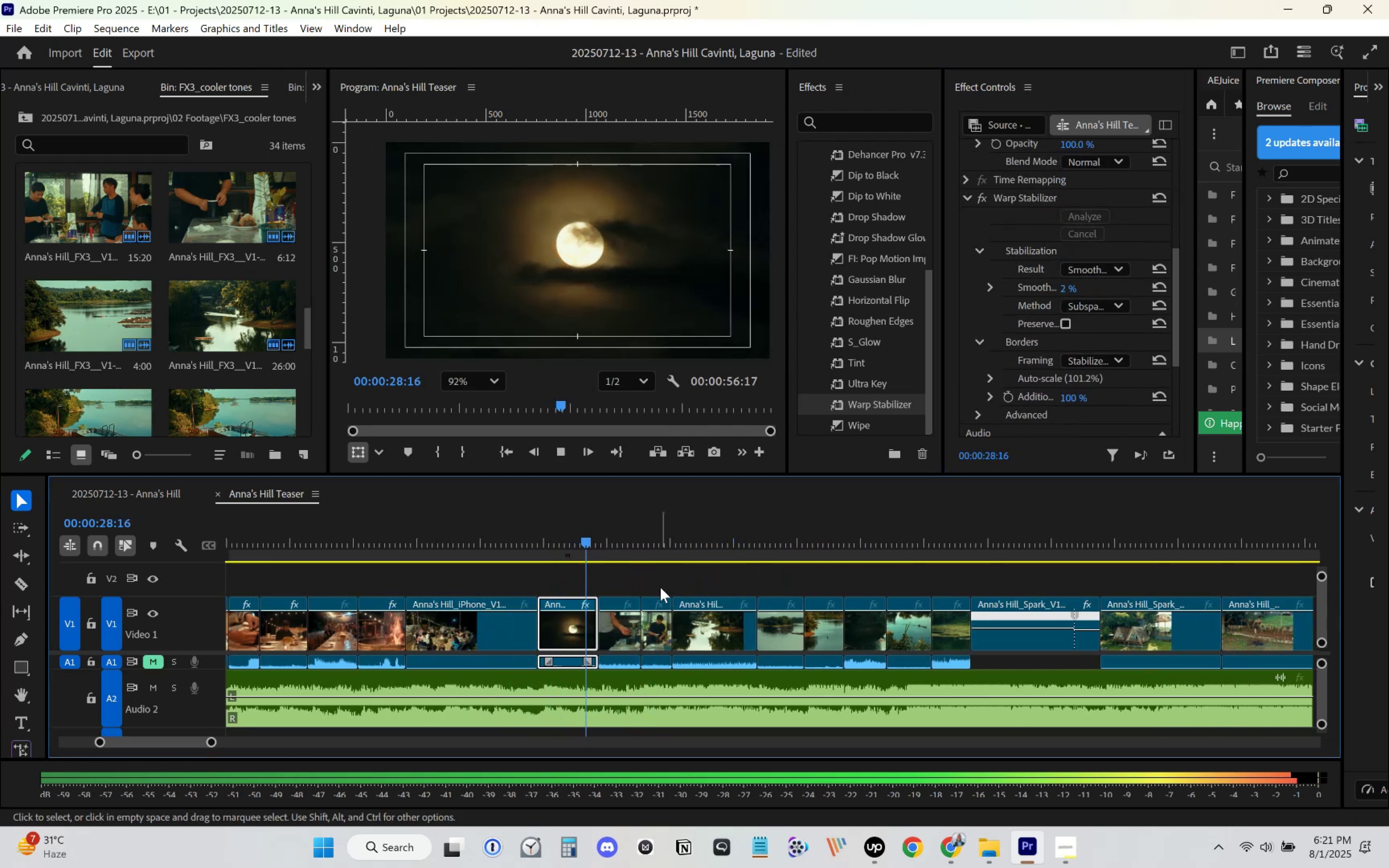 
key(Space)
 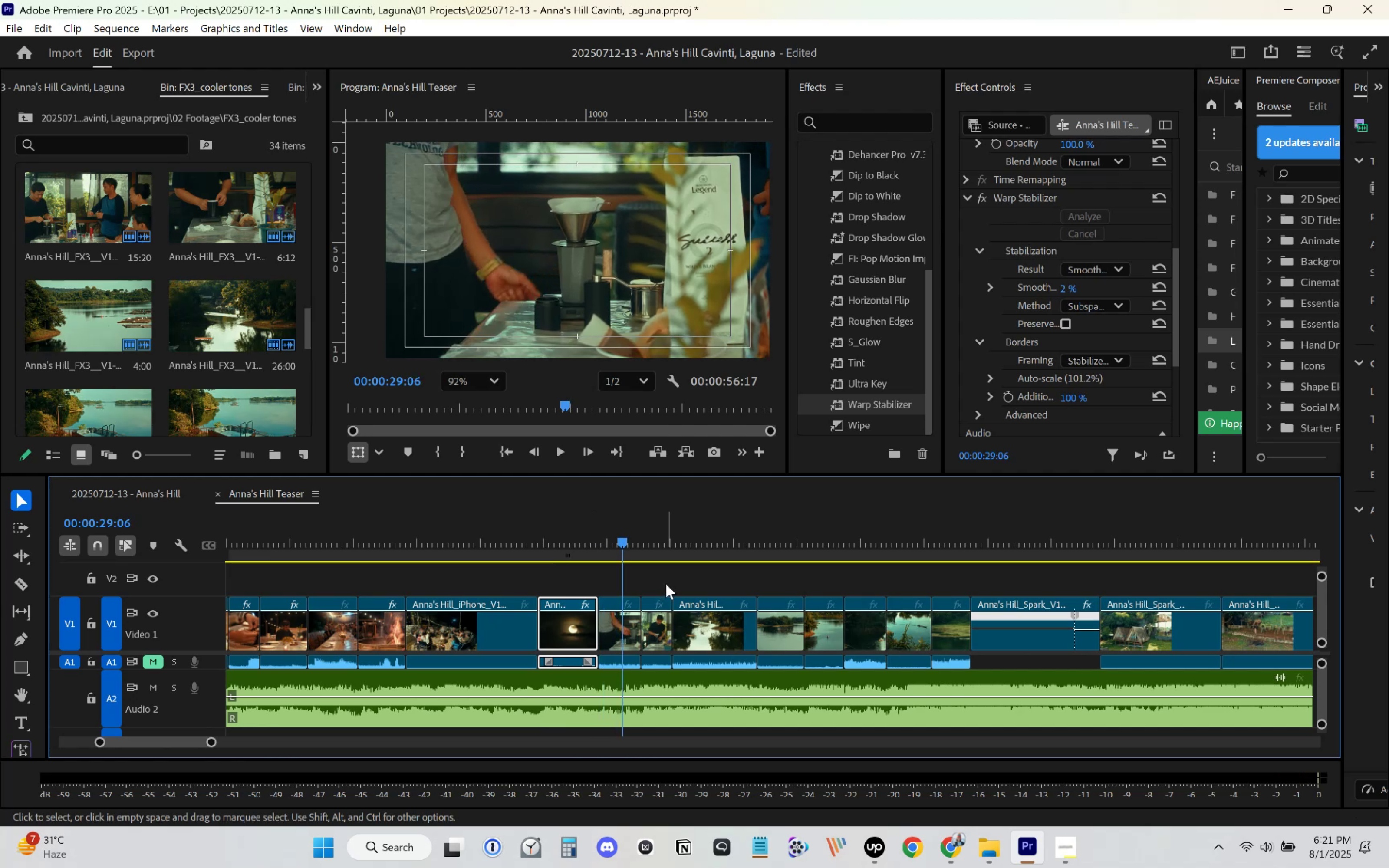 
key(Space)
 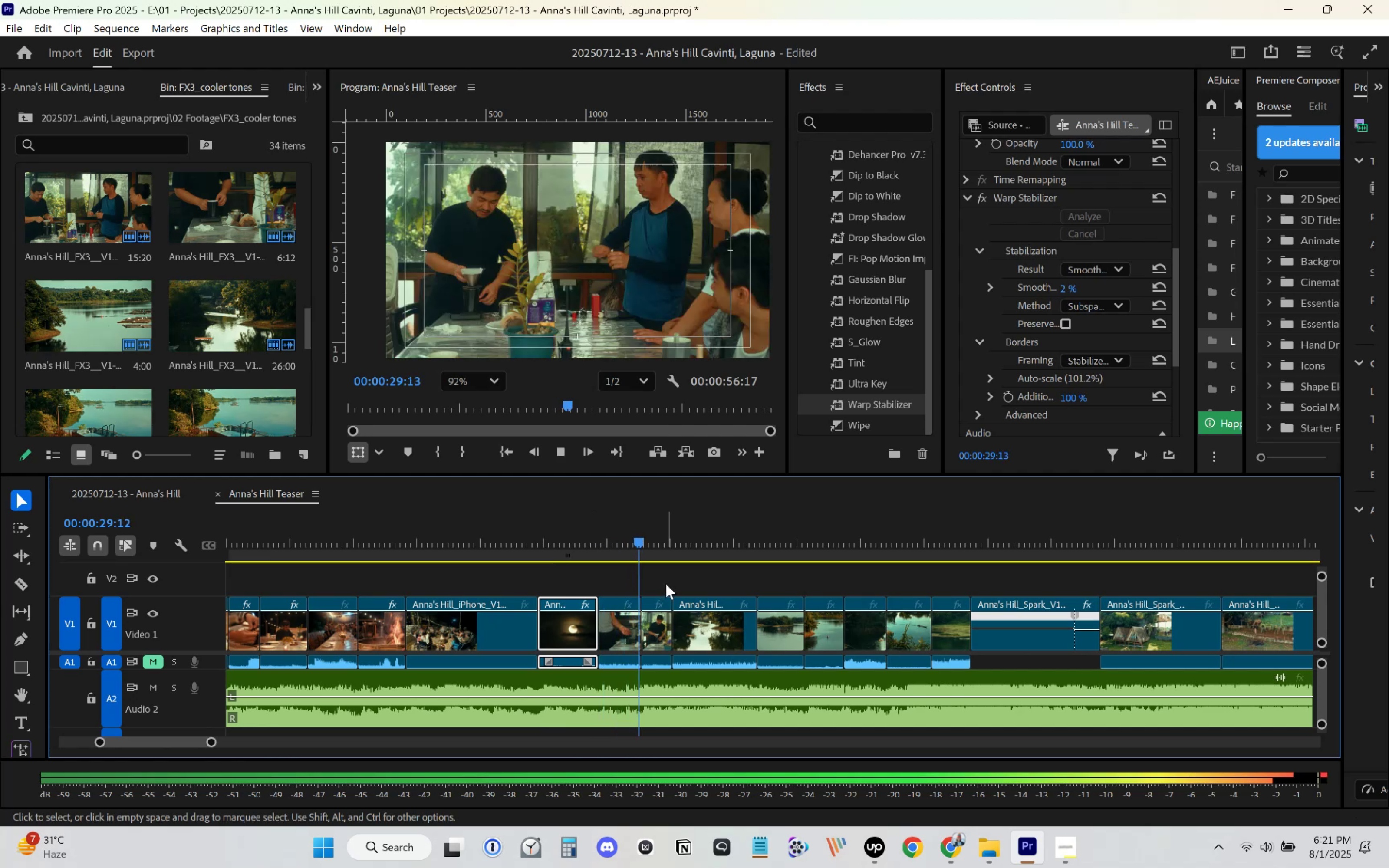 
key(Space)
 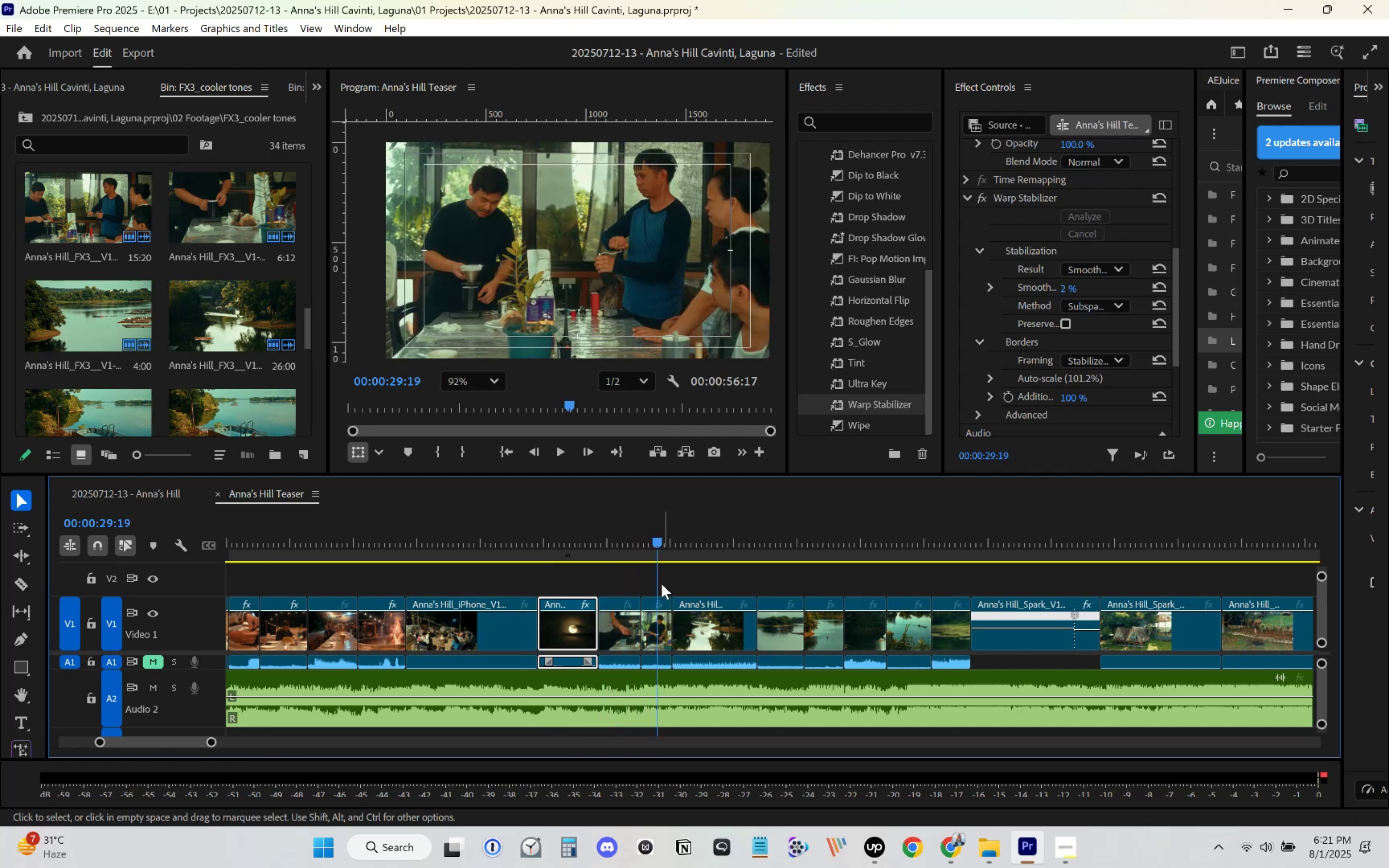 
key(Space)
 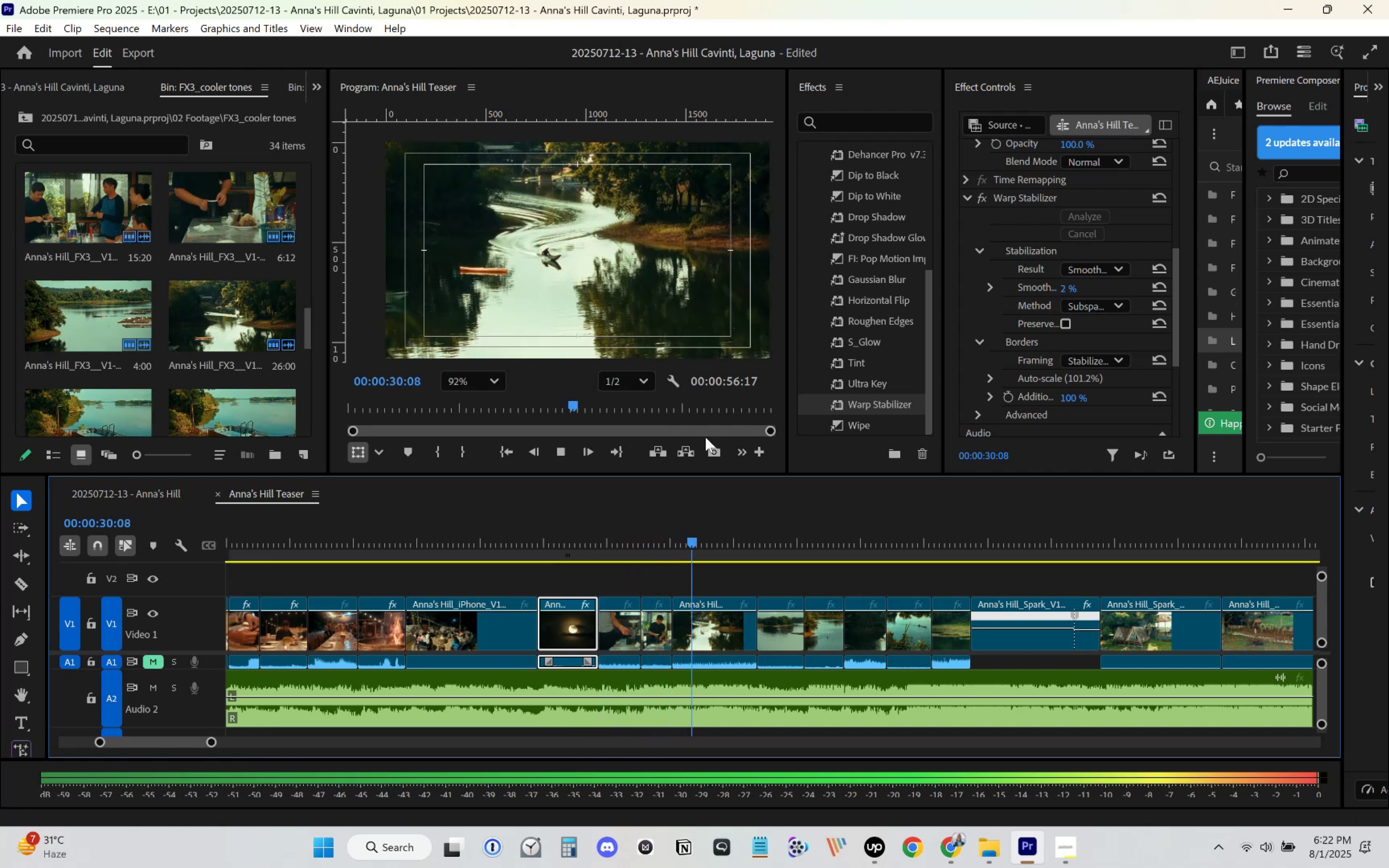 
key(Space)
 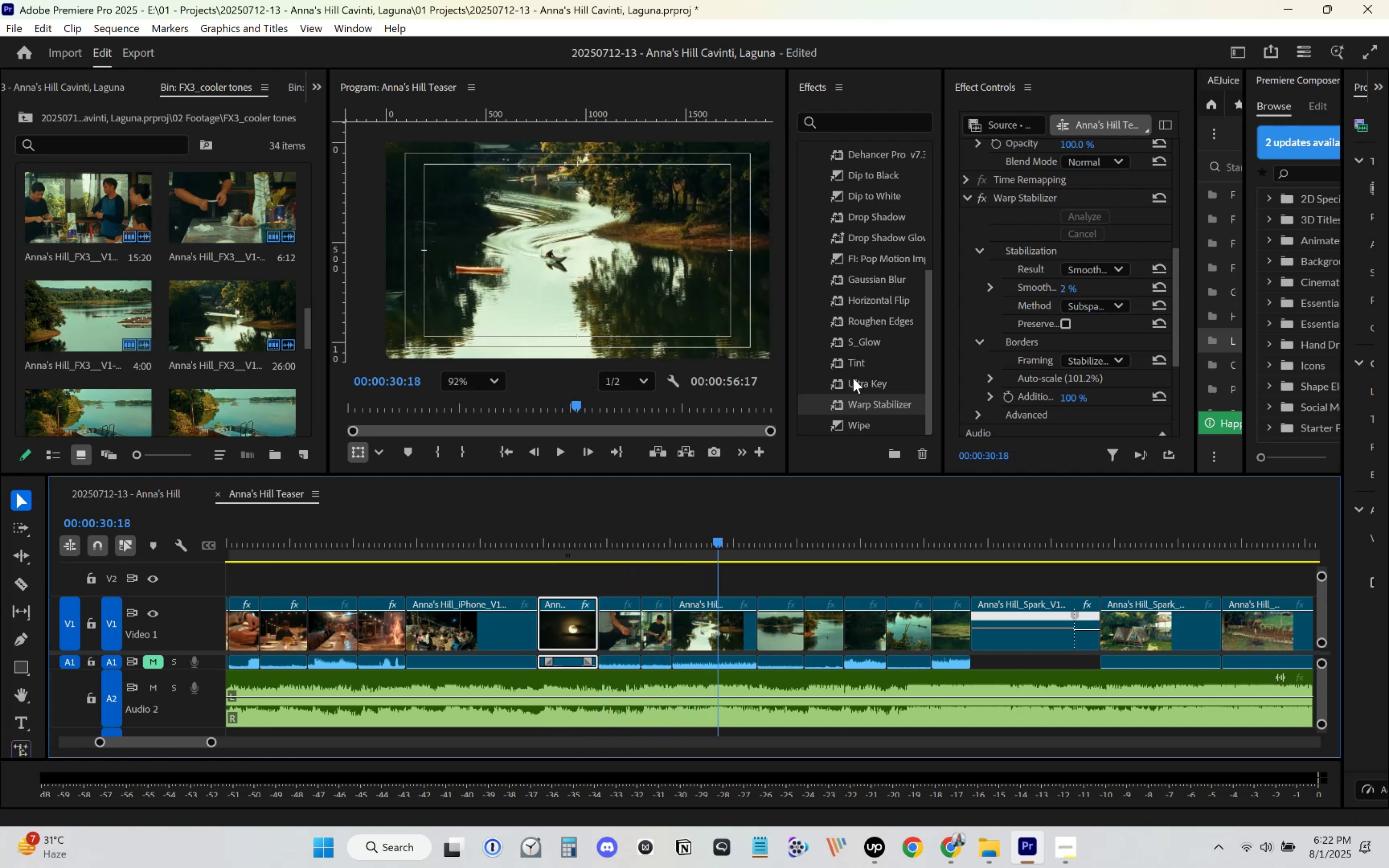 
left_click_drag(start_coordinate=[864, 409], to_coordinate=[623, 611])
 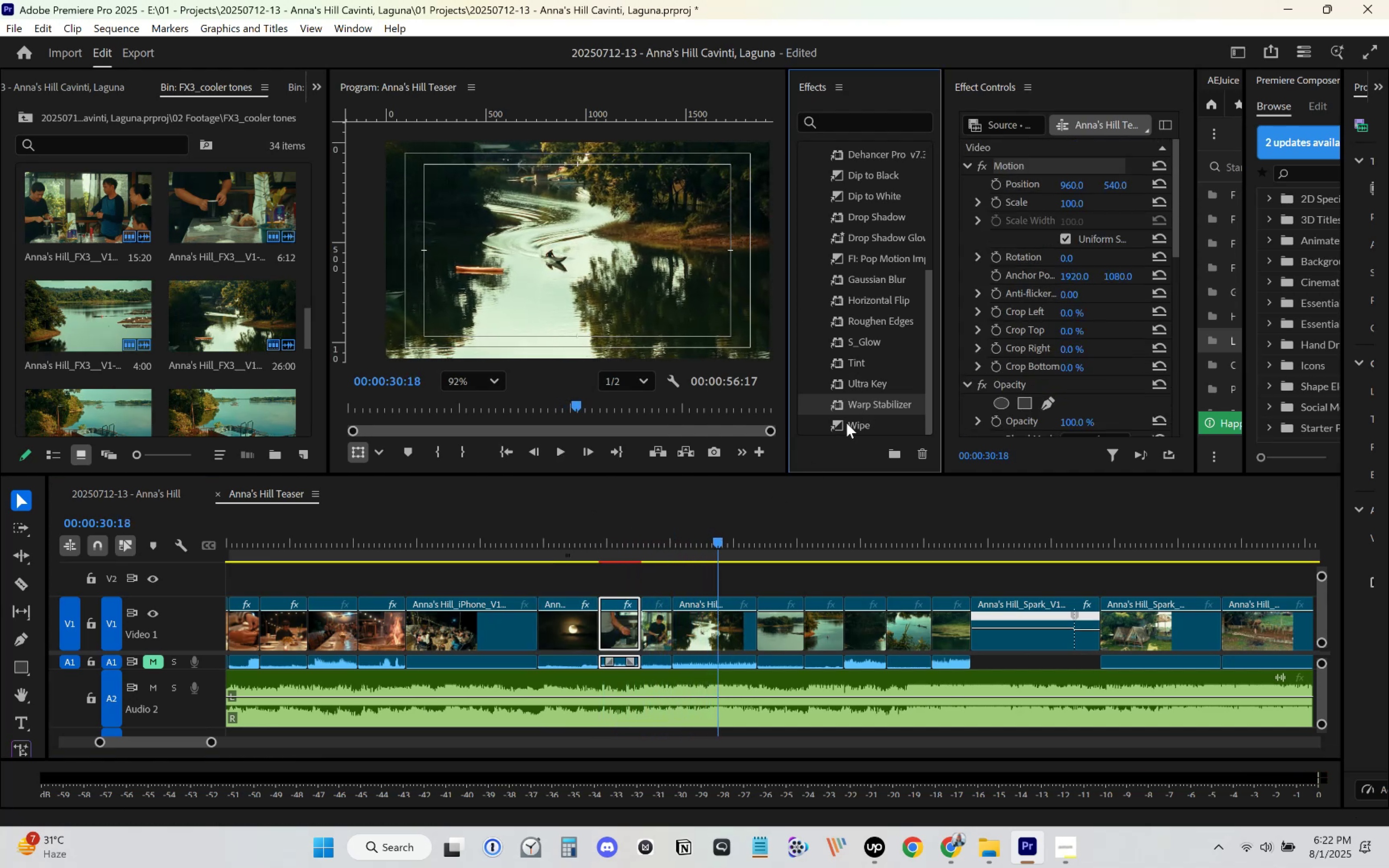 
left_click_drag(start_coordinate=[856, 401], to_coordinate=[660, 609])
 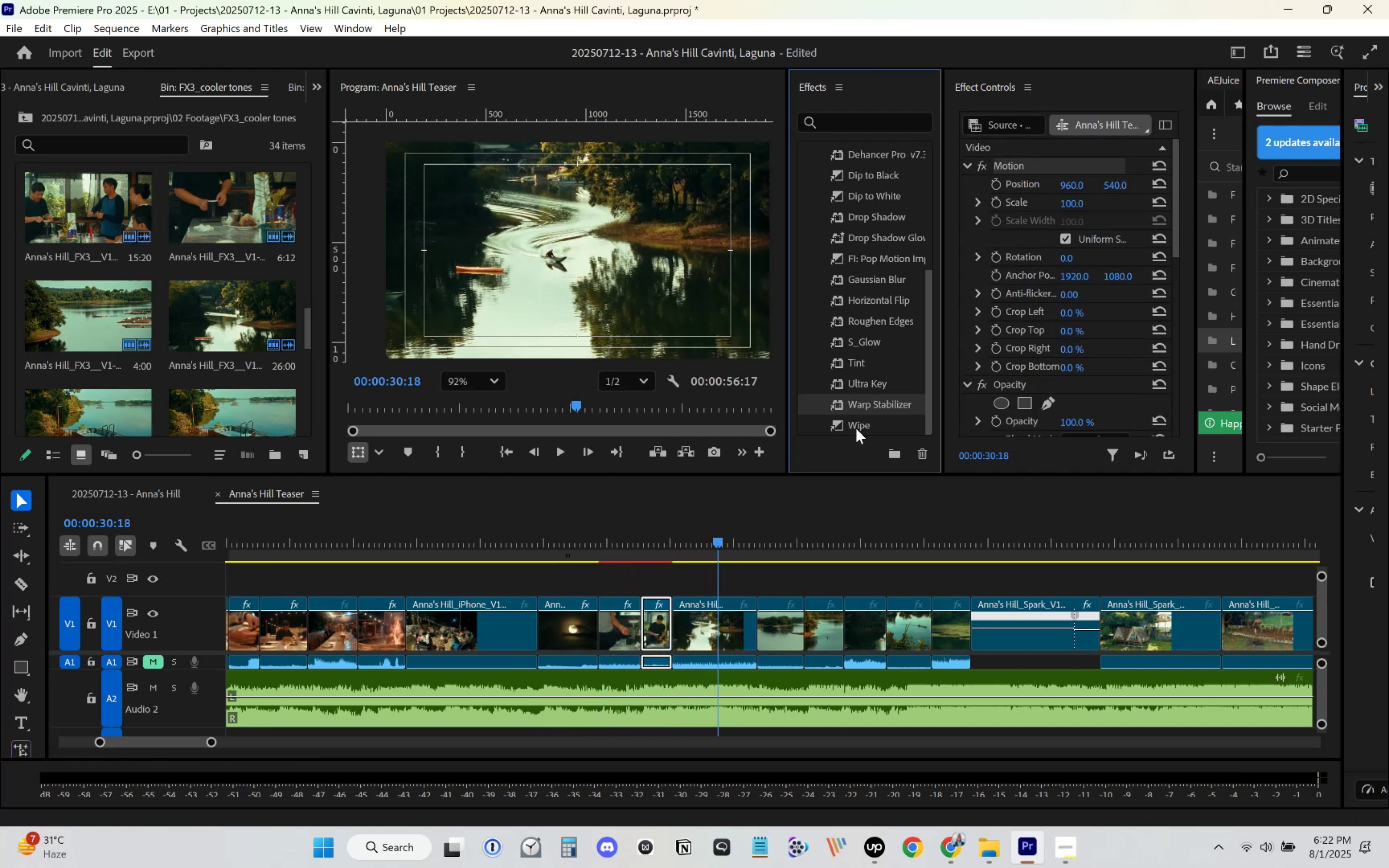 
left_click_drag(start_coordinate=[879, 402], to_coordinate=[719, 624])
 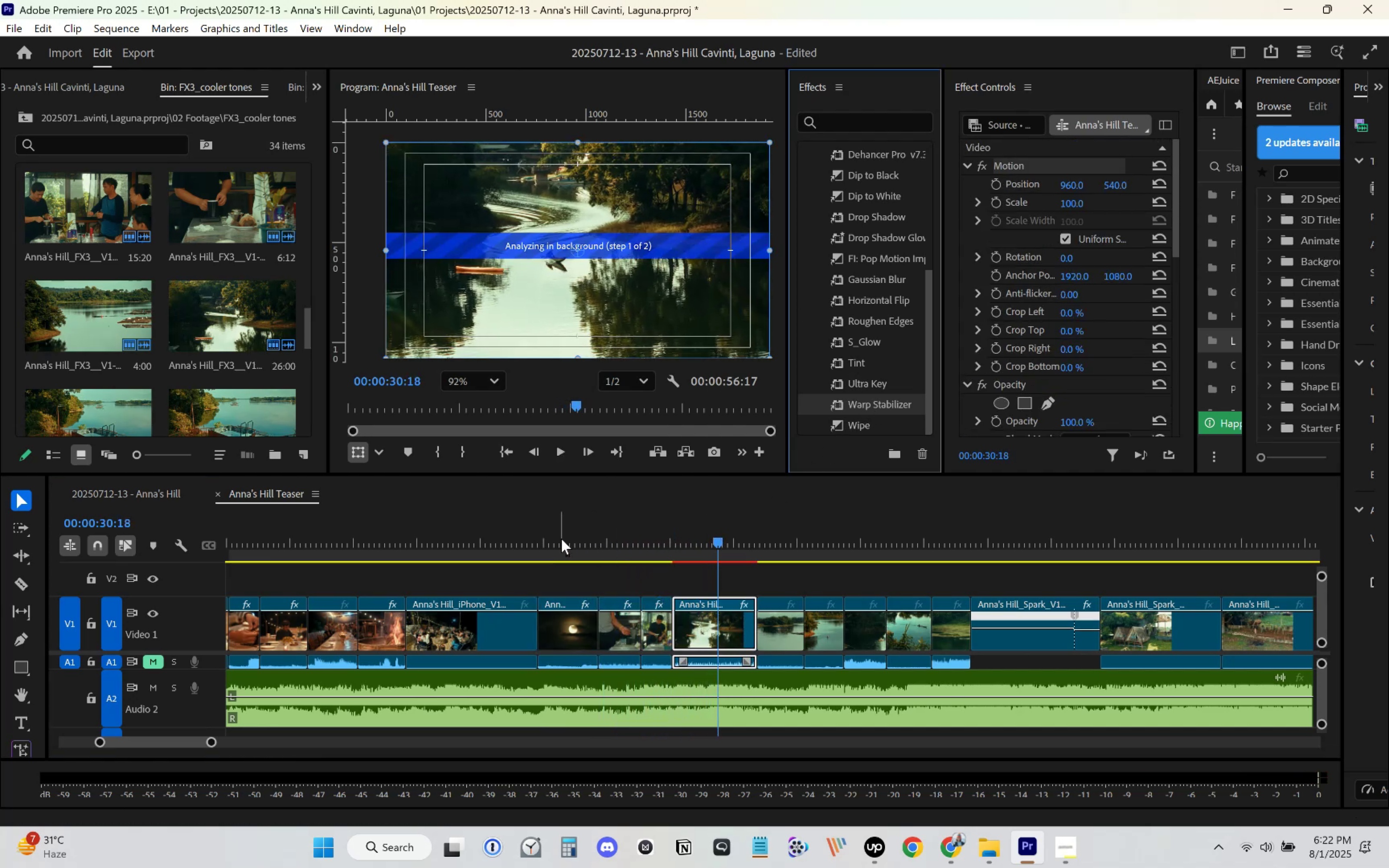 
left_click_drag(start_coordinate=[899, 404], to_coordinate=[799, 604])
 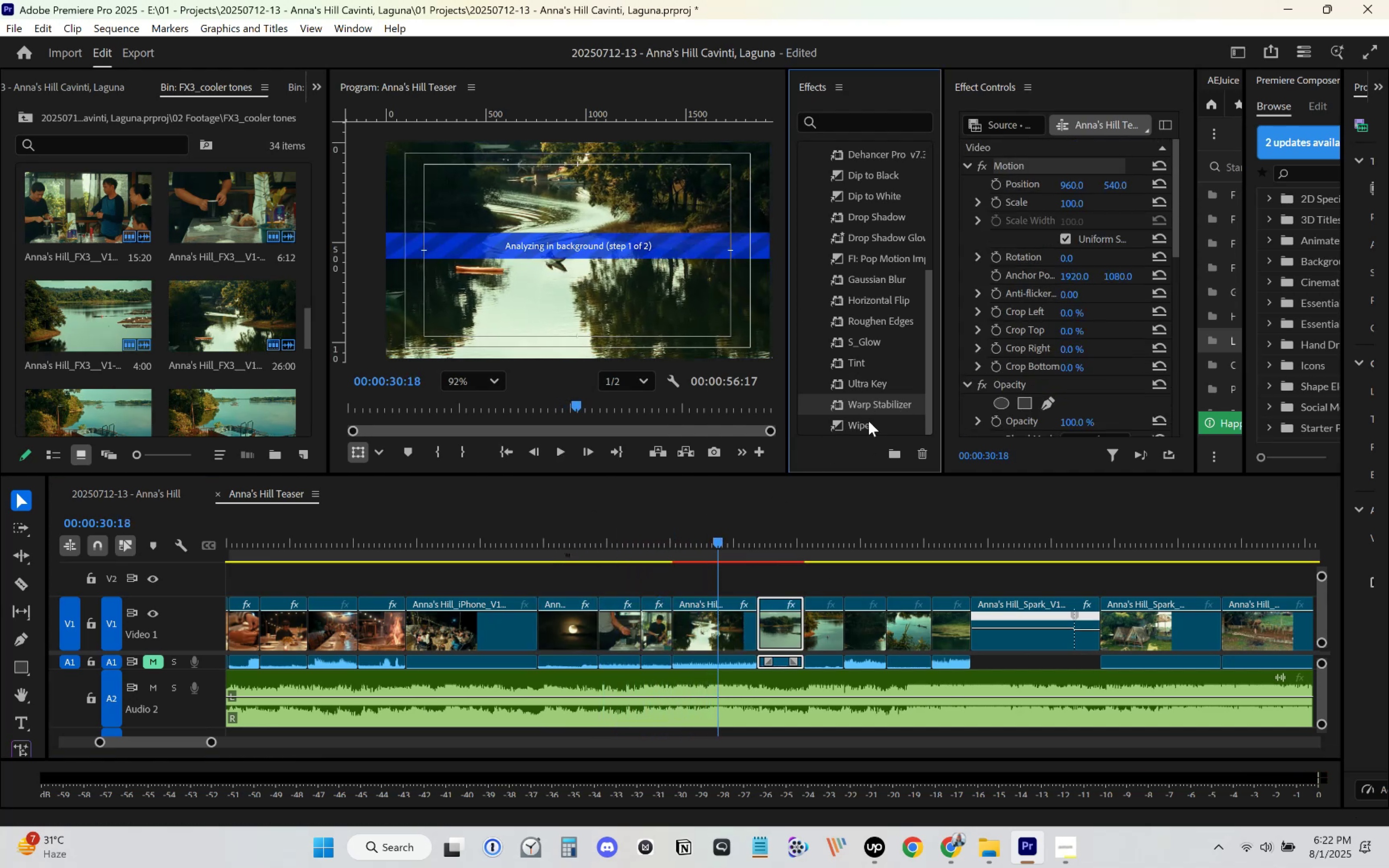 
left_click_drag(start_coordinate=[882, 408], to_coordinate=[829, 613])
 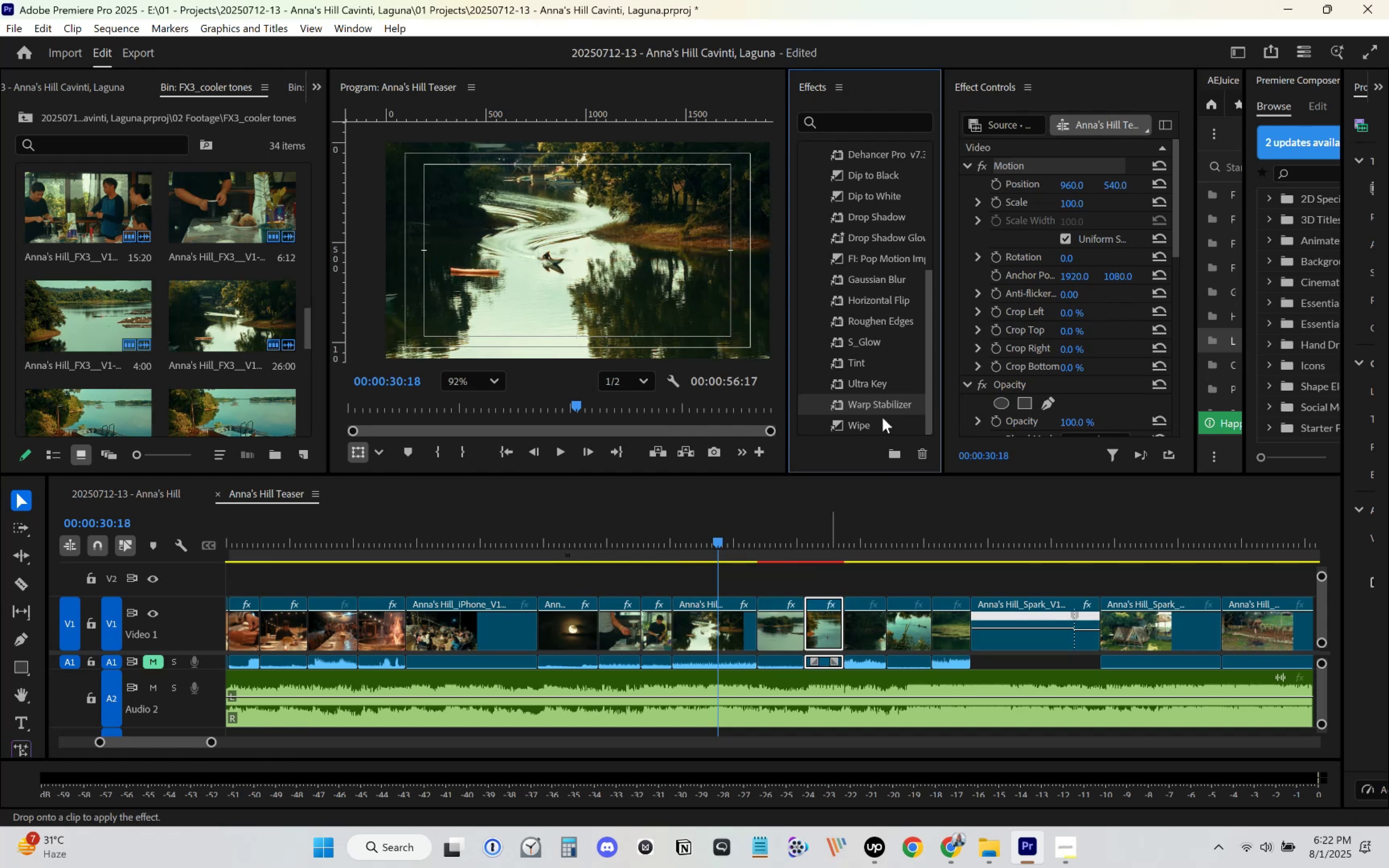 
left_click_drag(start_coordinate=[889, 407], to_coordinate=[868, 619])
 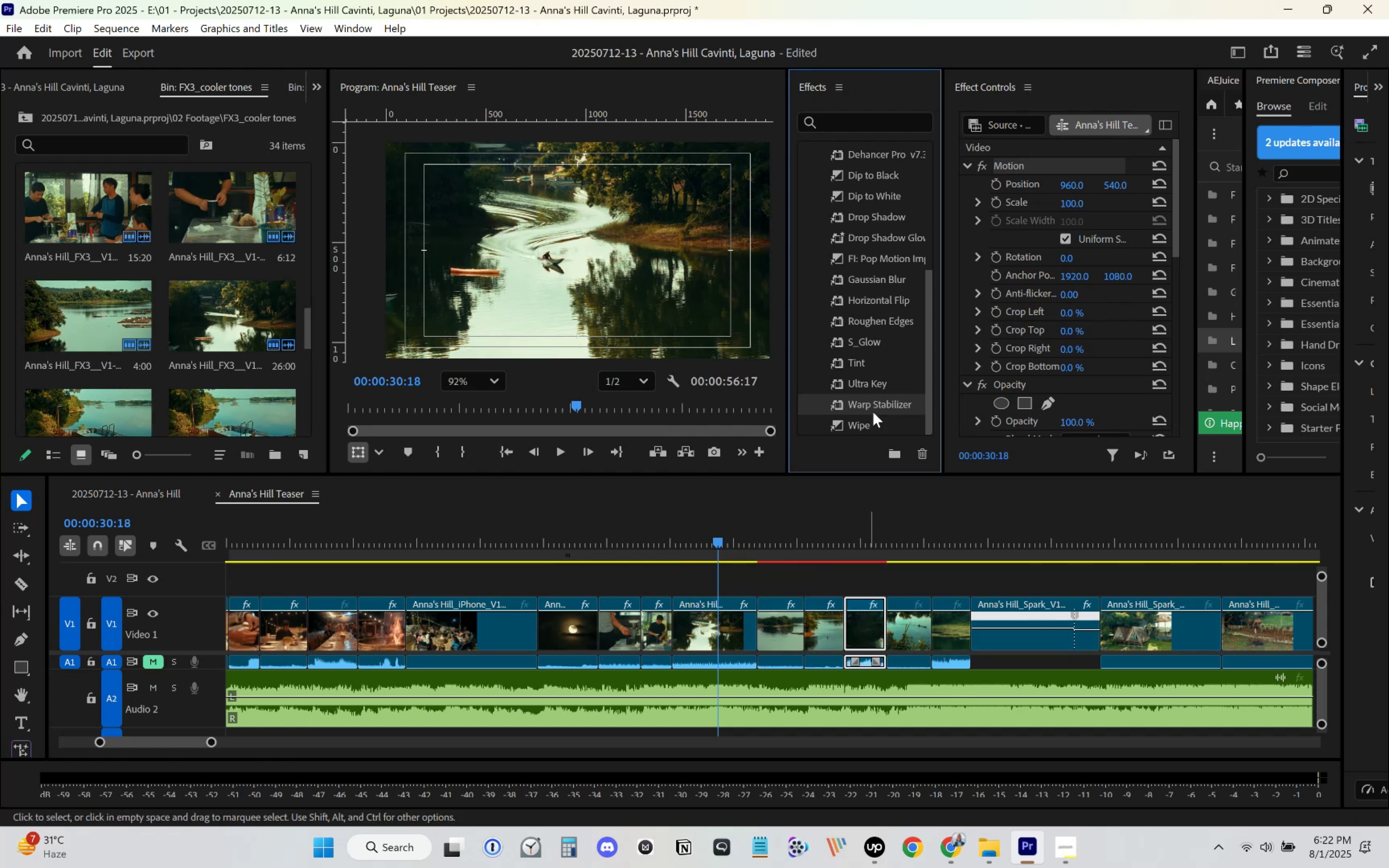 
left_click_drag(start_coordinate=[883, 405], to_coordinate=[910, 618])
 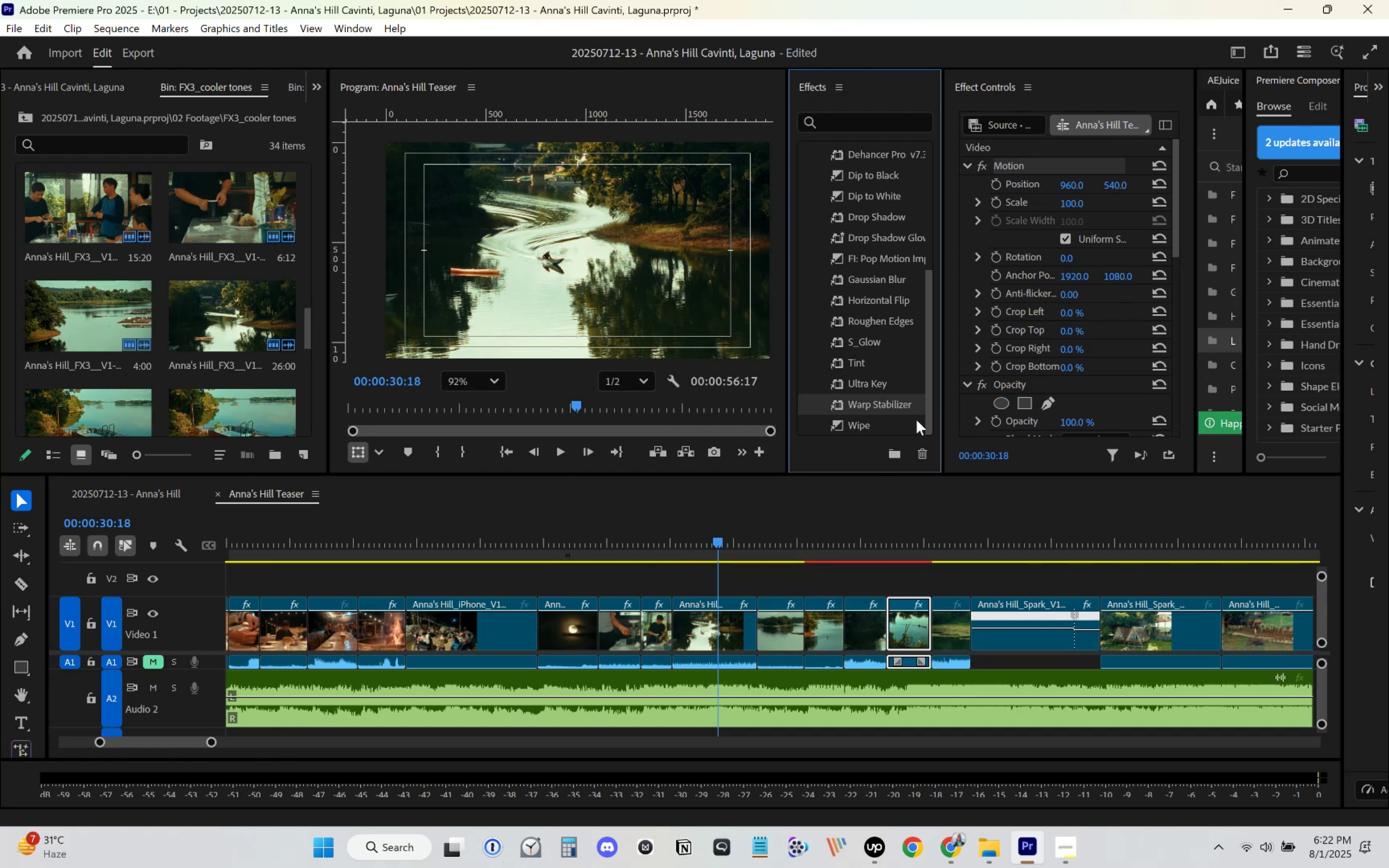 
left_click_drag(start_coordinate=[909, 403], to_coordinate=[943, 618])
 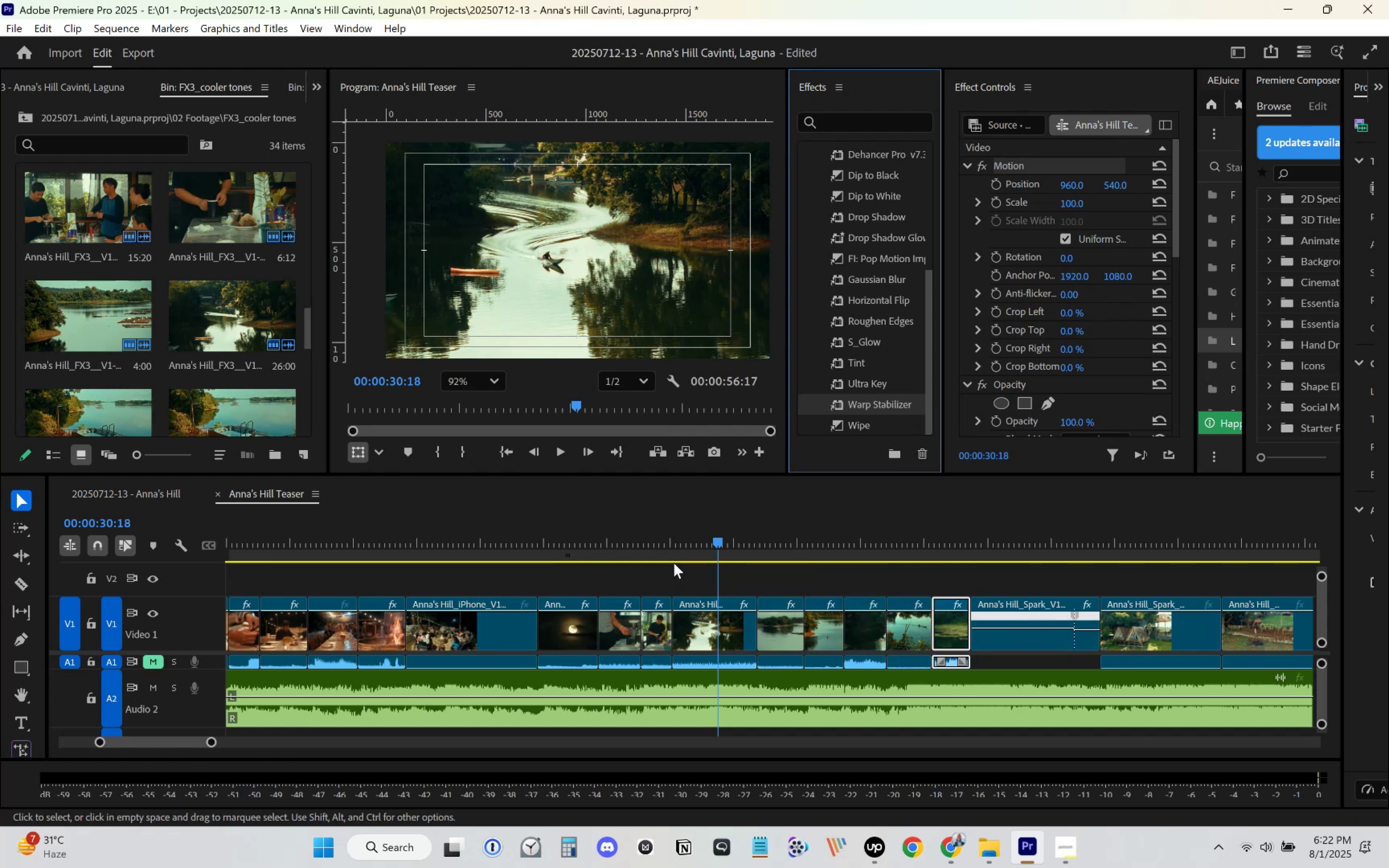 
key(Control+S)
 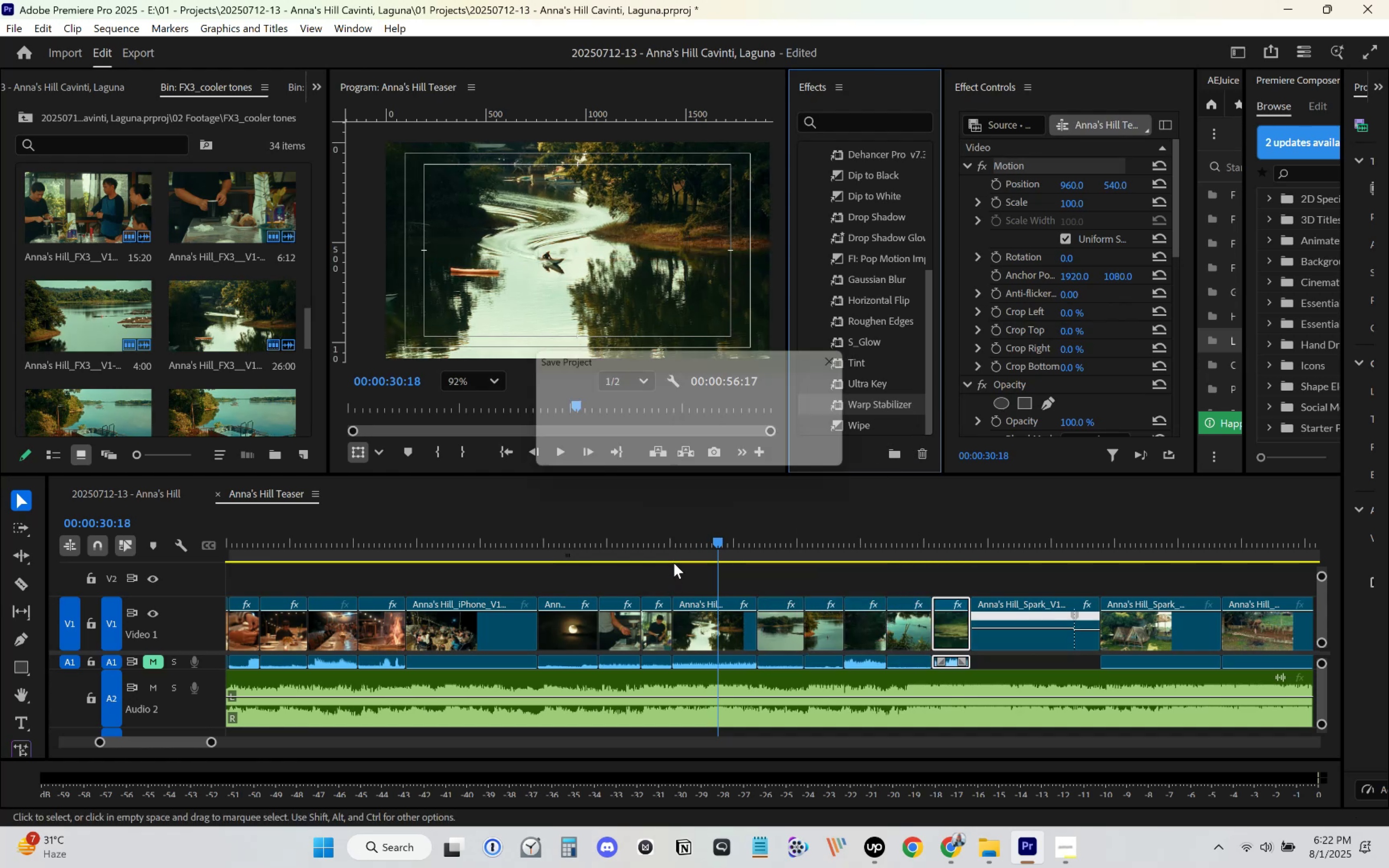 
key(Control+S)
 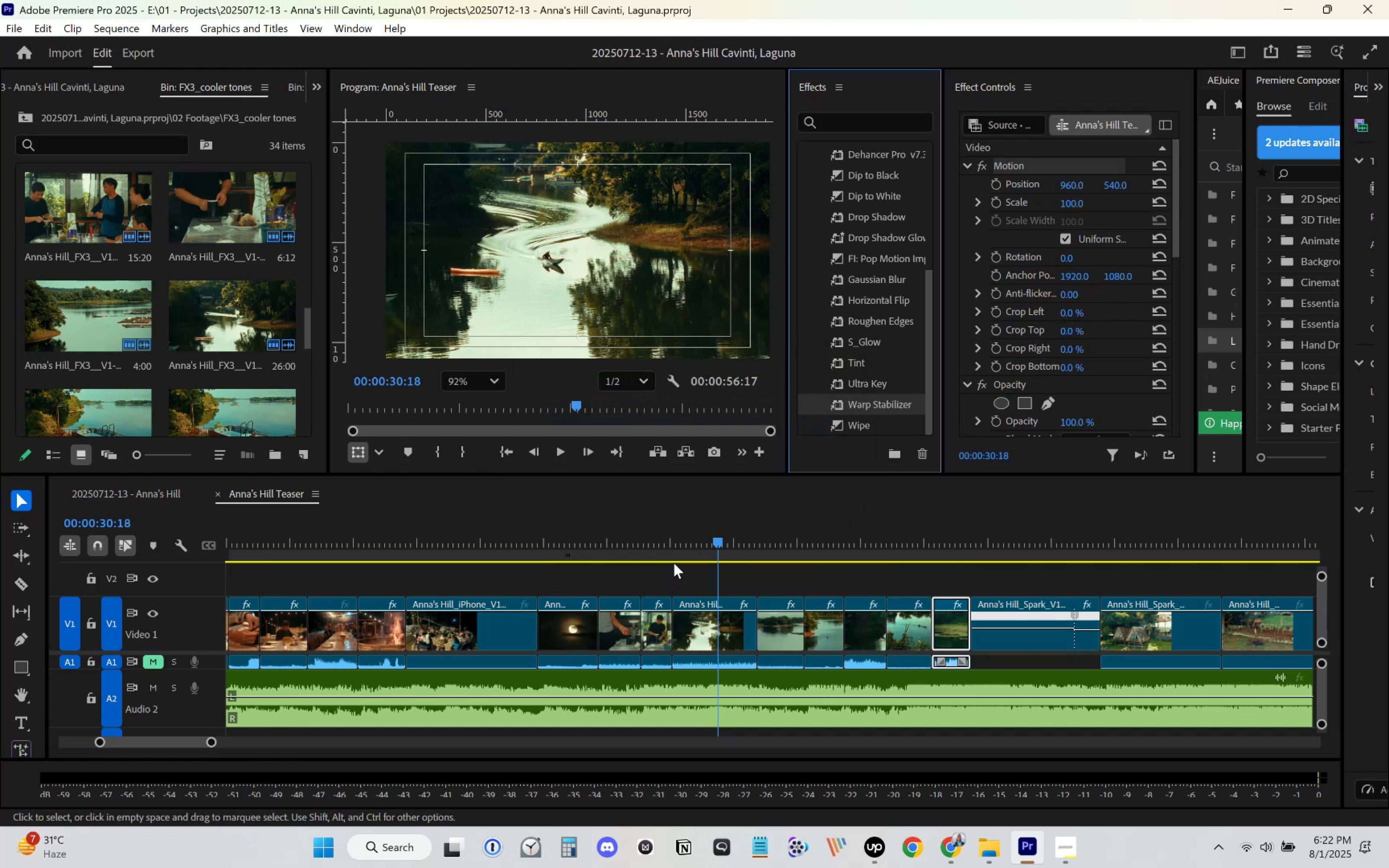 
key(Control+S)
 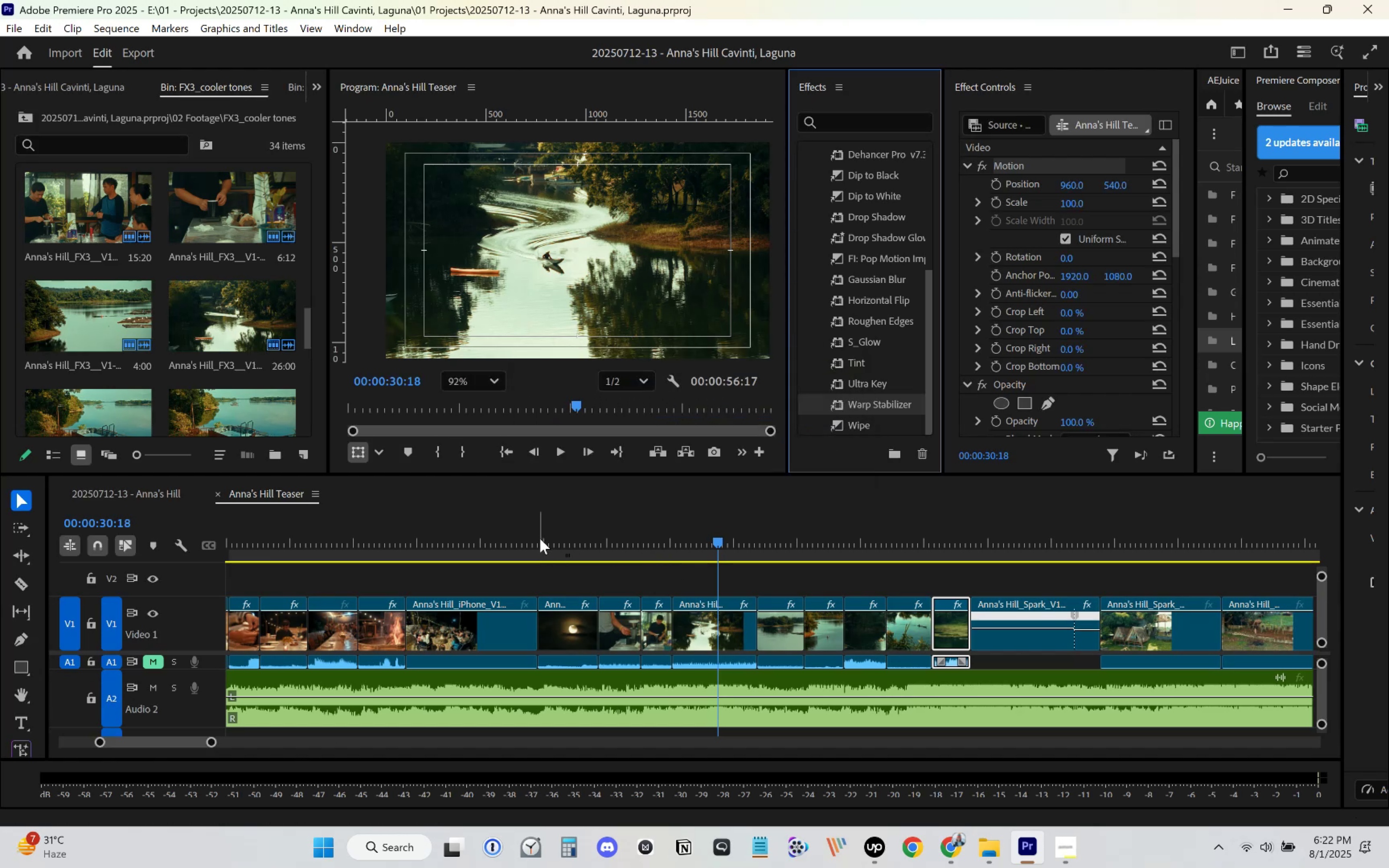 
left_click([472, 535])
 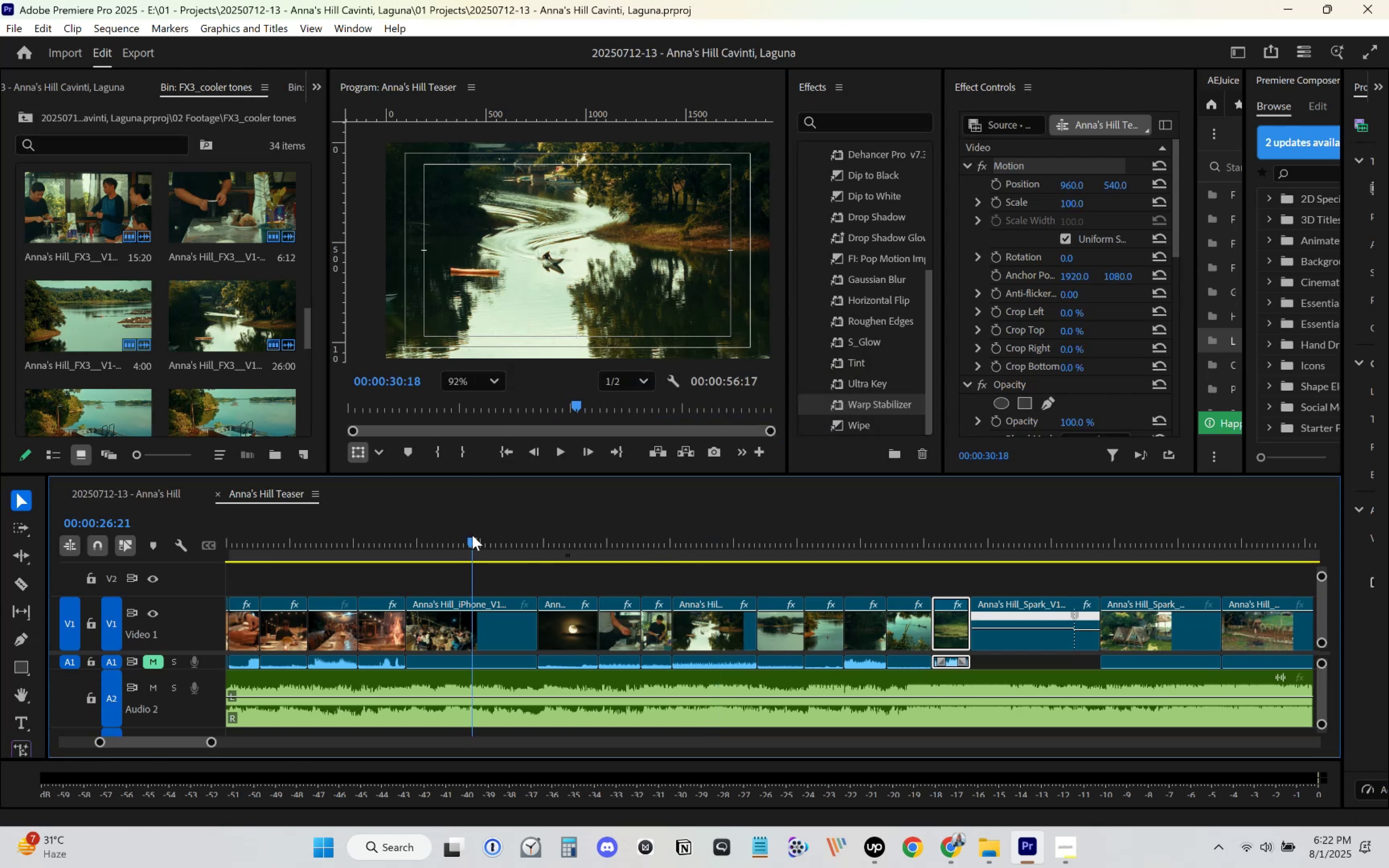 
key(Control+S)
 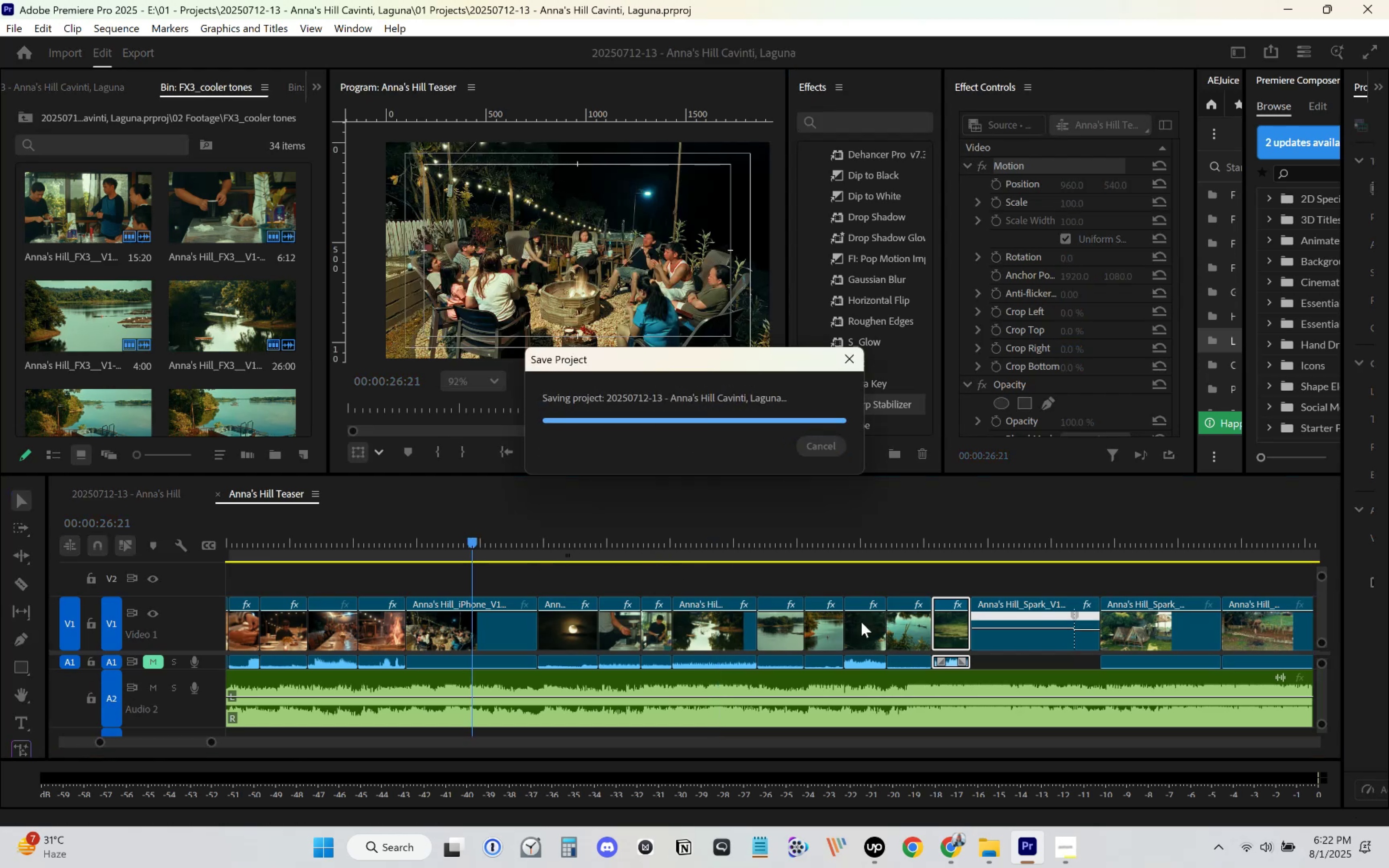 
key(Space)
 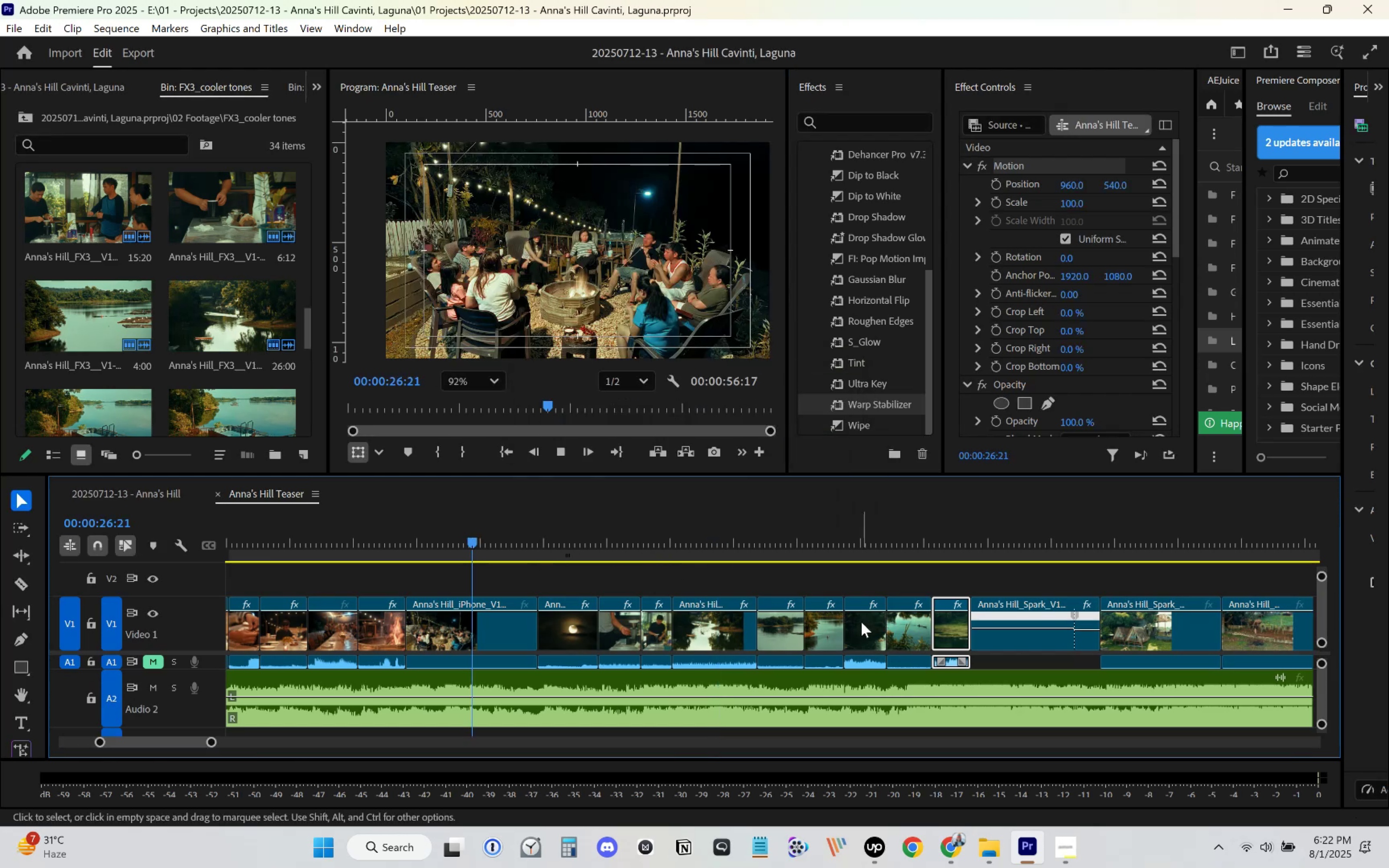 
scroll: coordinate [861, 622], scroll_direction: up, amount: 2.0
 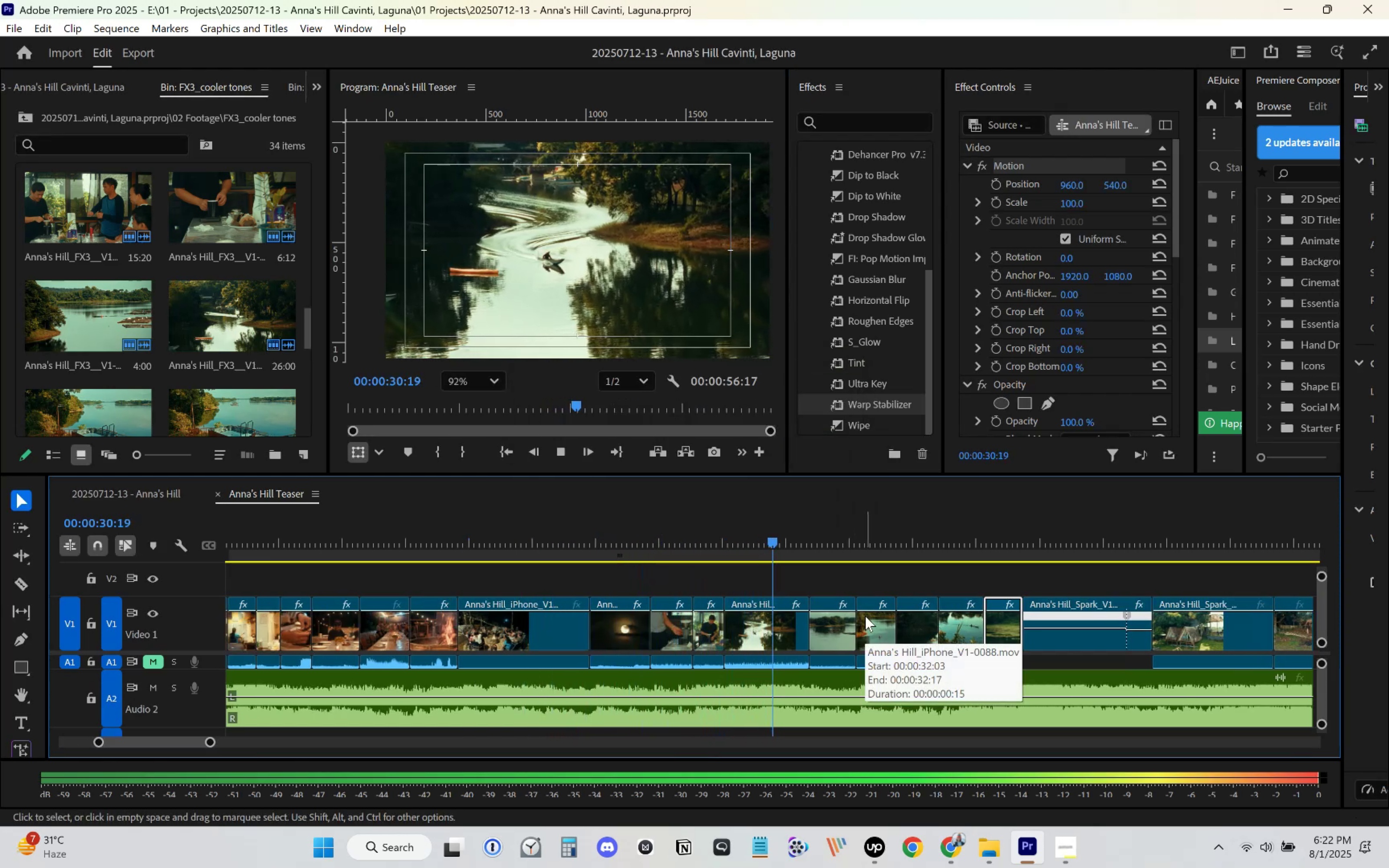 
wait(8.98)
 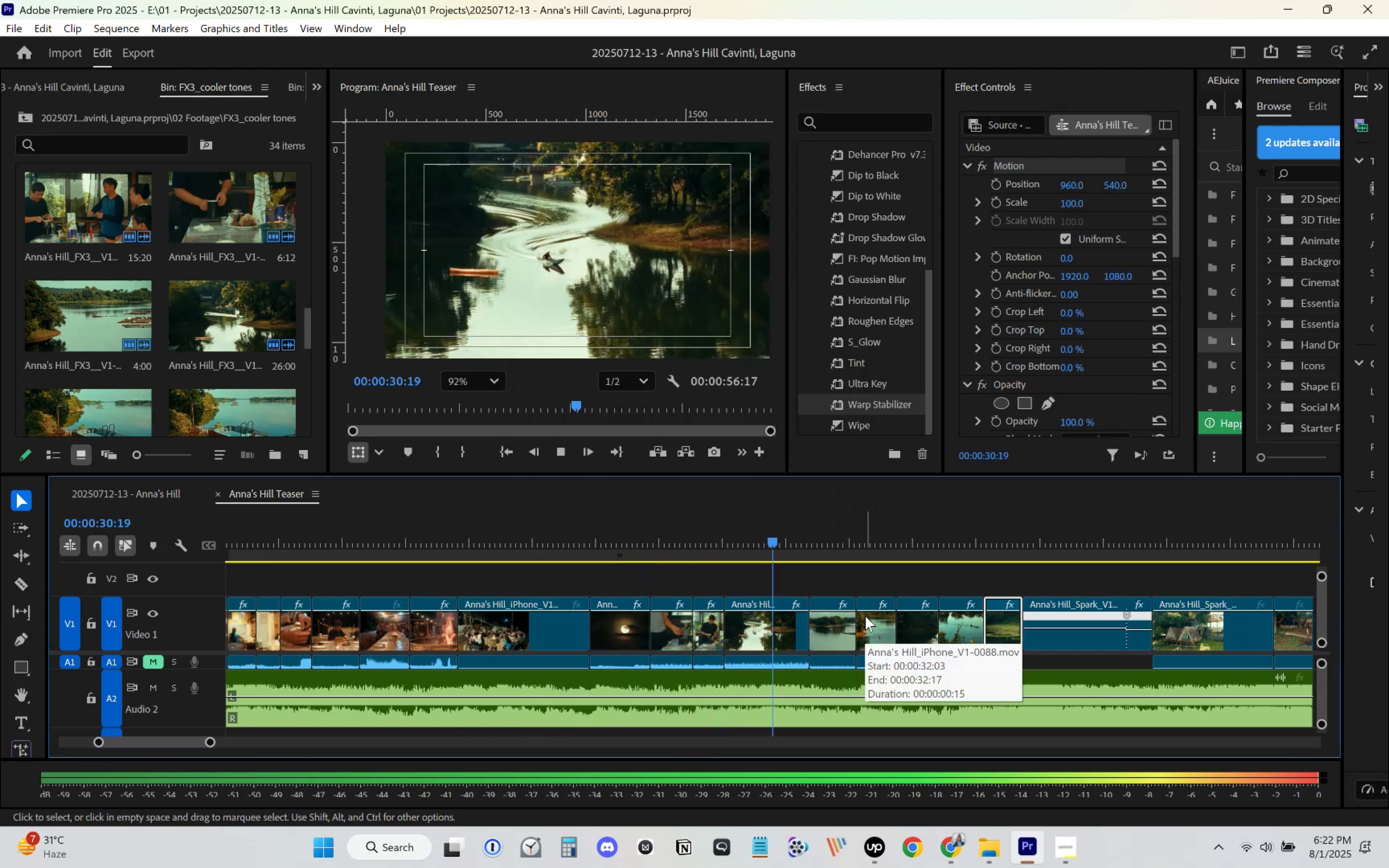 
scroll: coordinate [983, 671], scroll_direction: down, amount: 46.0
 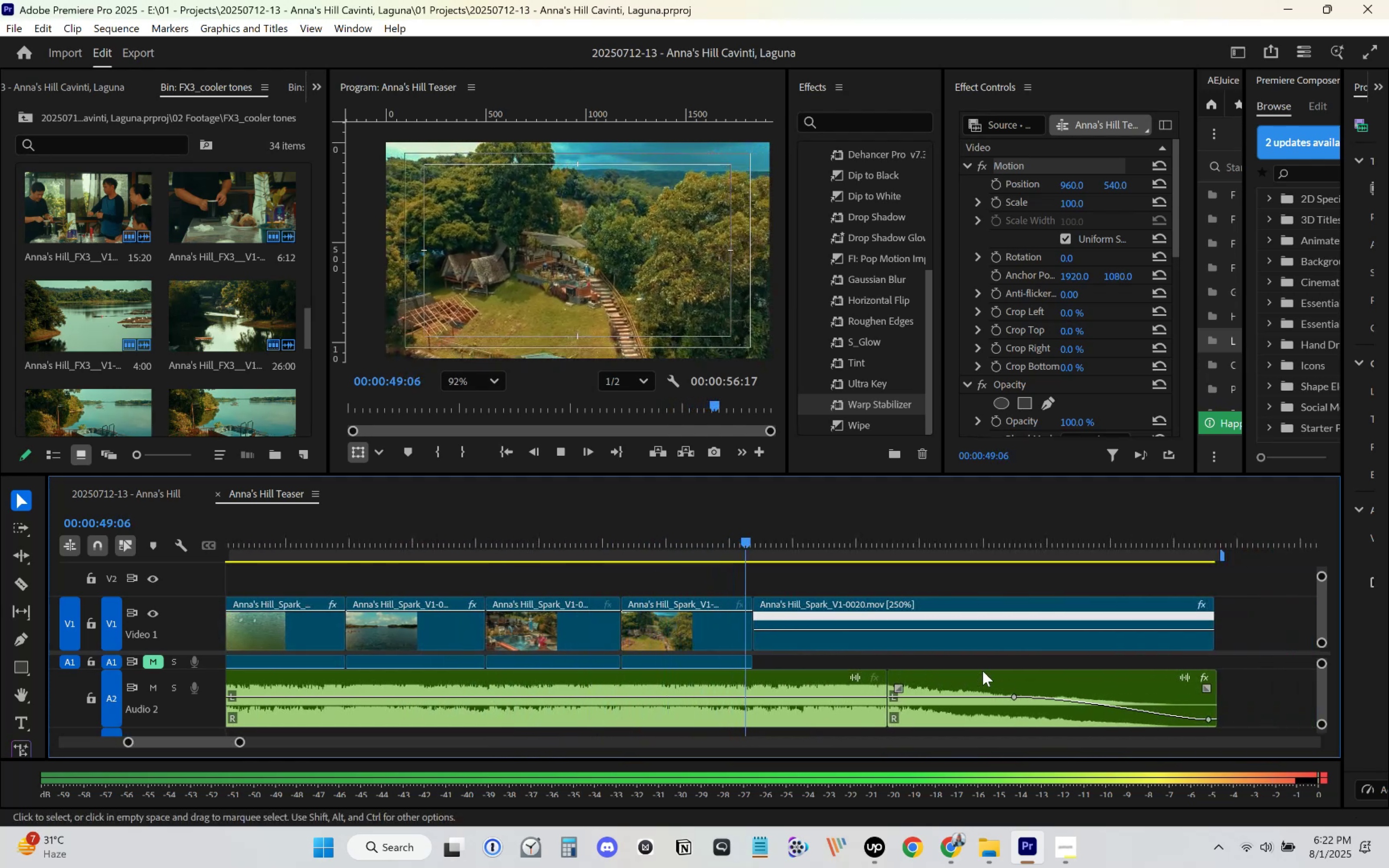 
scroll: coordinate [983, 671], scroll_direction: down, amount: 5.0
 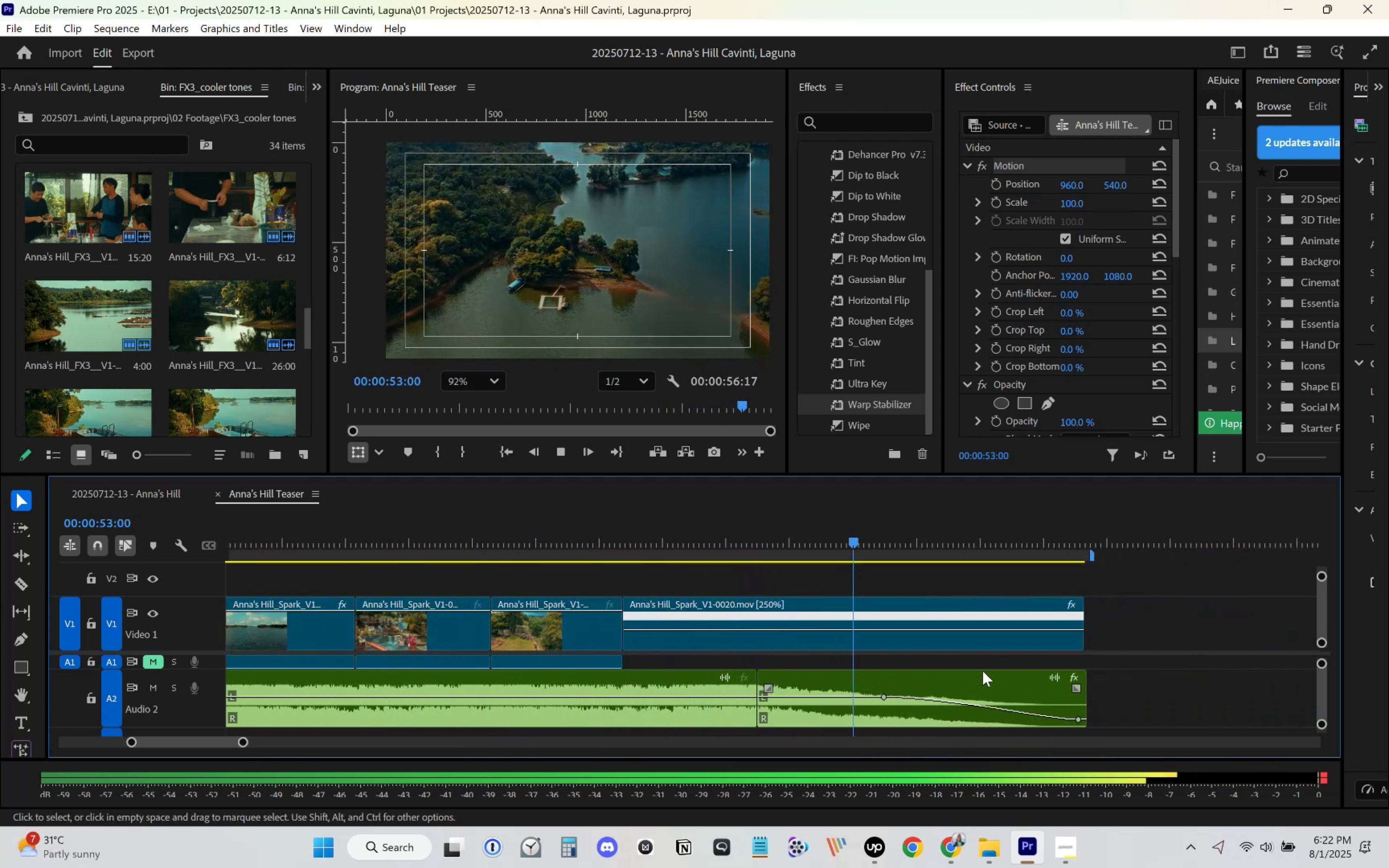 
left_click([581, 508])
 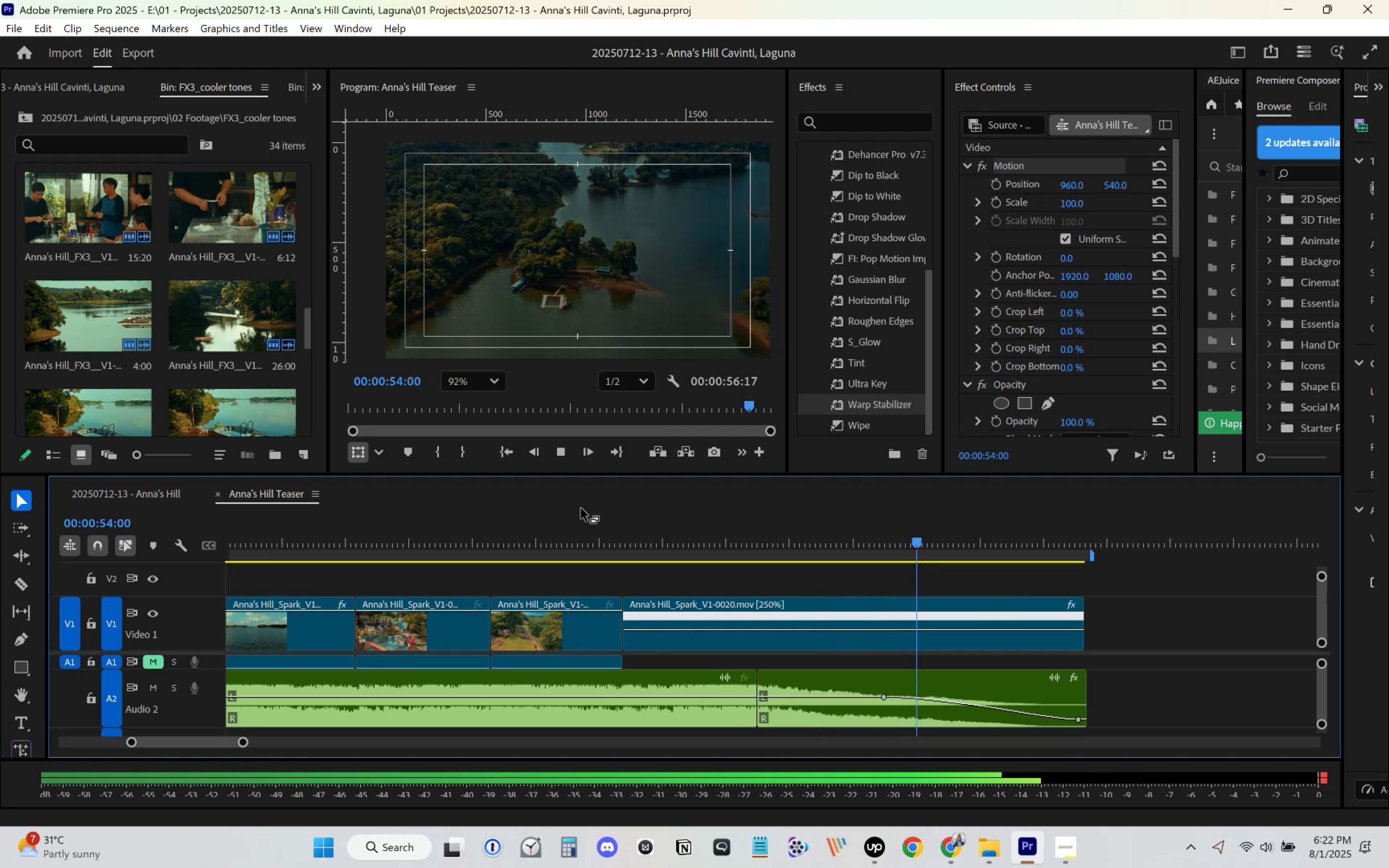 
key(Space)
 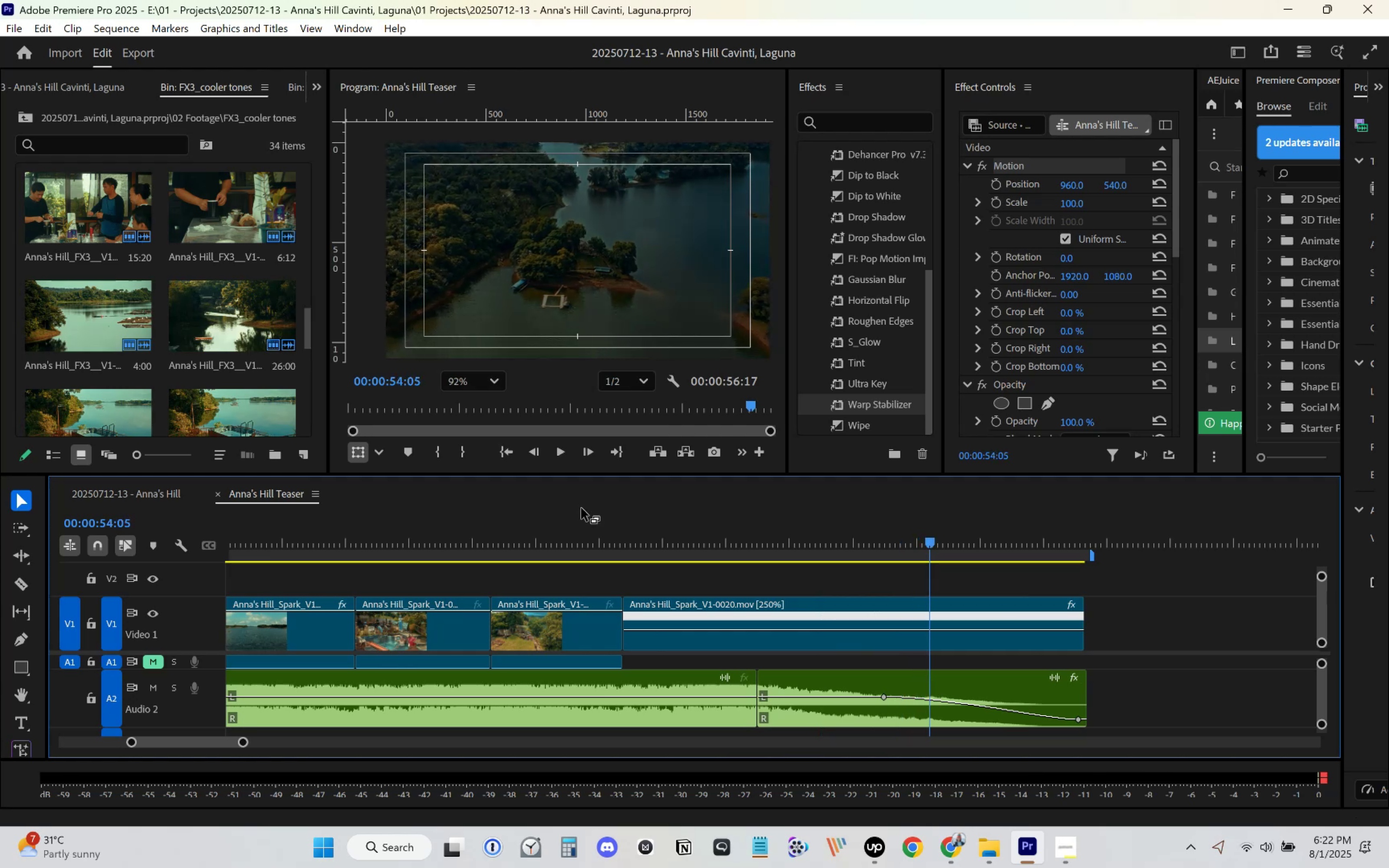 
double_click([580, 530])
 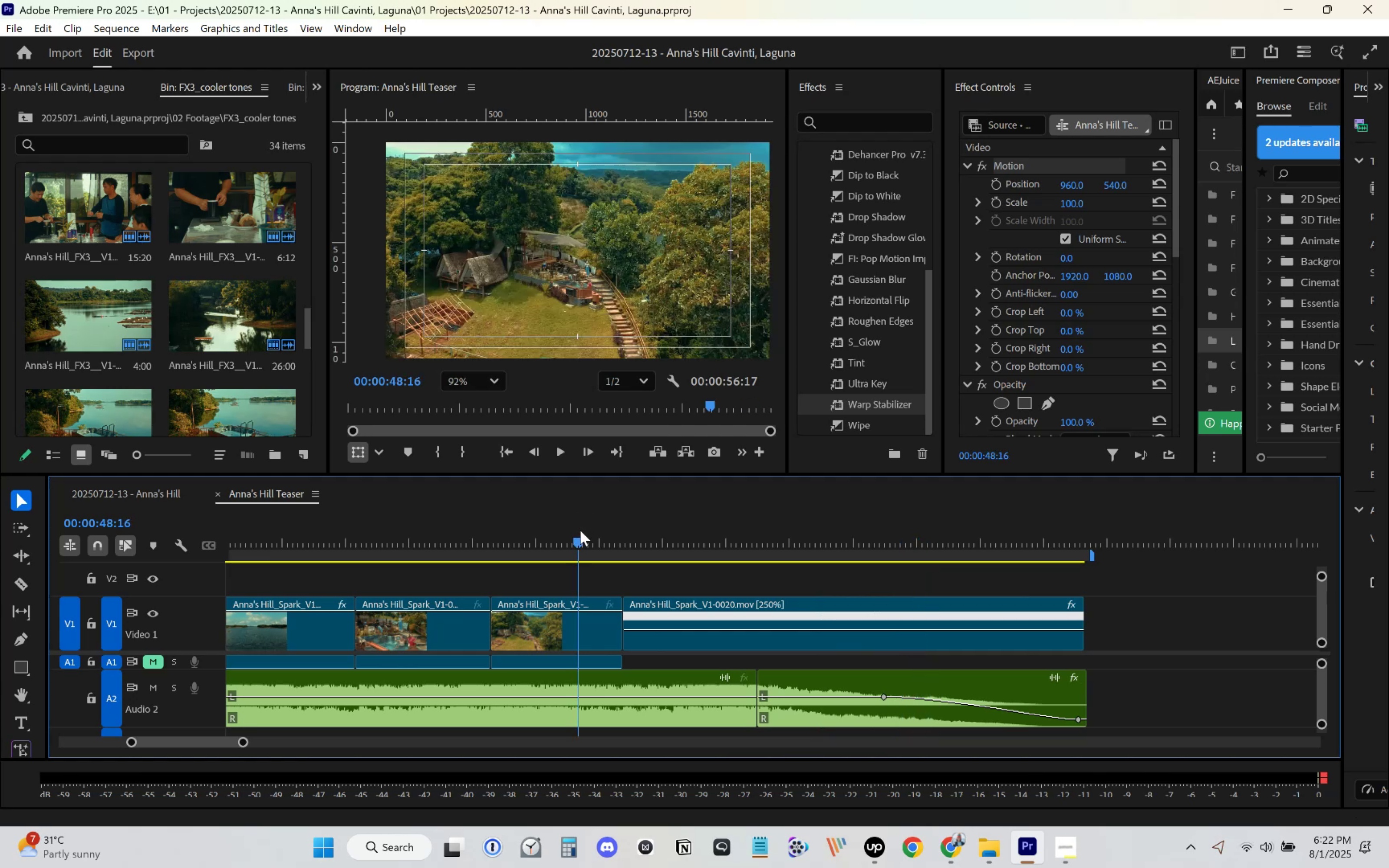 
key(Space)
 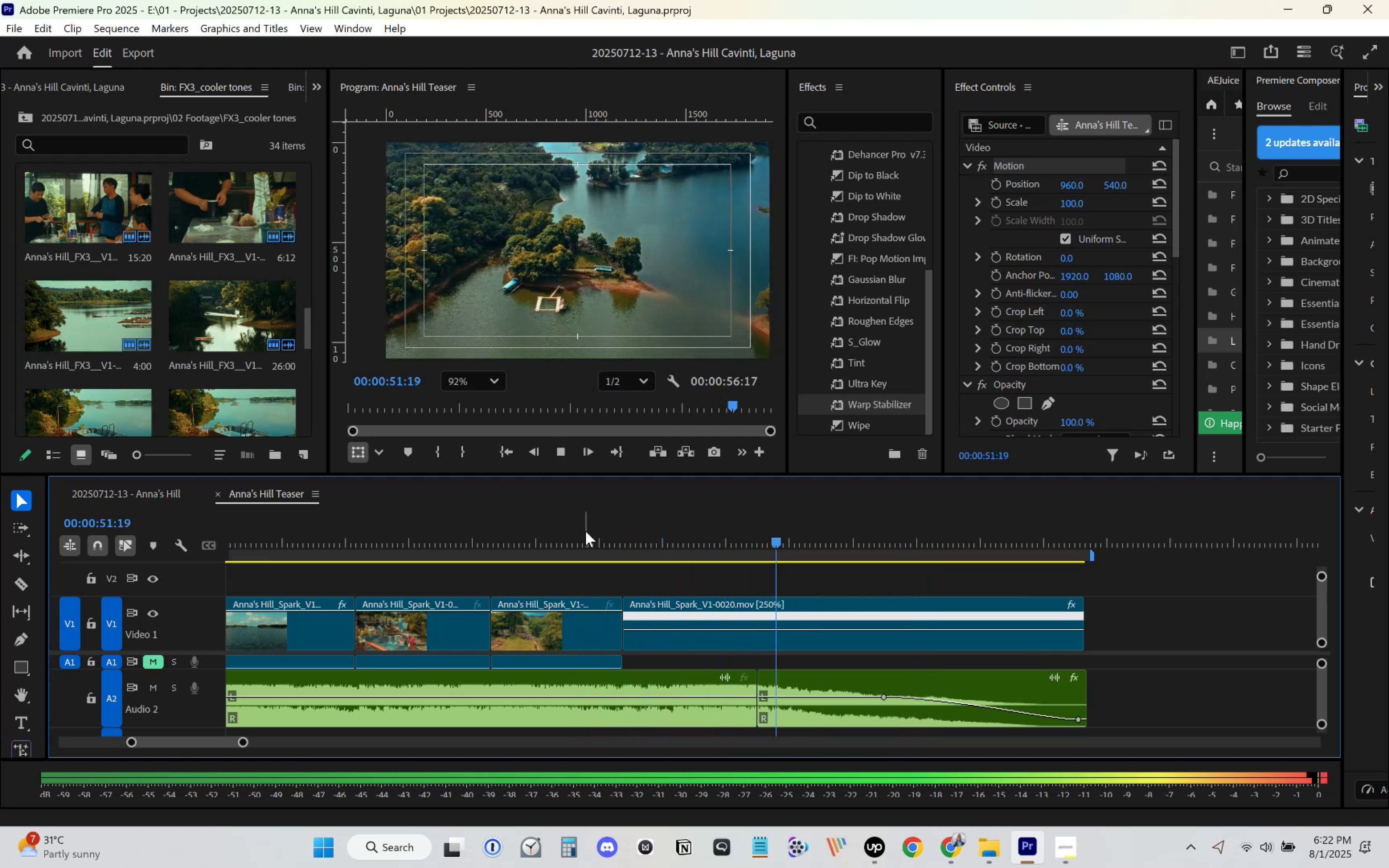 
left_click([586, 531])
 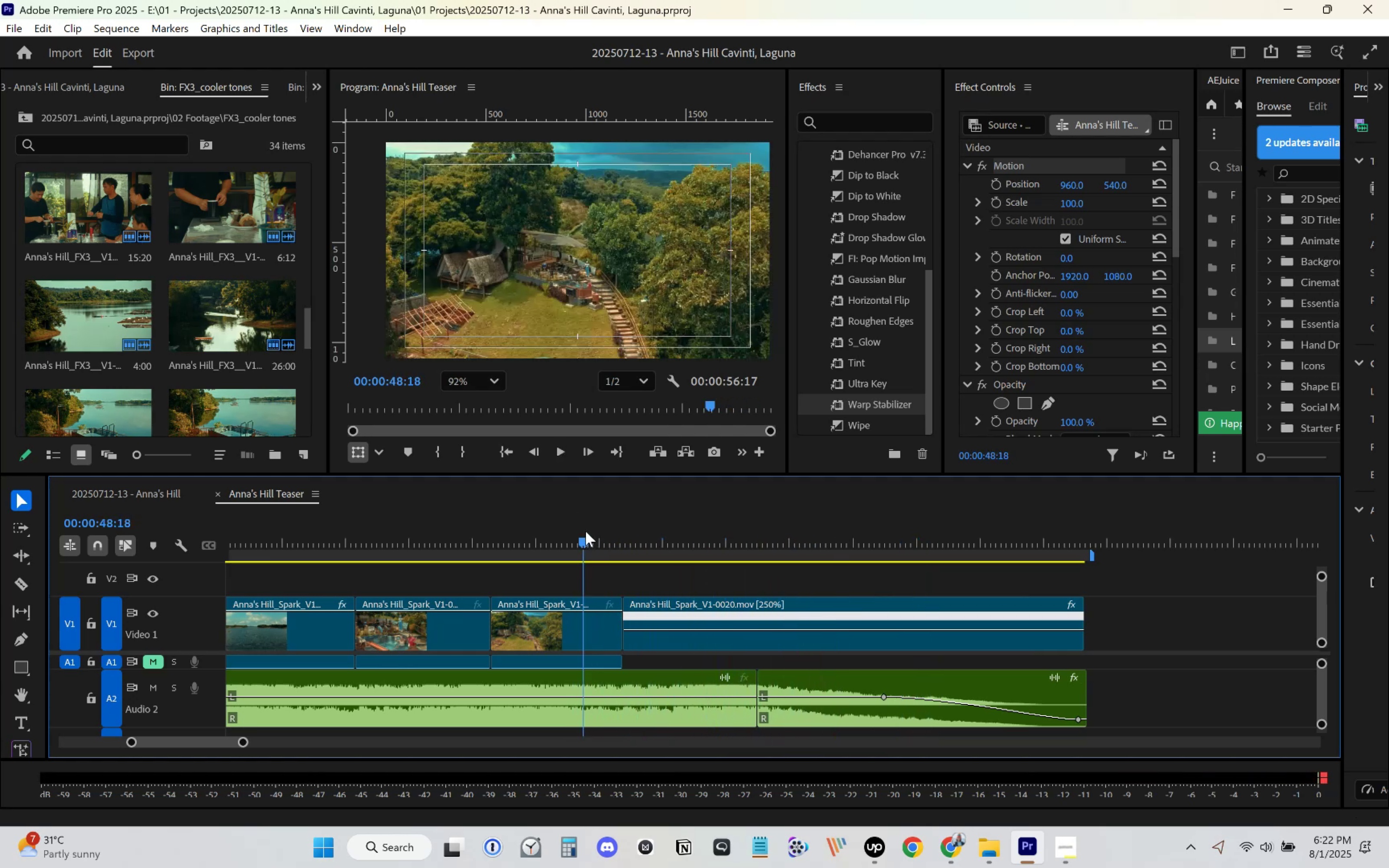 
key(Space)
 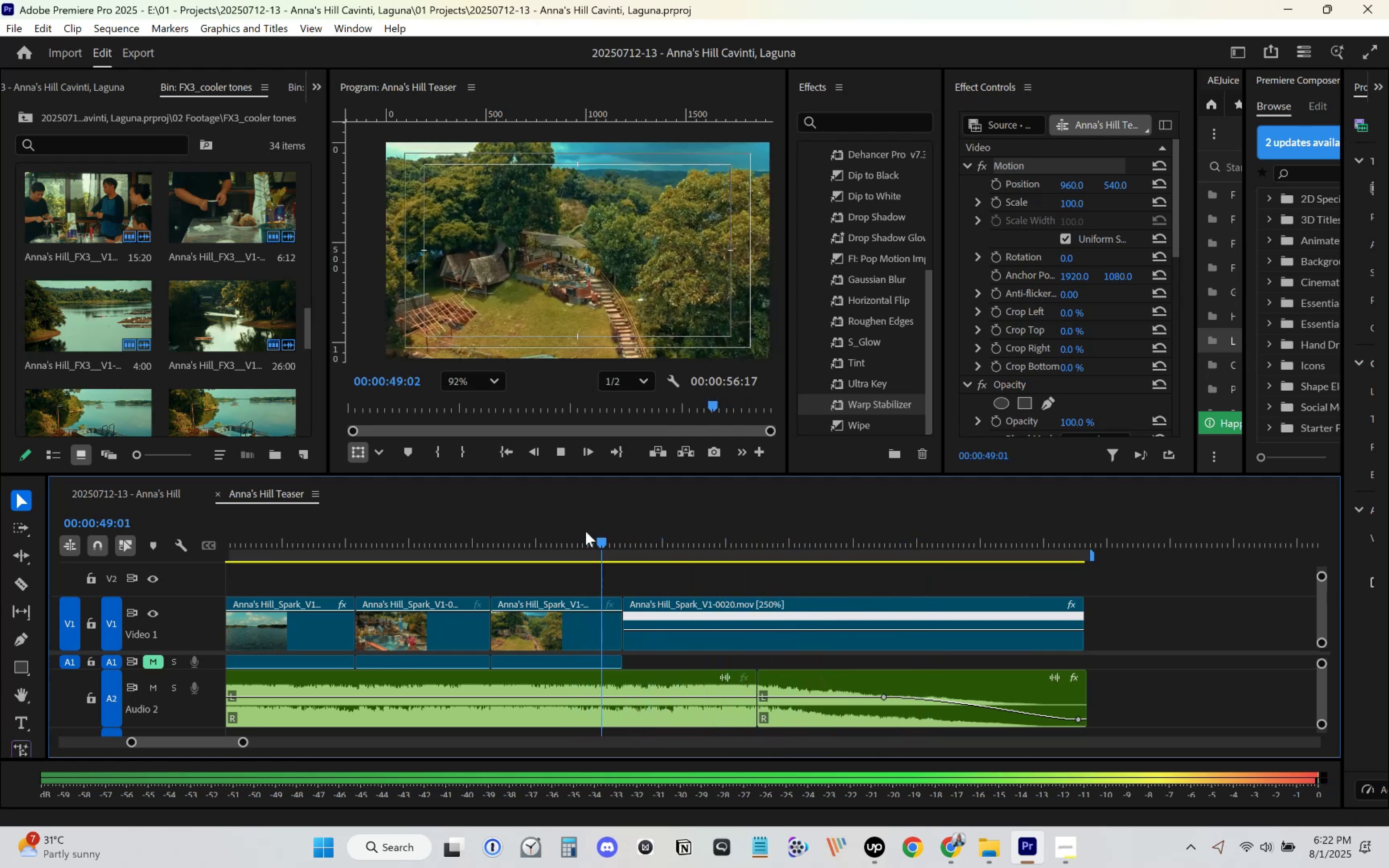 
key(Control+S)
 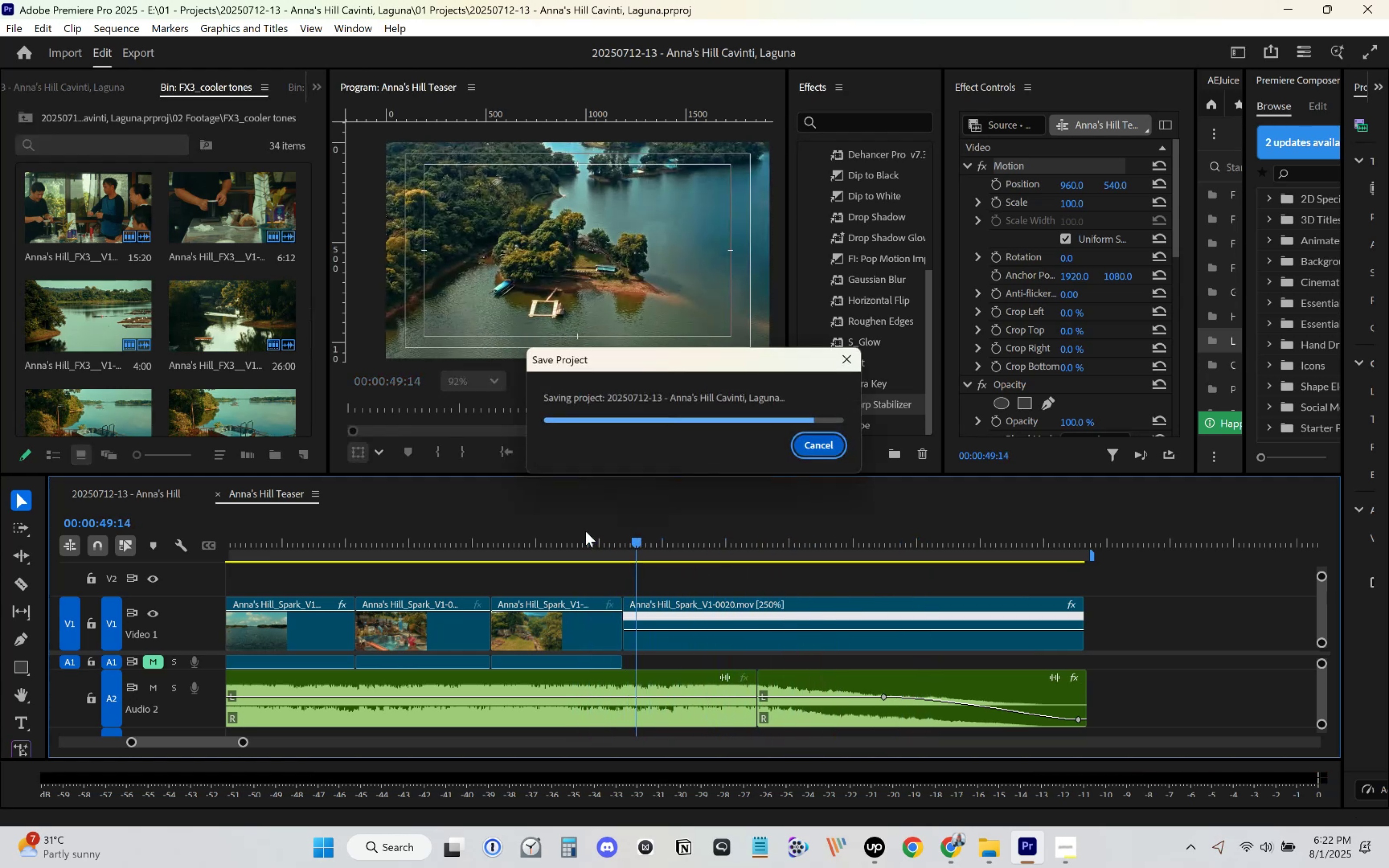 
key(Space)
 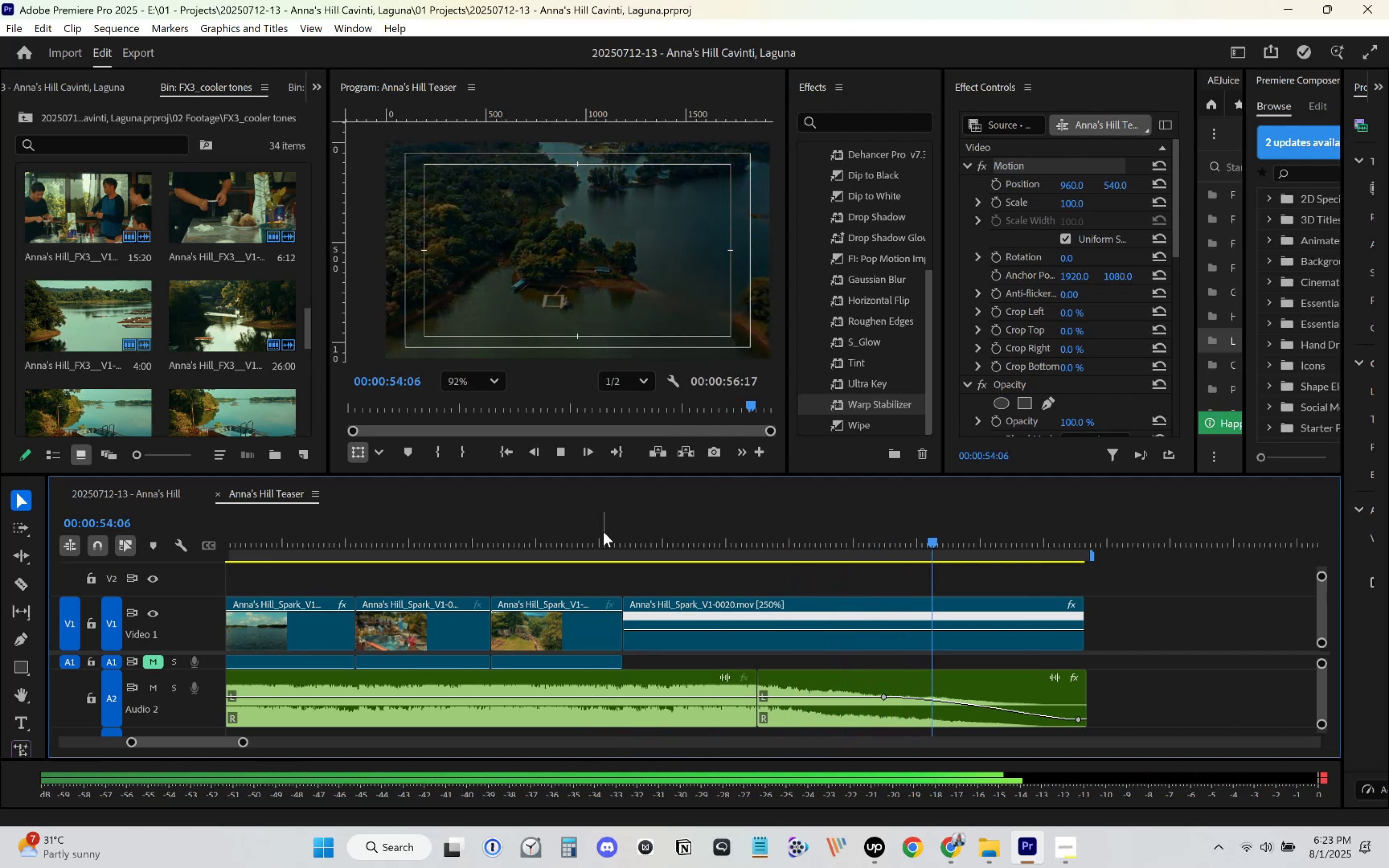 
wait(6.47)
 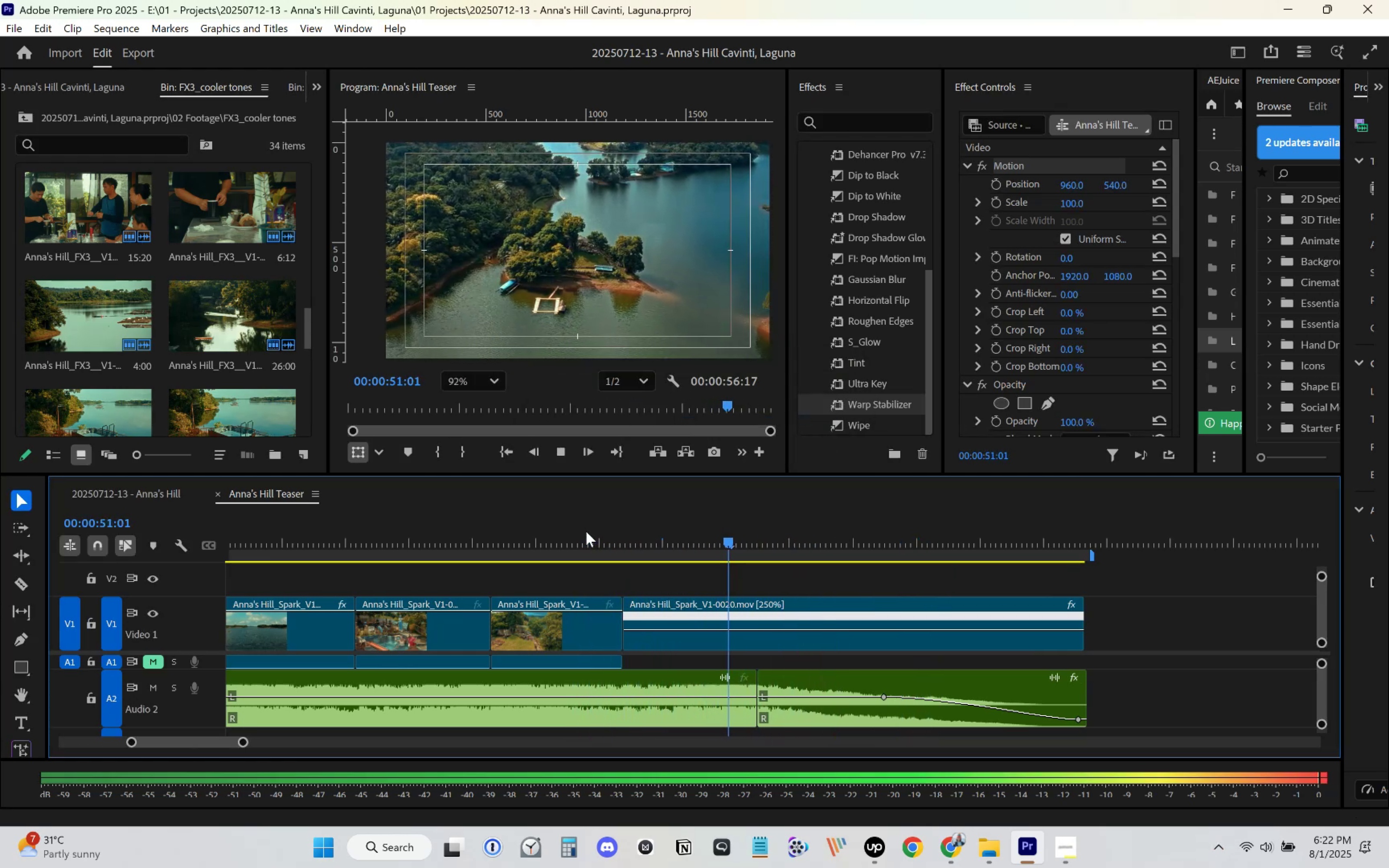 
key(Space)
 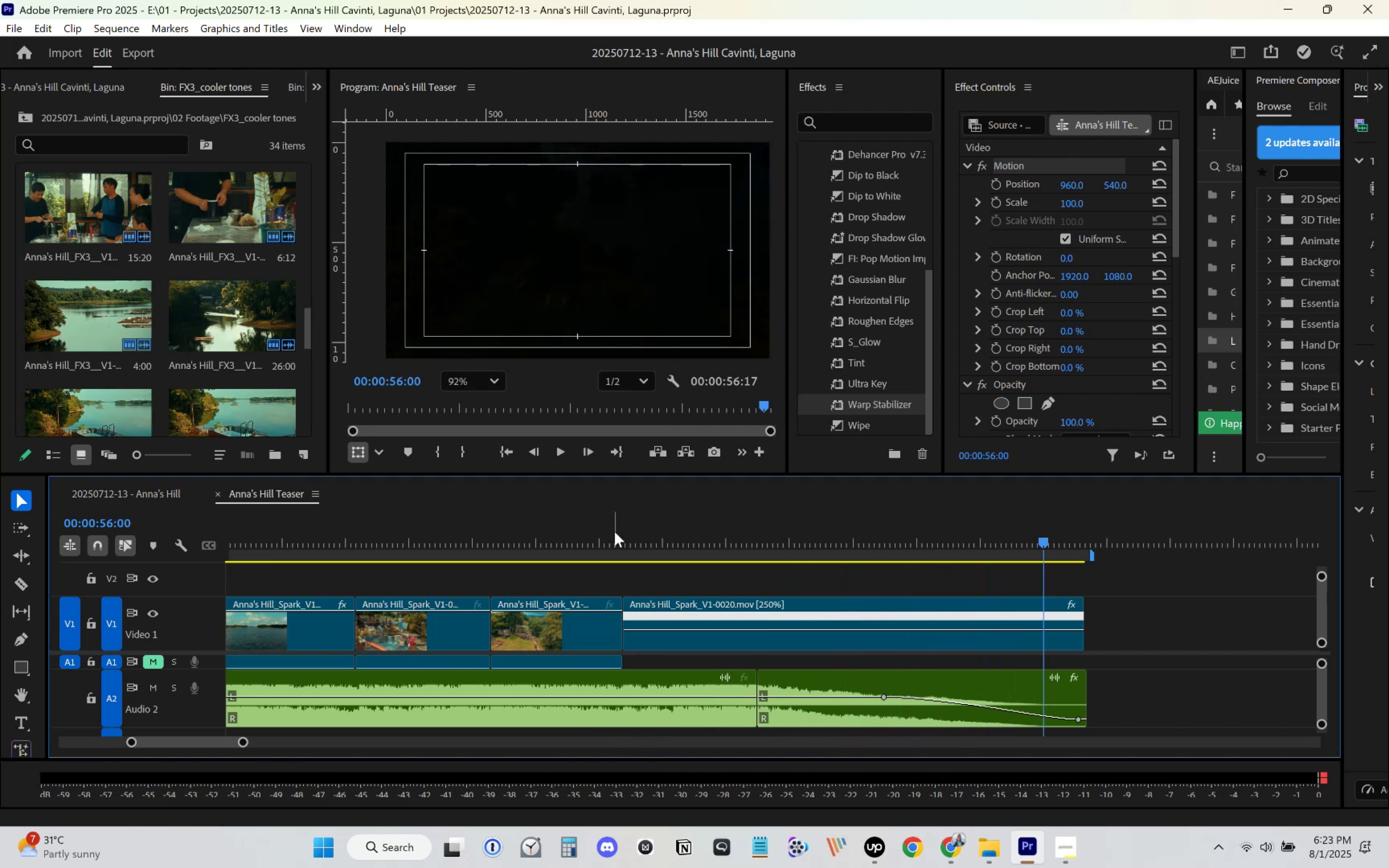 
key(Control+S)
 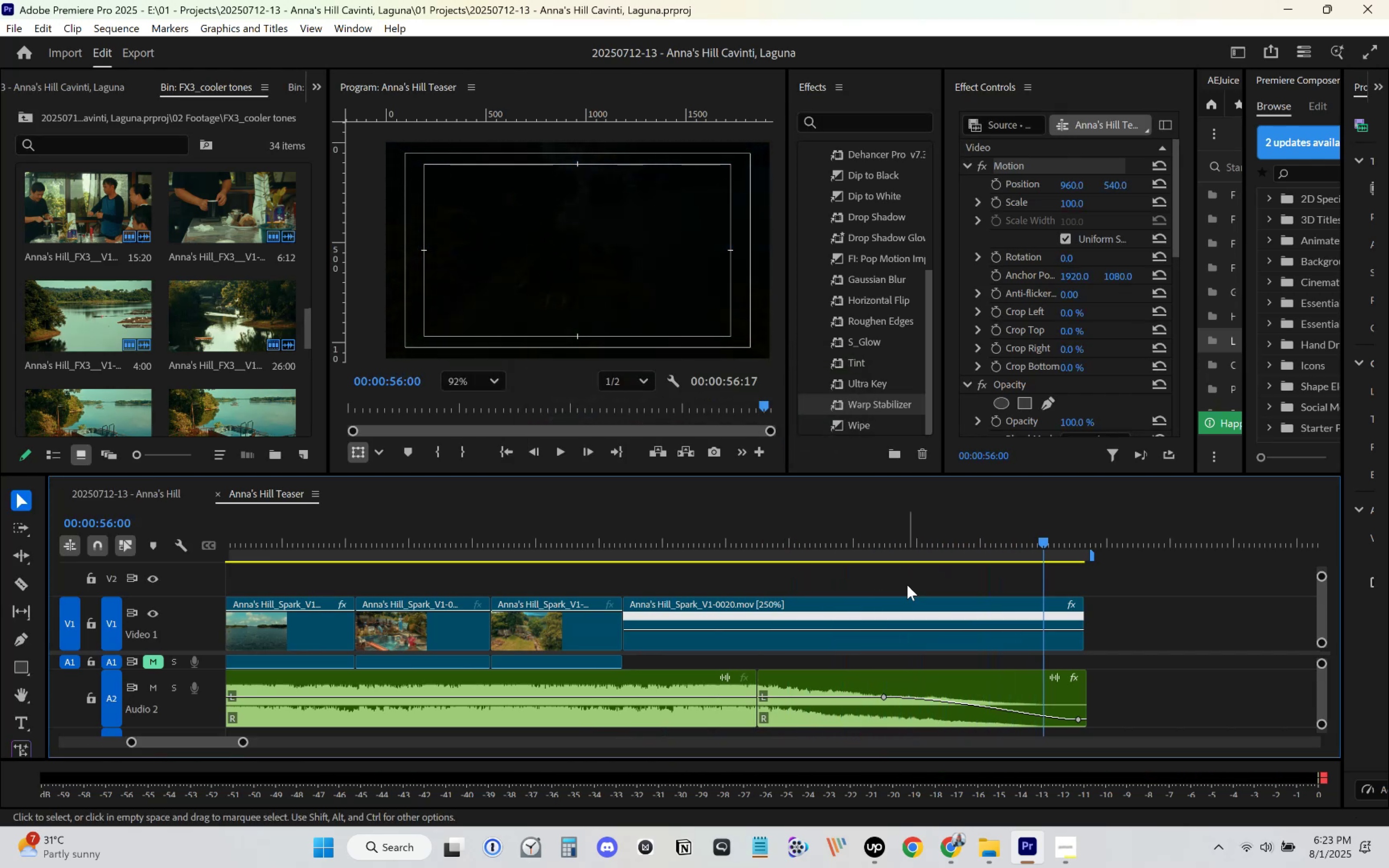 
left_click_drag(start_coordinate=[1083, 641], to_coordinate=[1088, 641])
 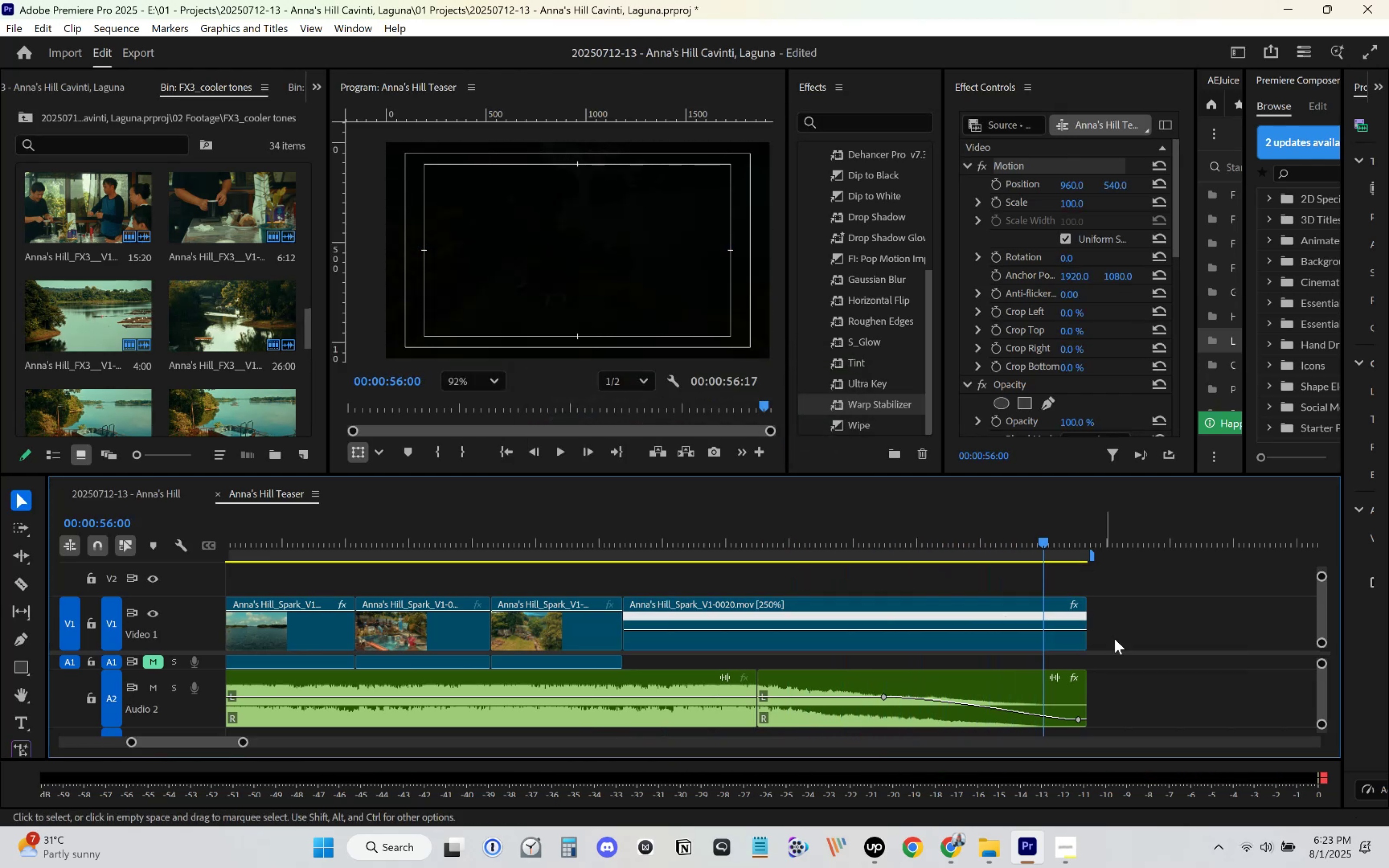 
key(Control+S)
 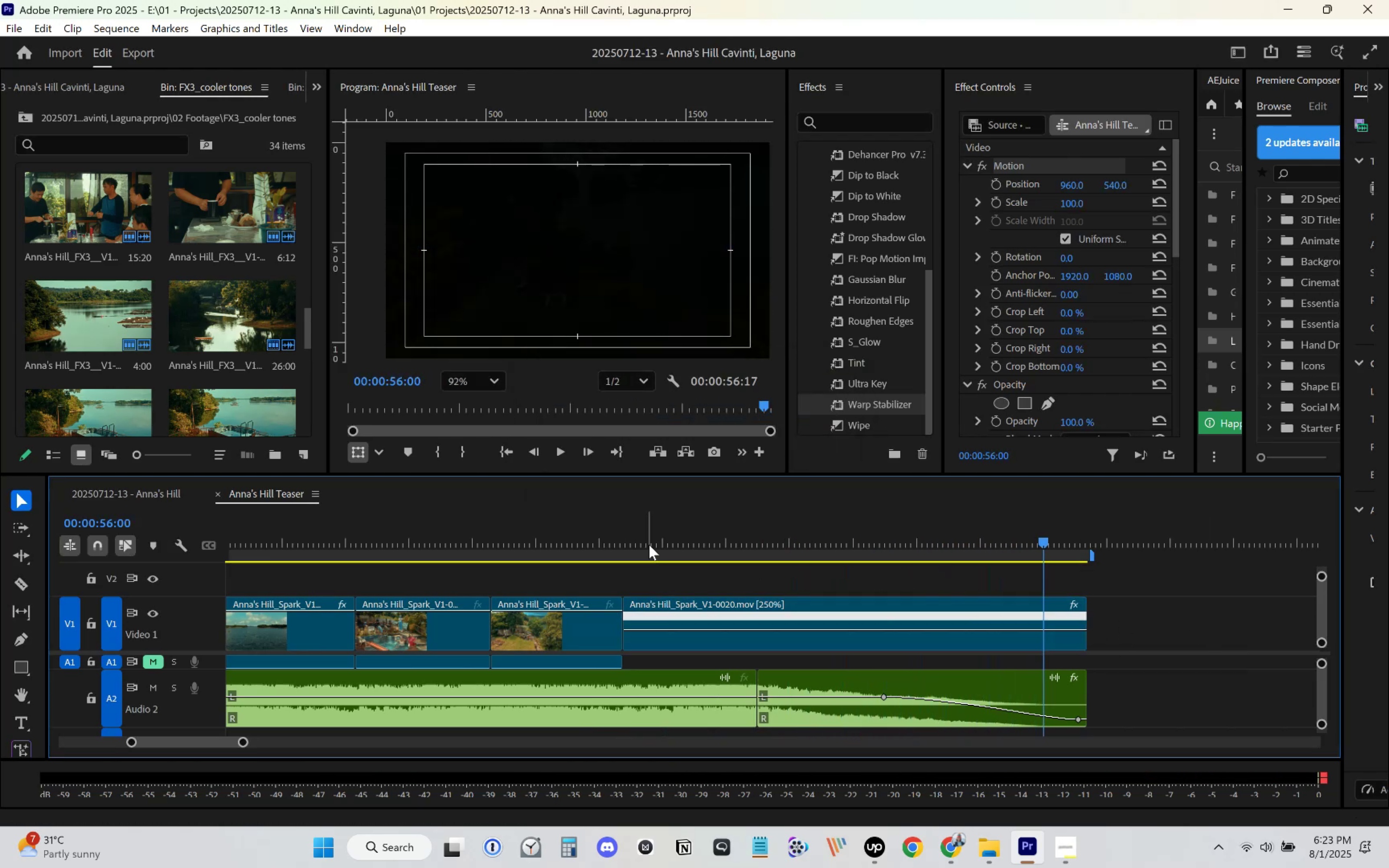 
left_click([584, 535])
 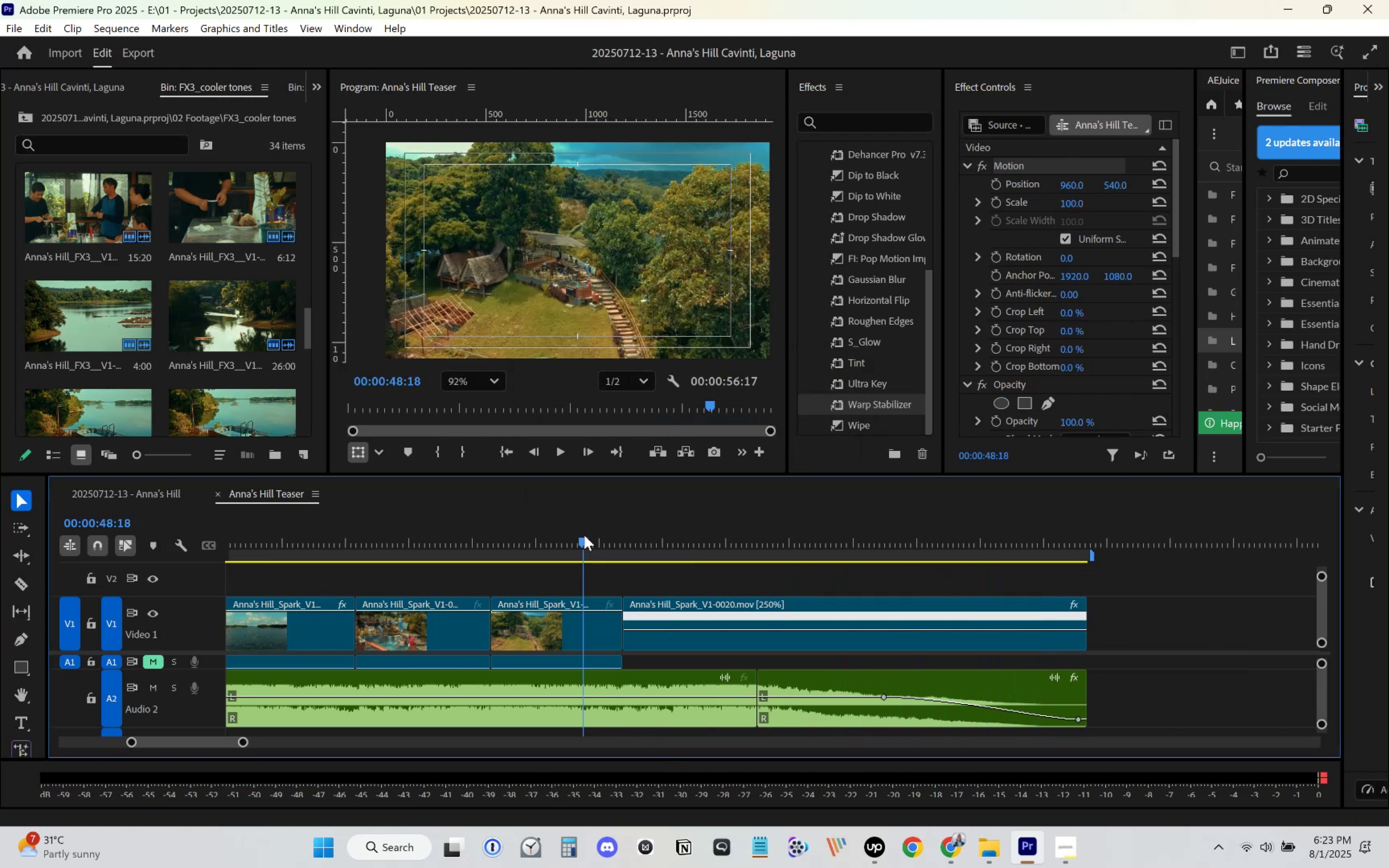 
key(Control+ControlLeft)
 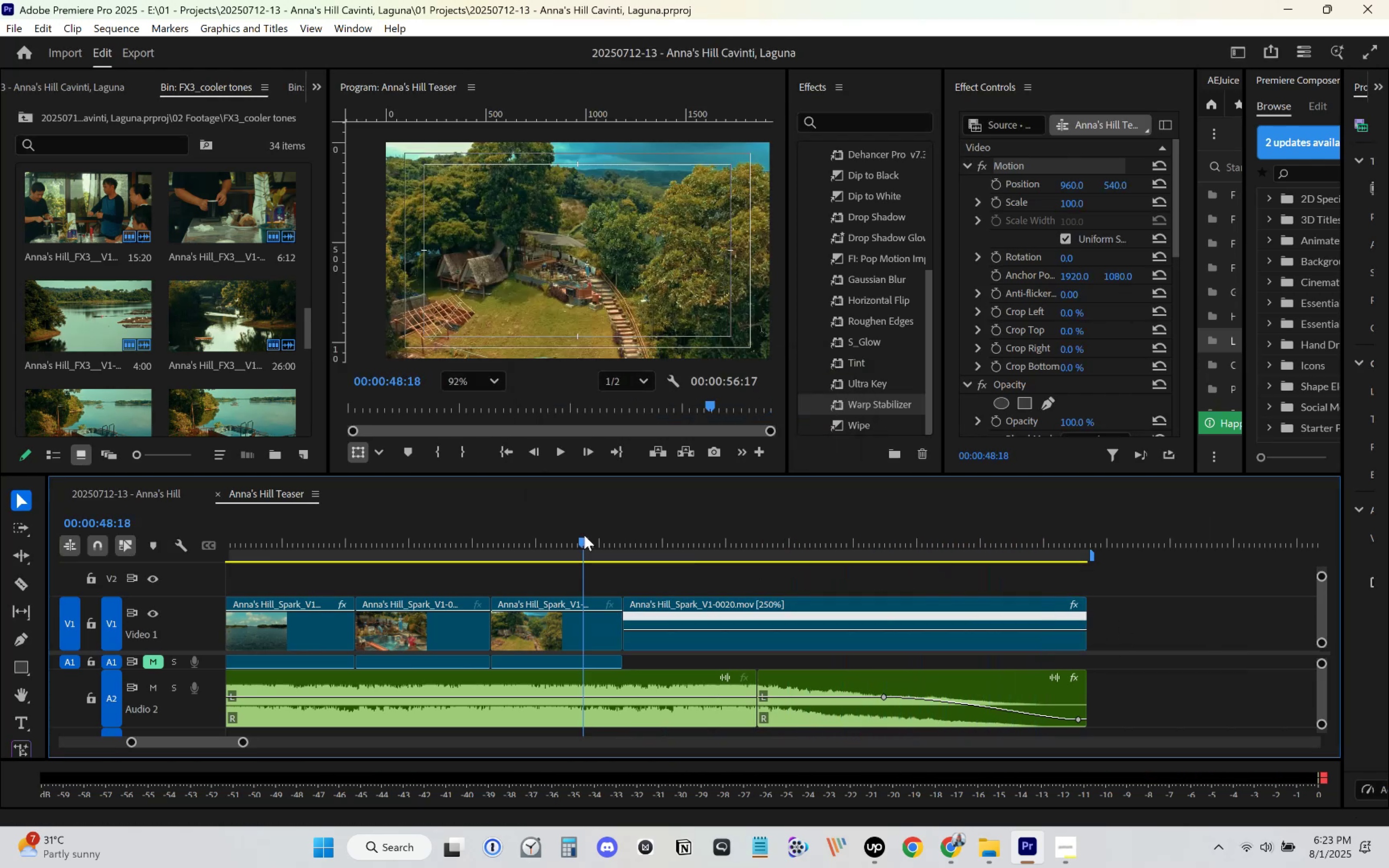 
key(Control+S)
 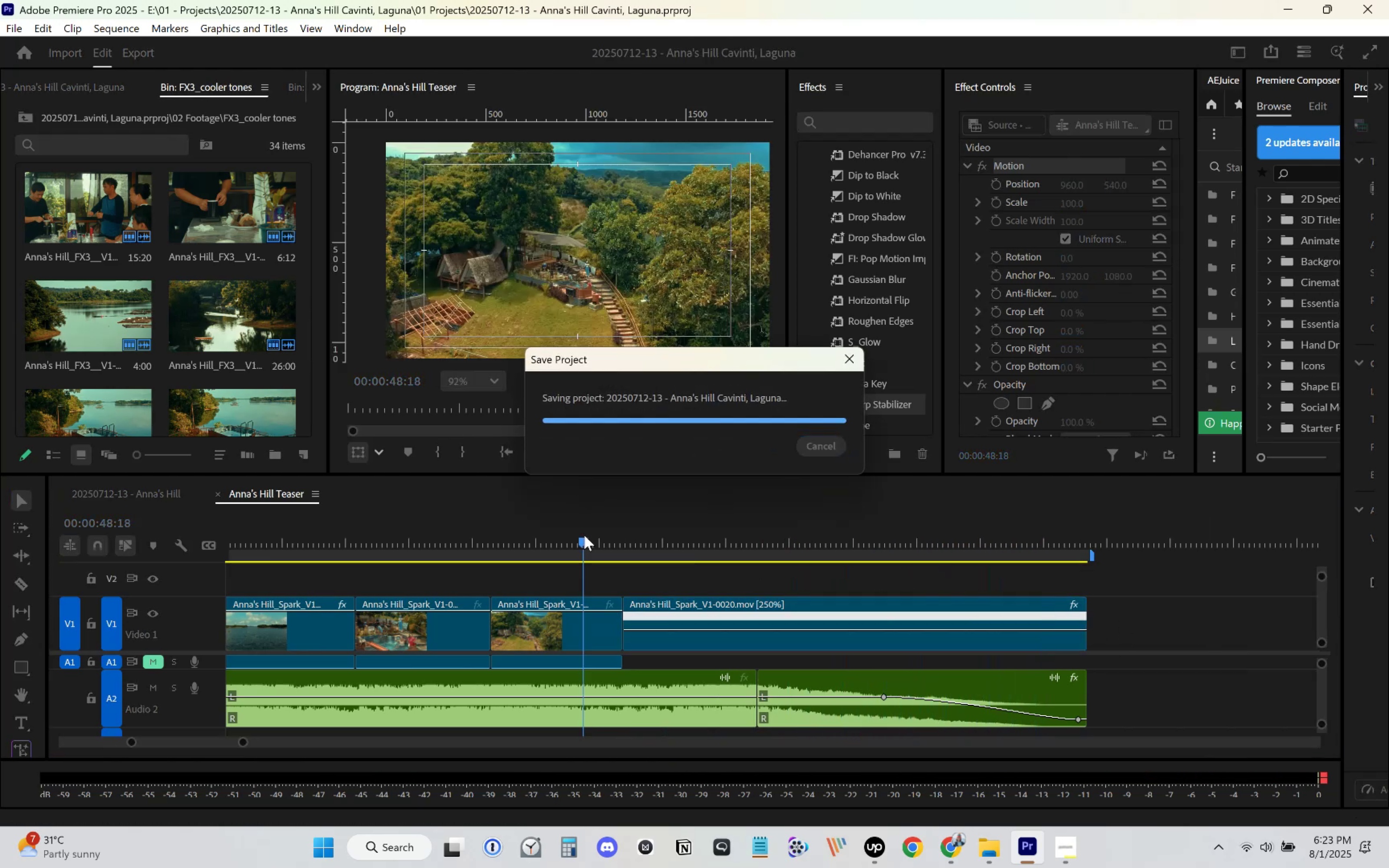 
key(Space)
 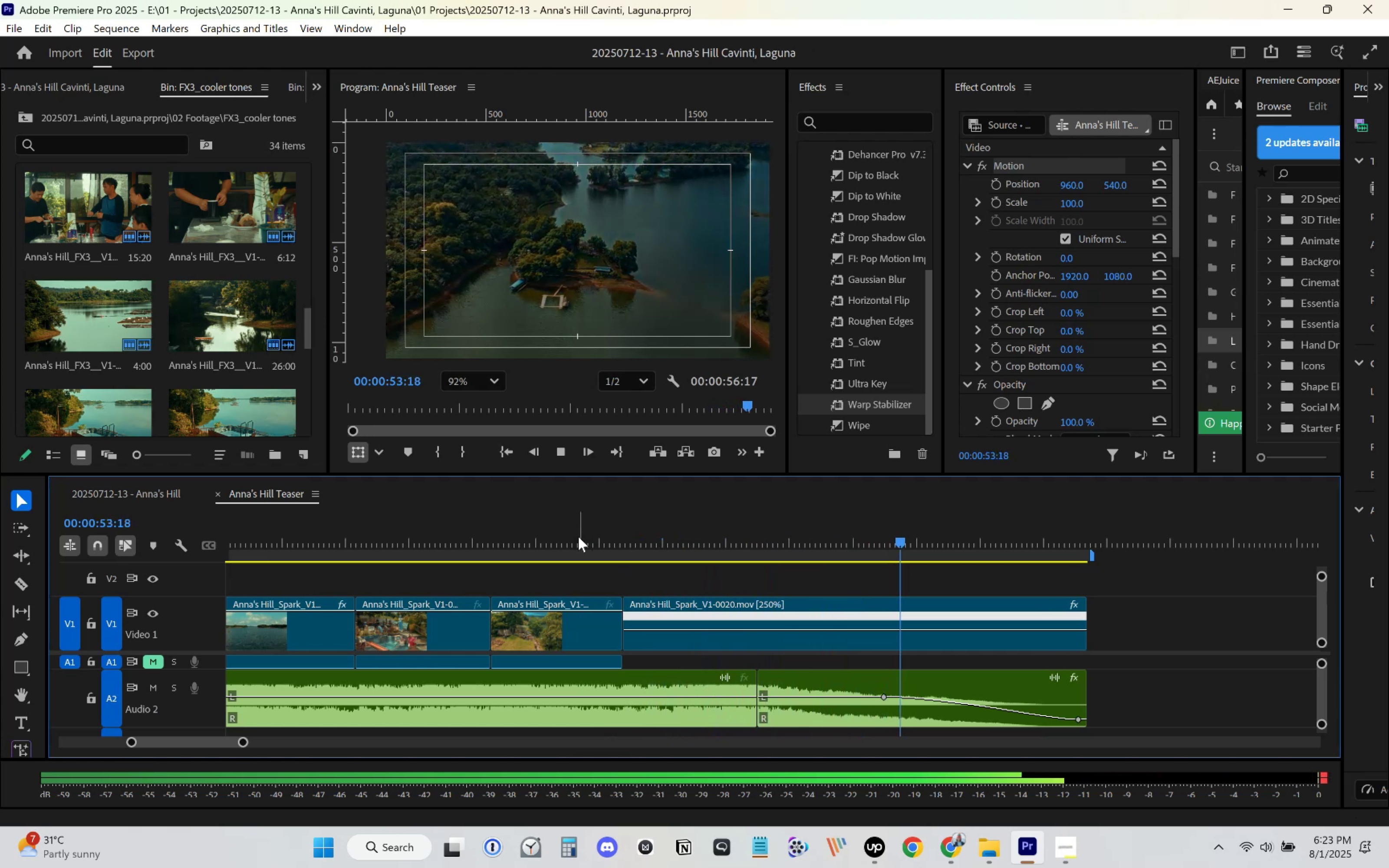 
wait(6.96)
 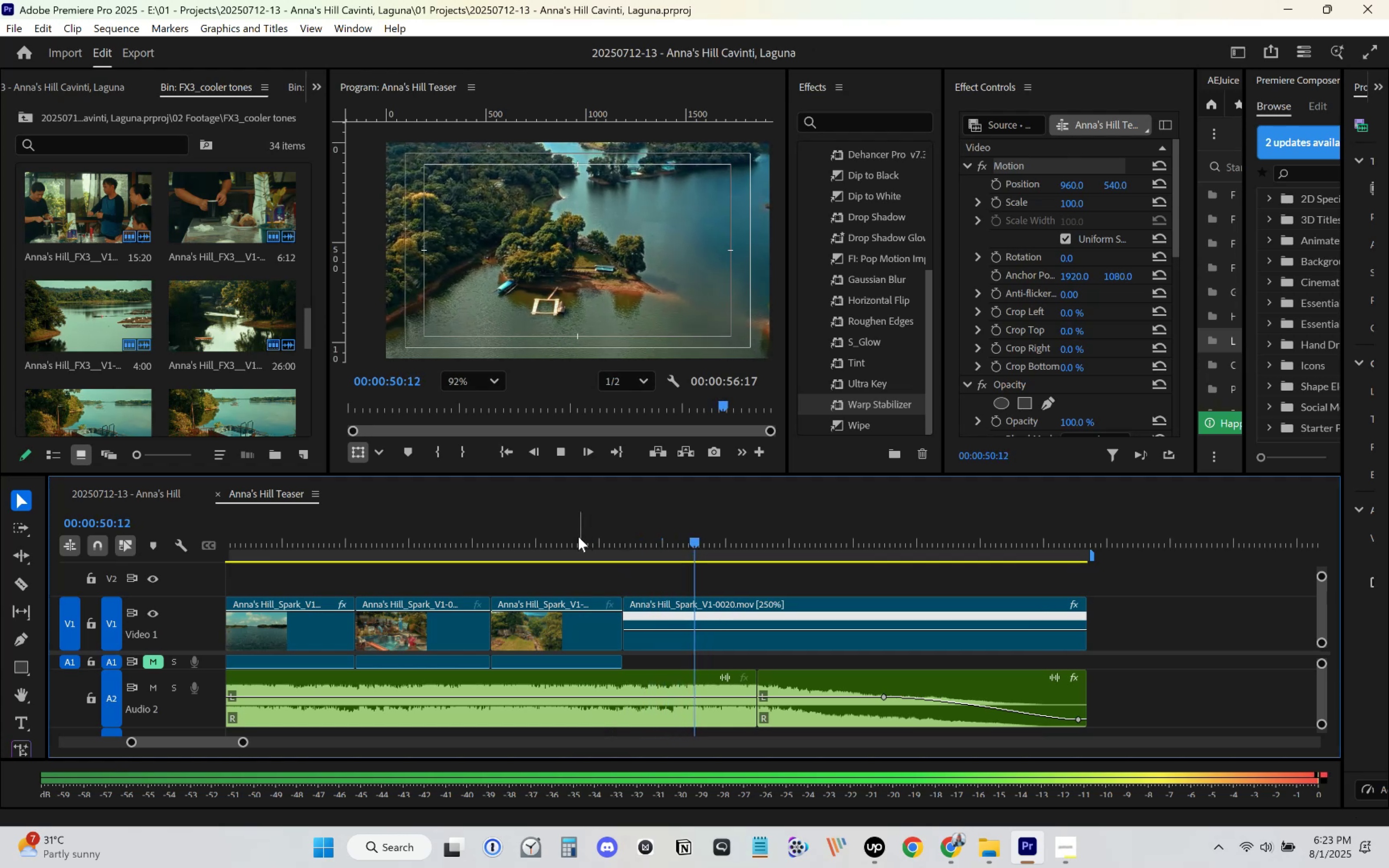 
key(Space)
 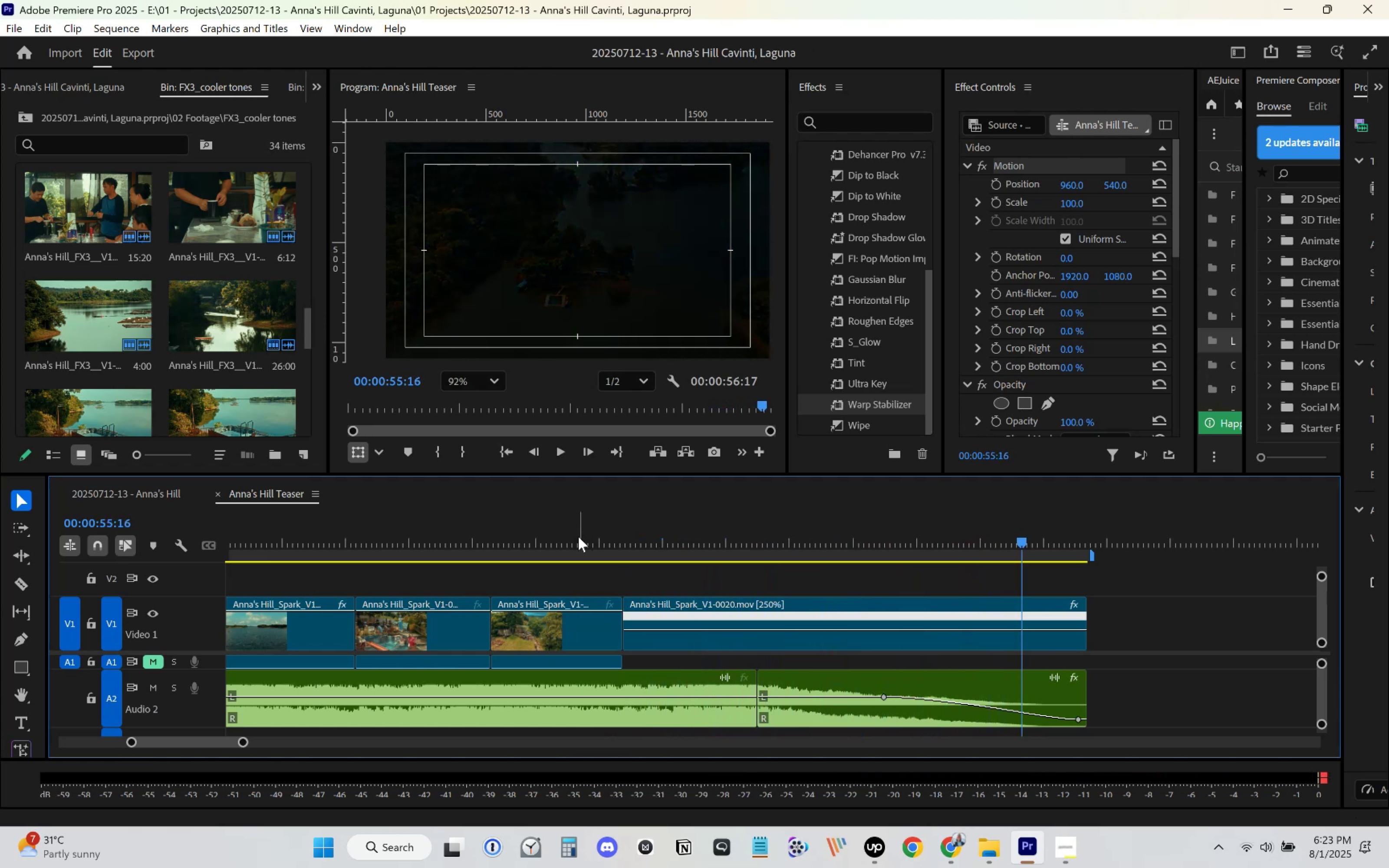 
left_click_drag(start_coordinate=[580, 536], to_coordinate=[0, 589])
 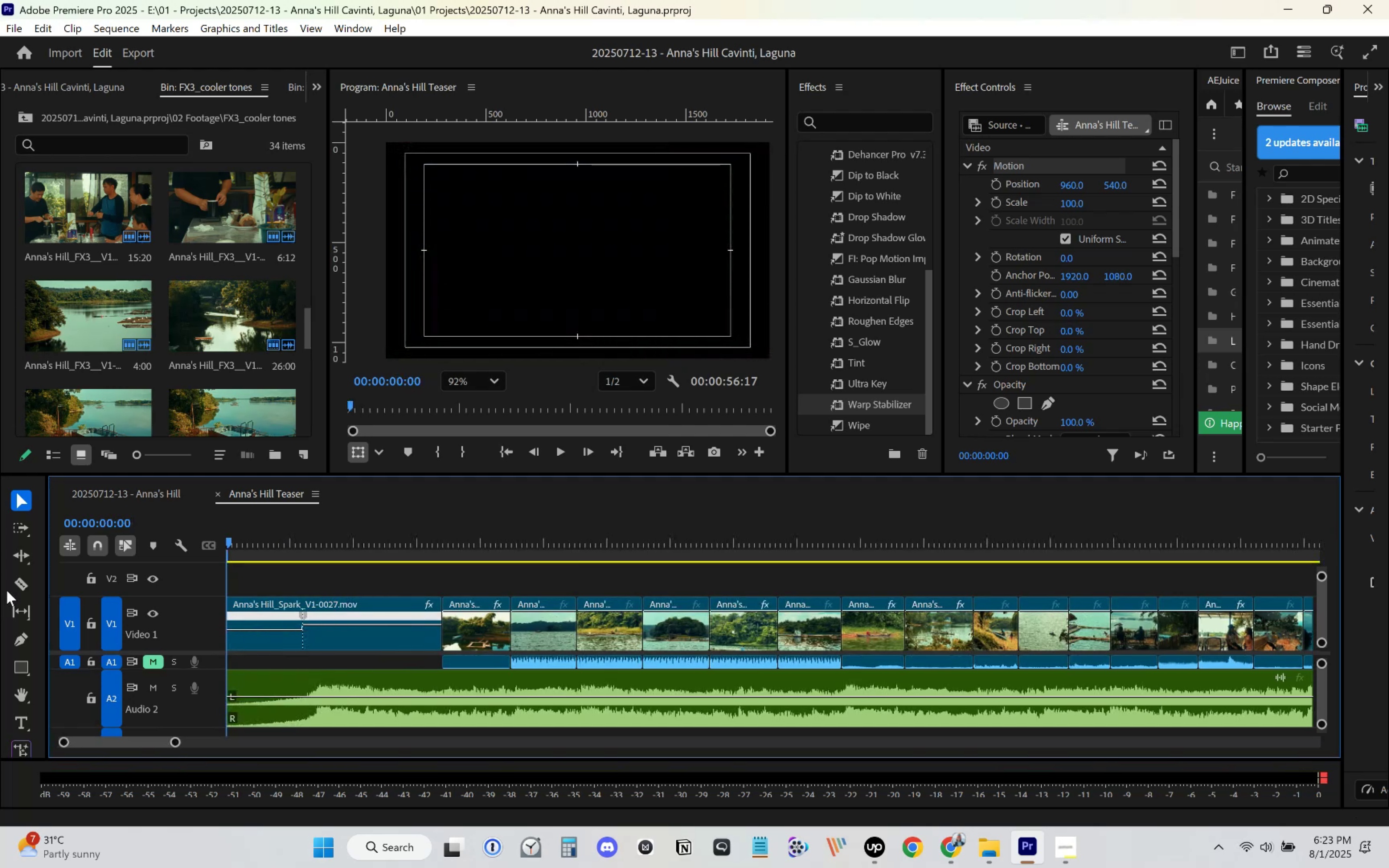 
key(Space)
 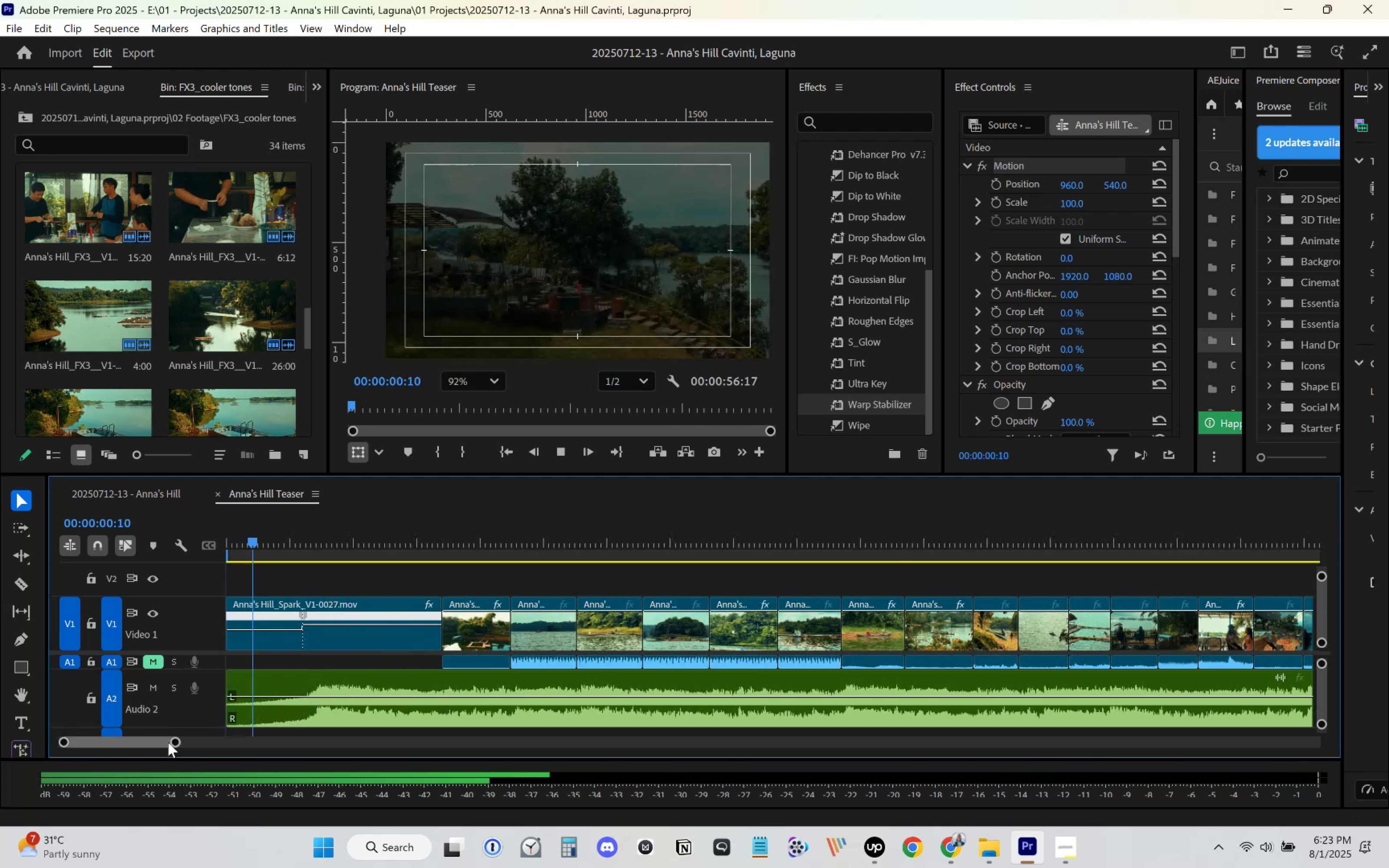 
left_click_drag(start_coordinate=[175, 742], to_coordinate=[418, 729])
 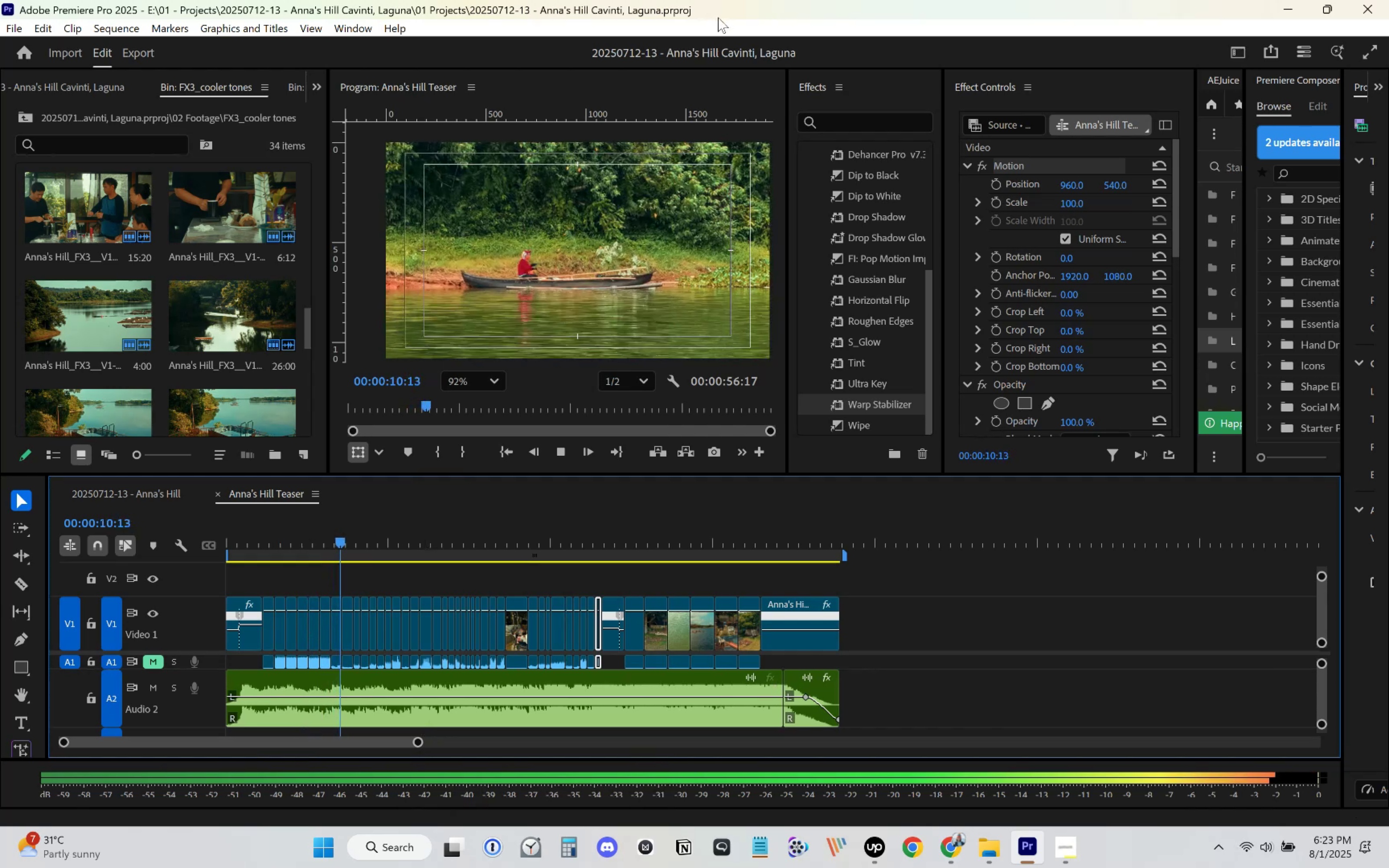 
wait(13.43)
 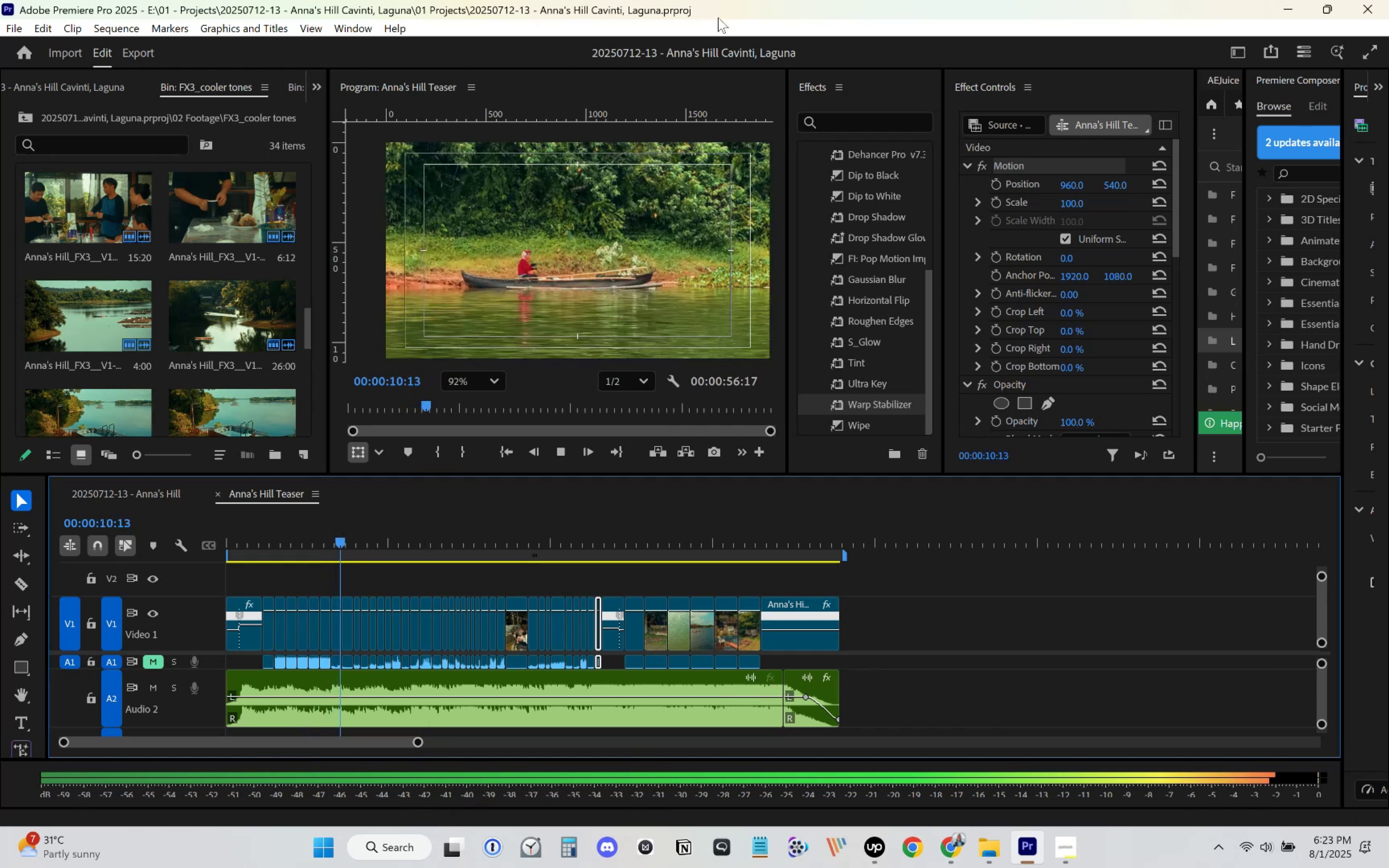 
key(Space)
 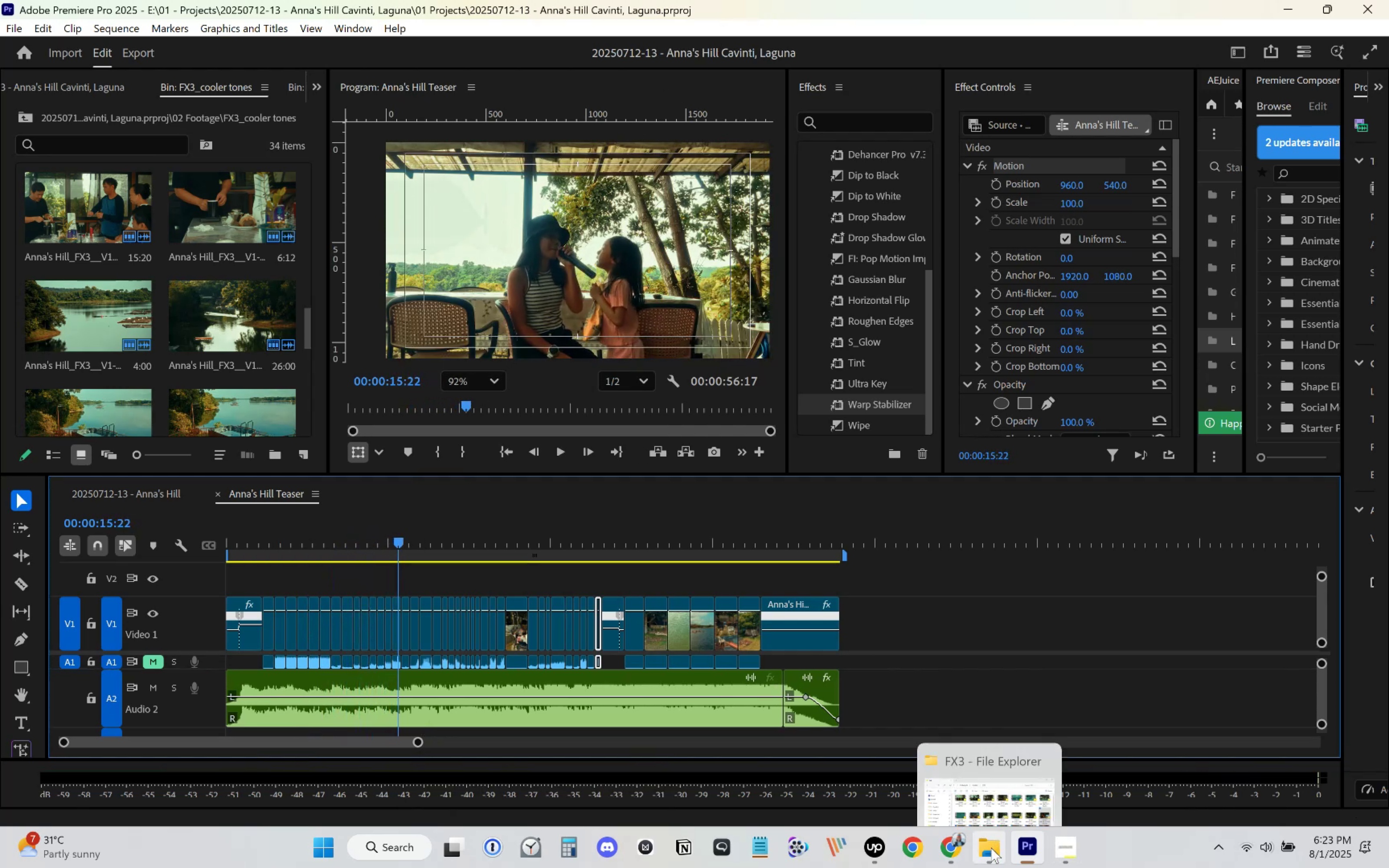 
left_click([991, 848])
 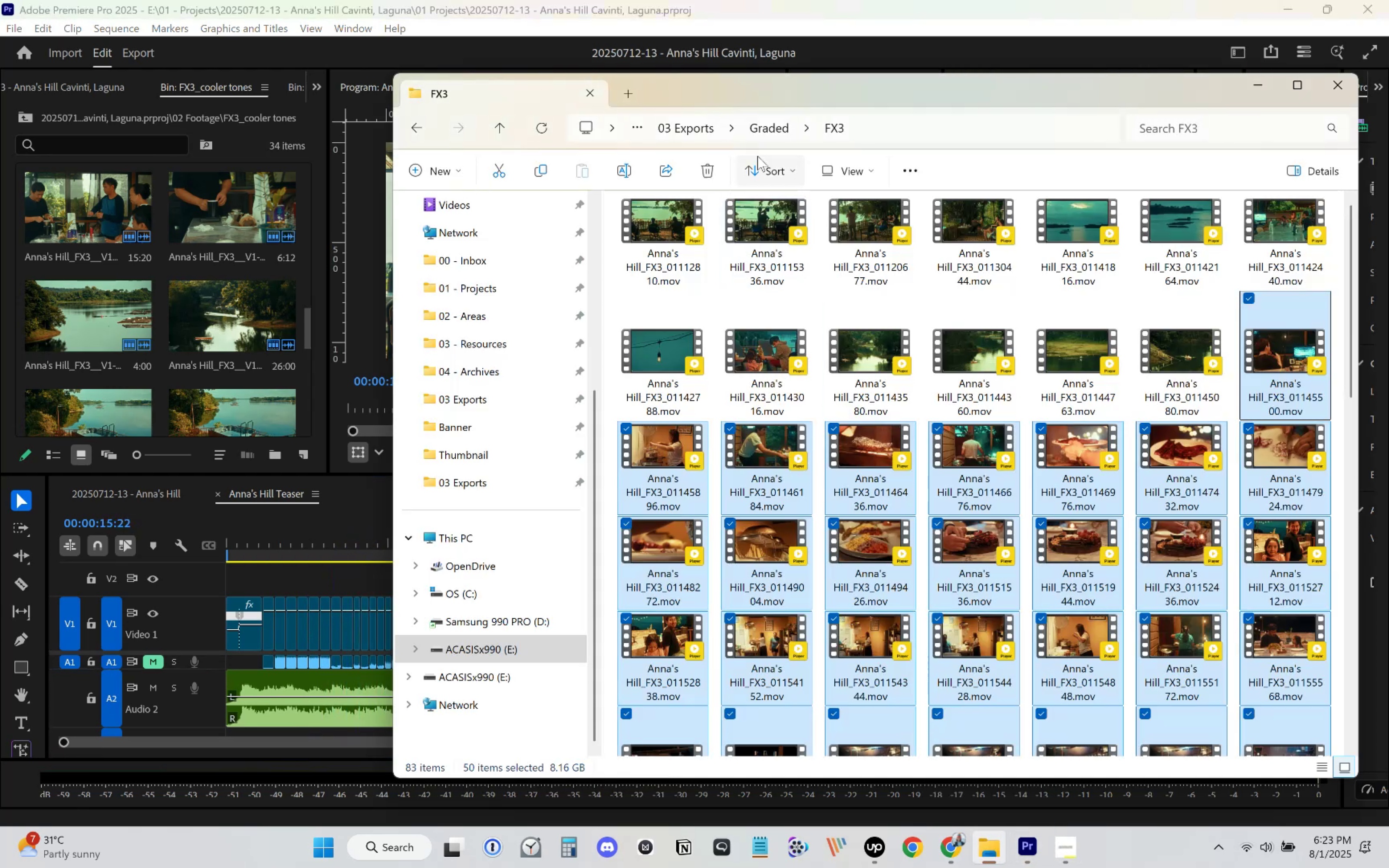 
left_click([707, 131])
 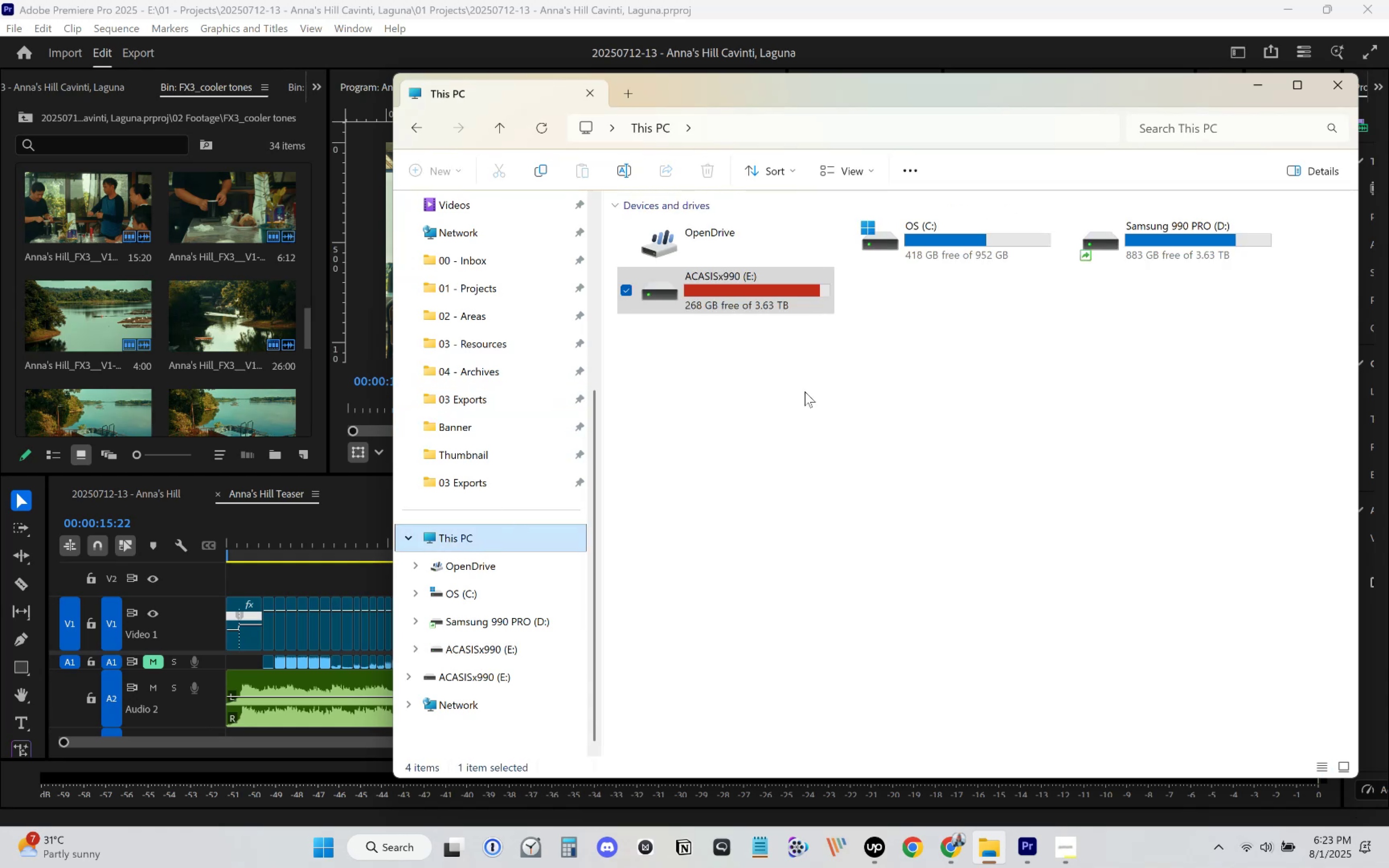 
double_click([772, 295])
 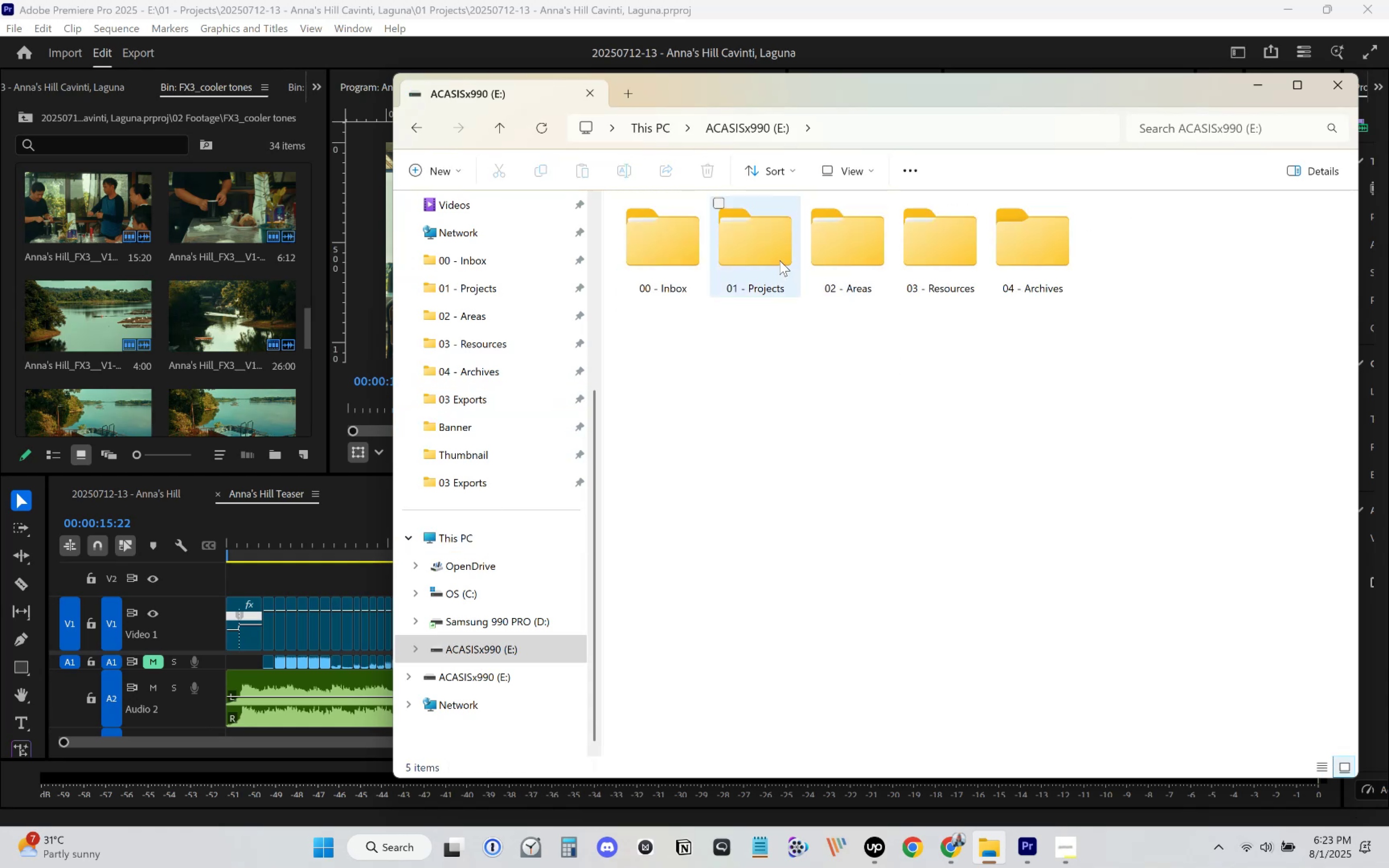 
double_click([833, 251])
 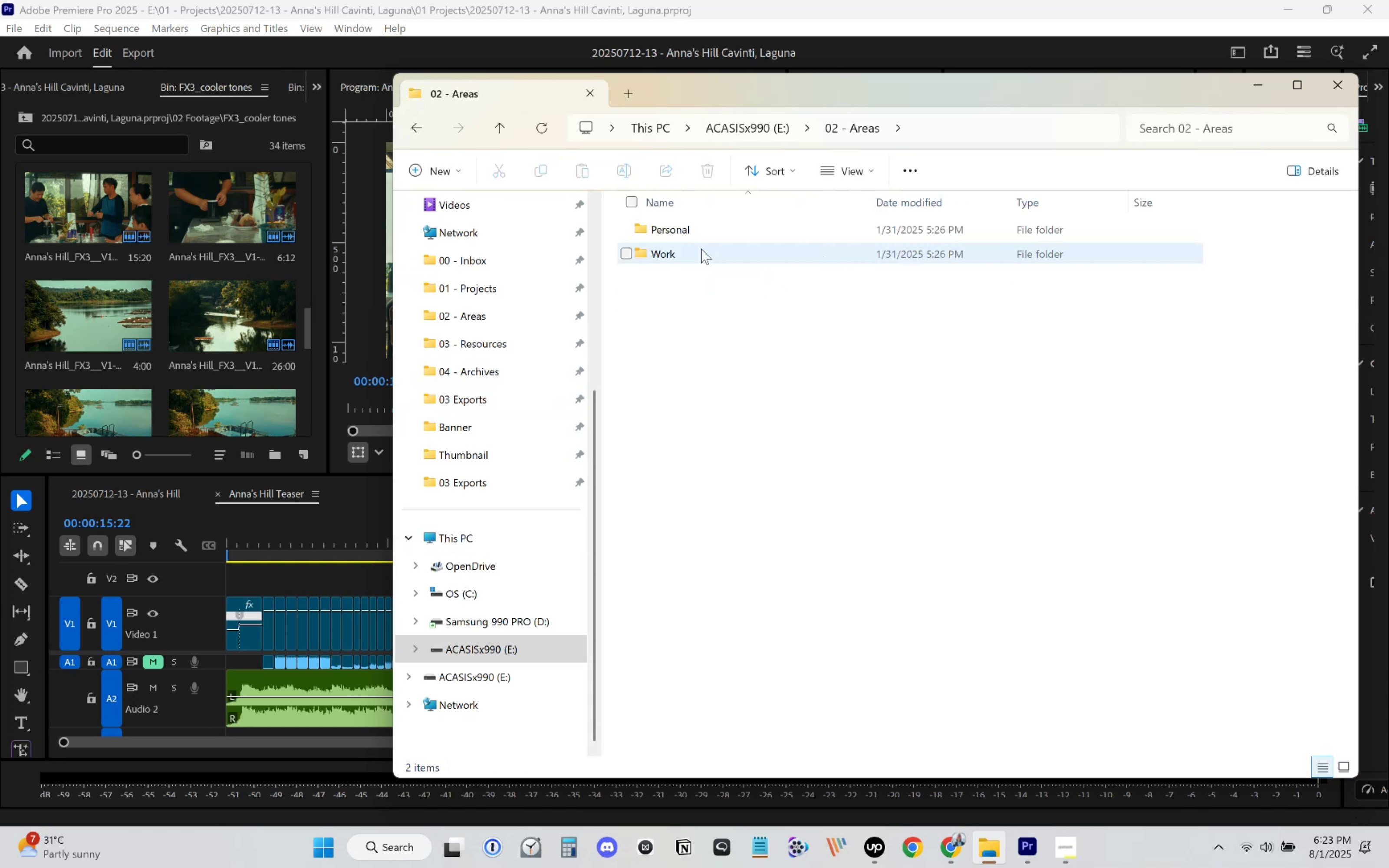 
double_click([701, 249])
 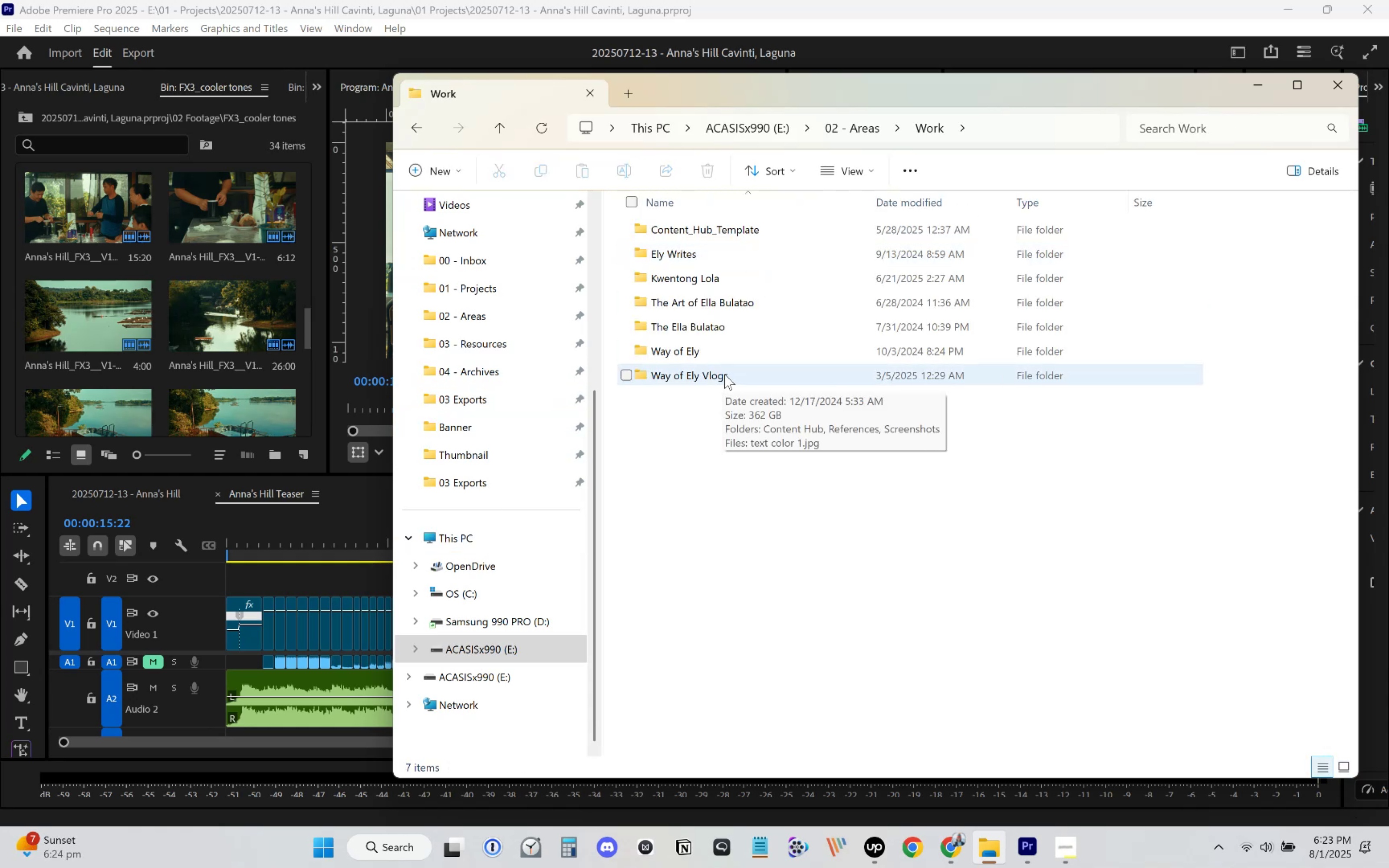 
double_click([724, 374])
 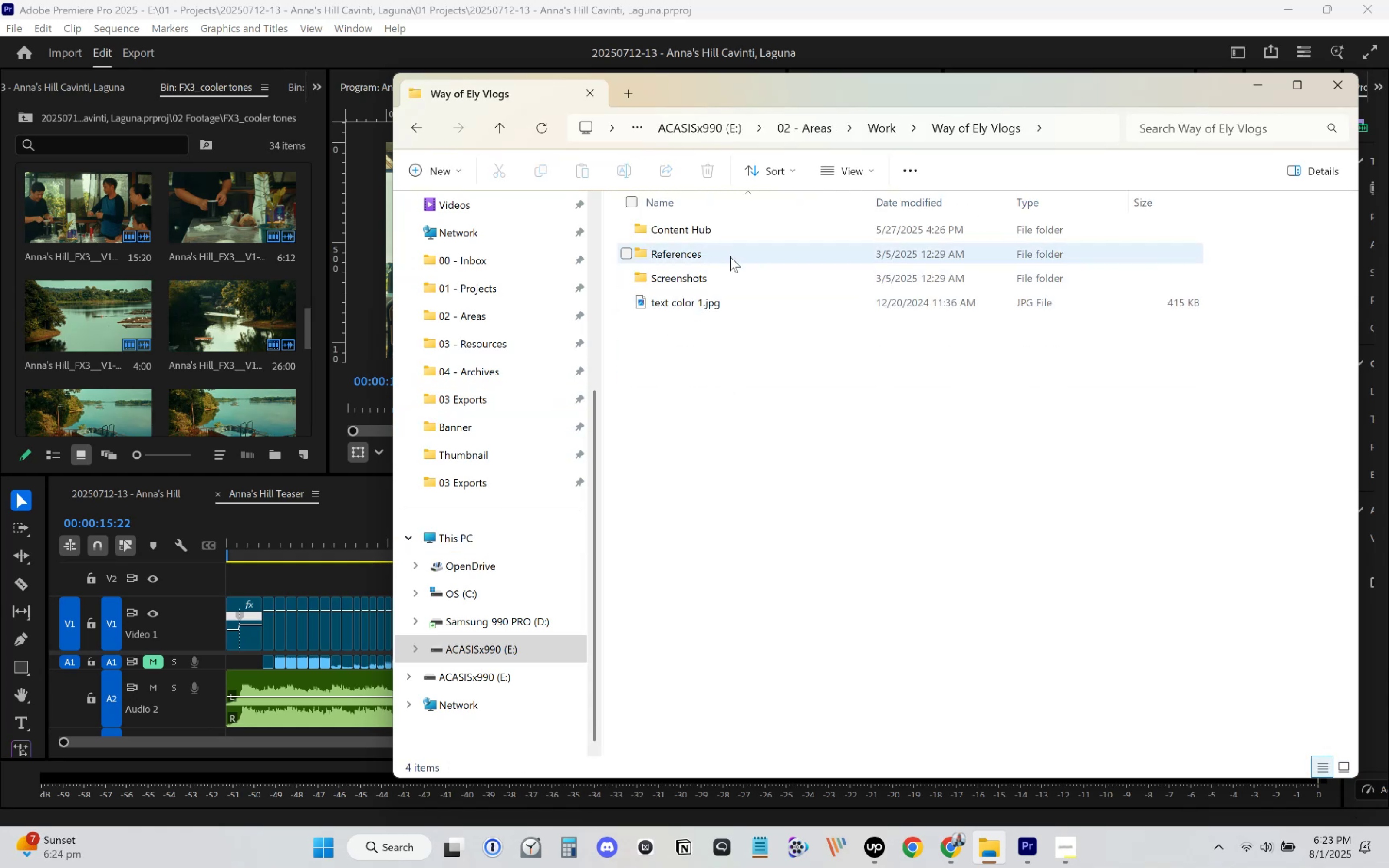 
double_click([741, 232])
 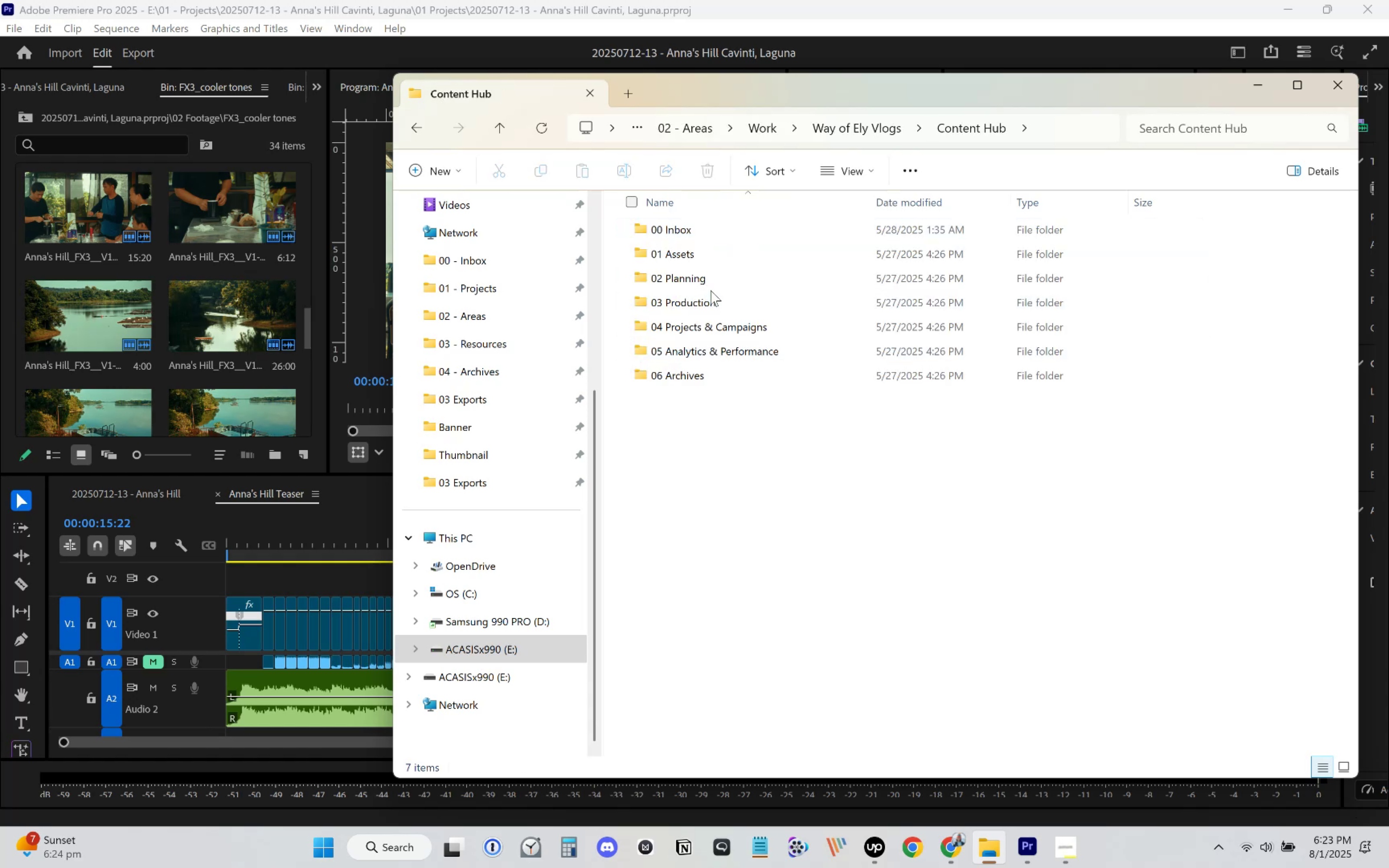 
double_click([706, 302])
 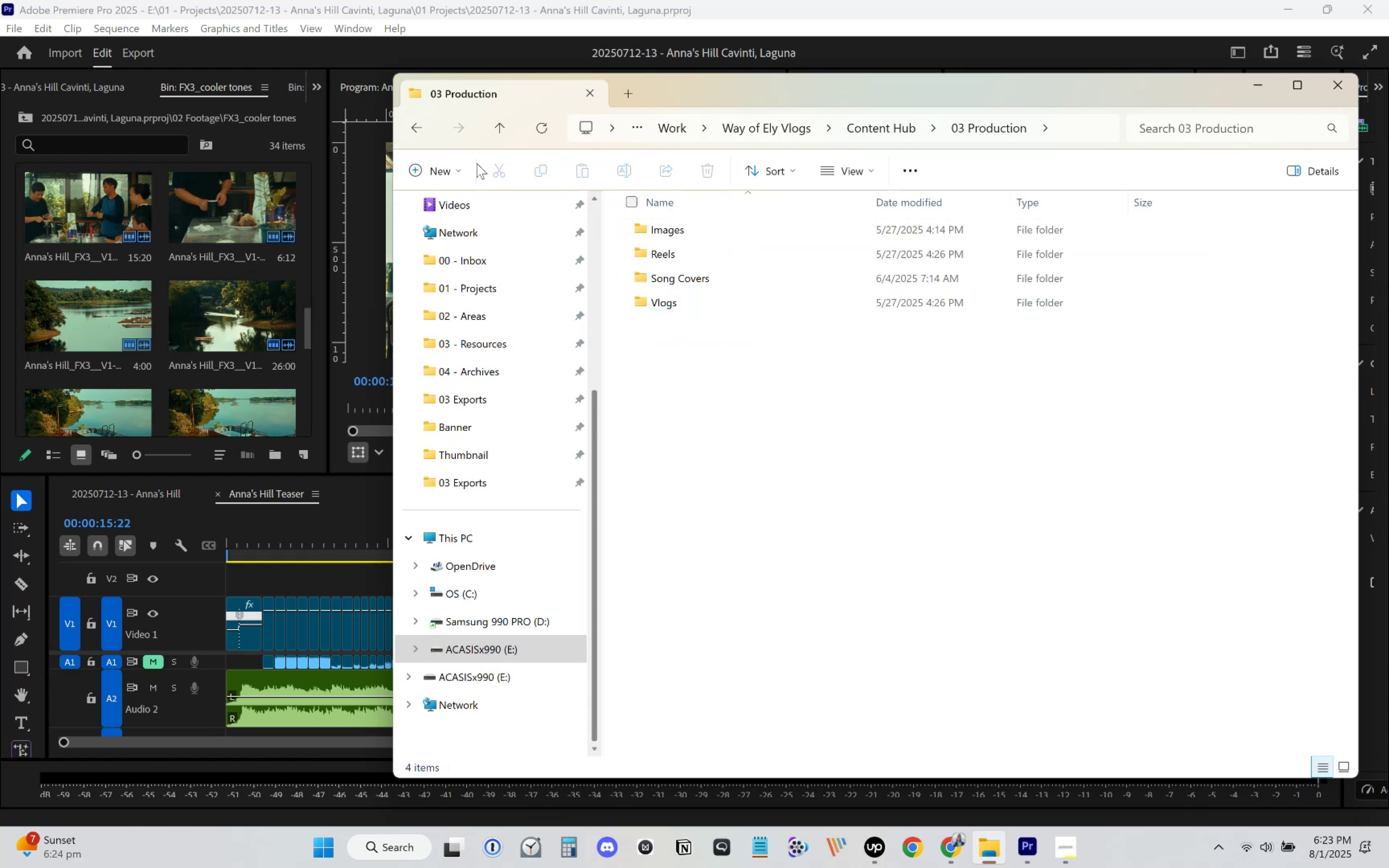 
left_click([413, 134])
 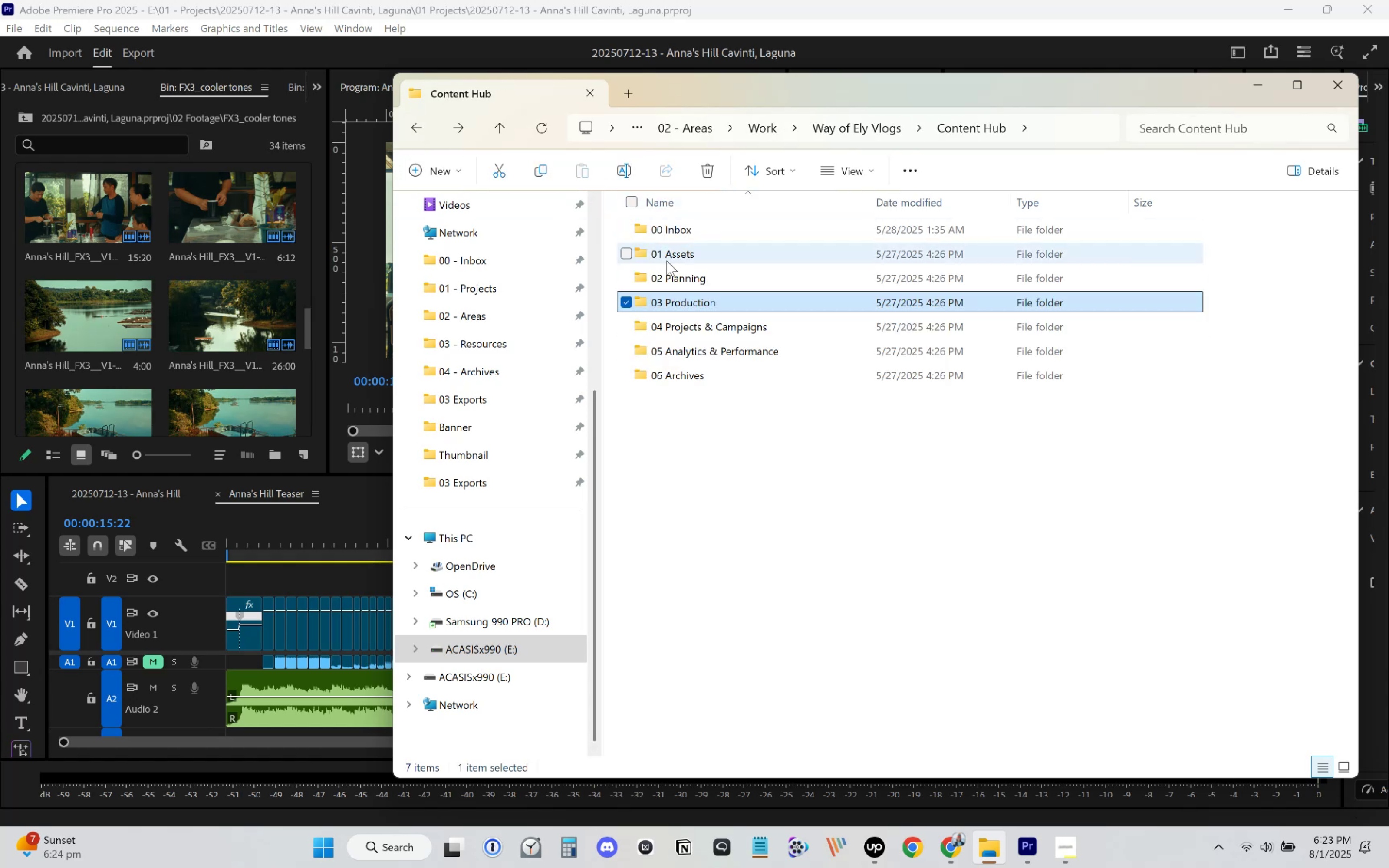 
double_click([671, 260])
 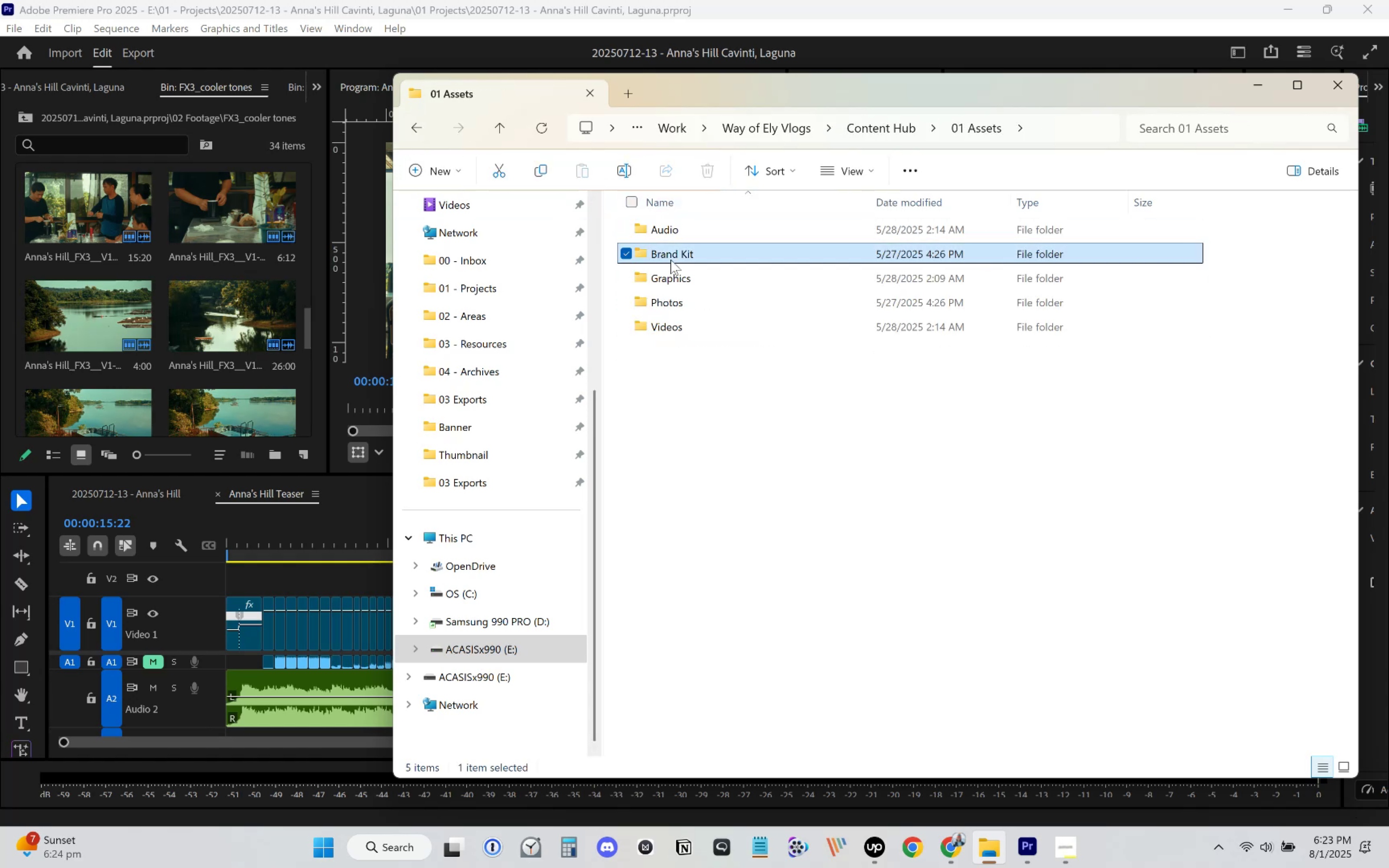 
double_click([671, 260])
 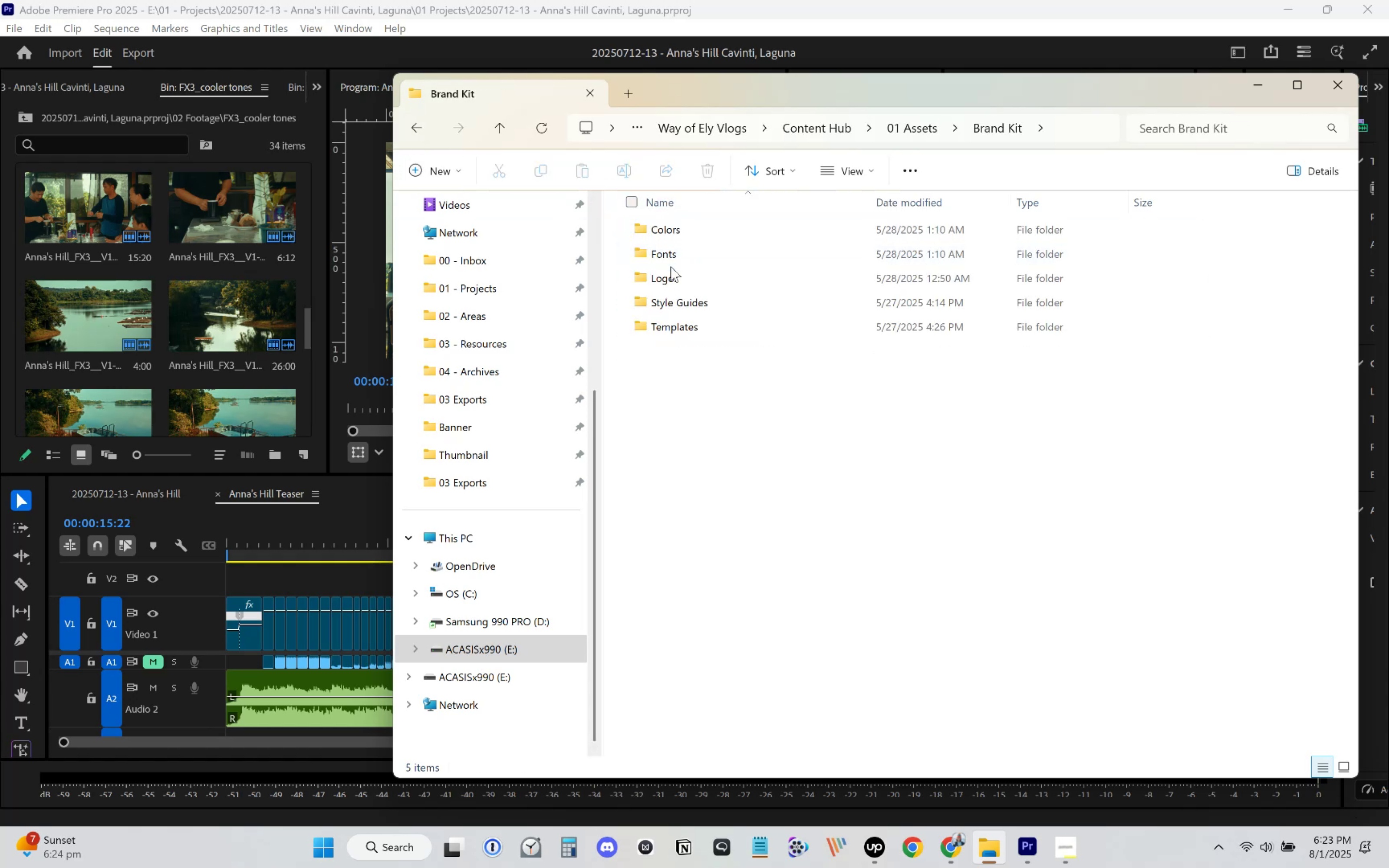 
double_click([671, 272])
 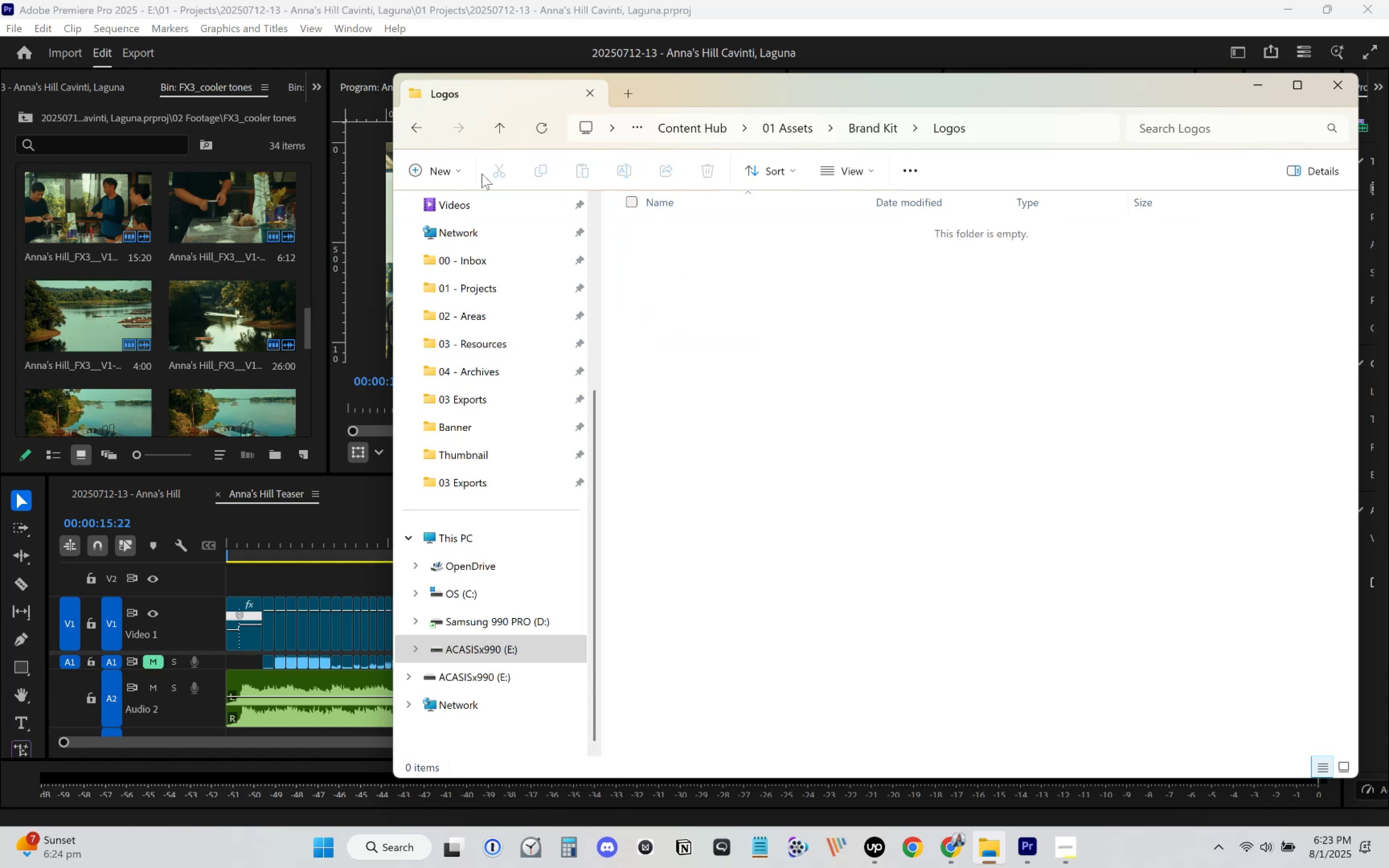 
left_click([413, 127])
 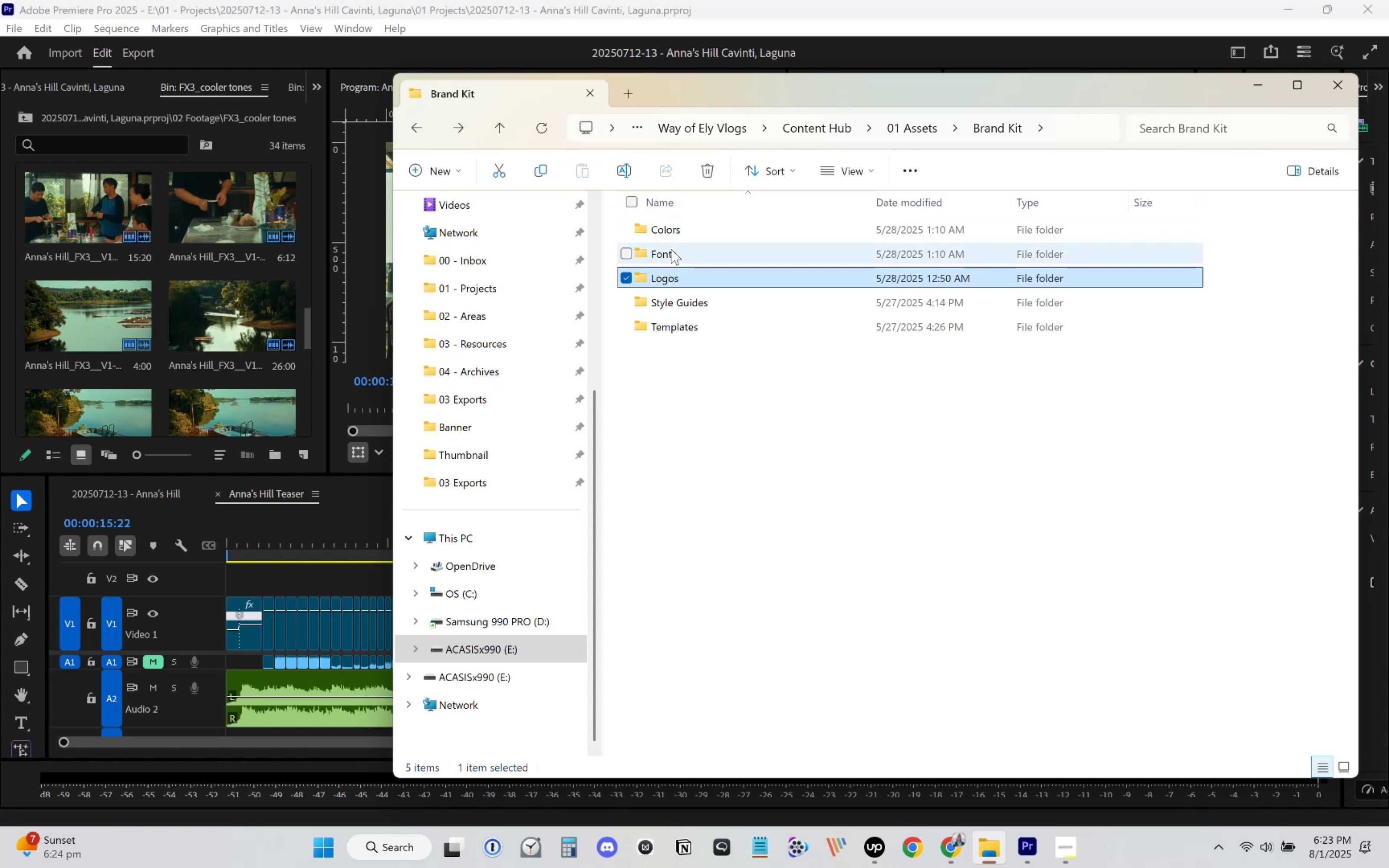 
double_click([671, 249])
 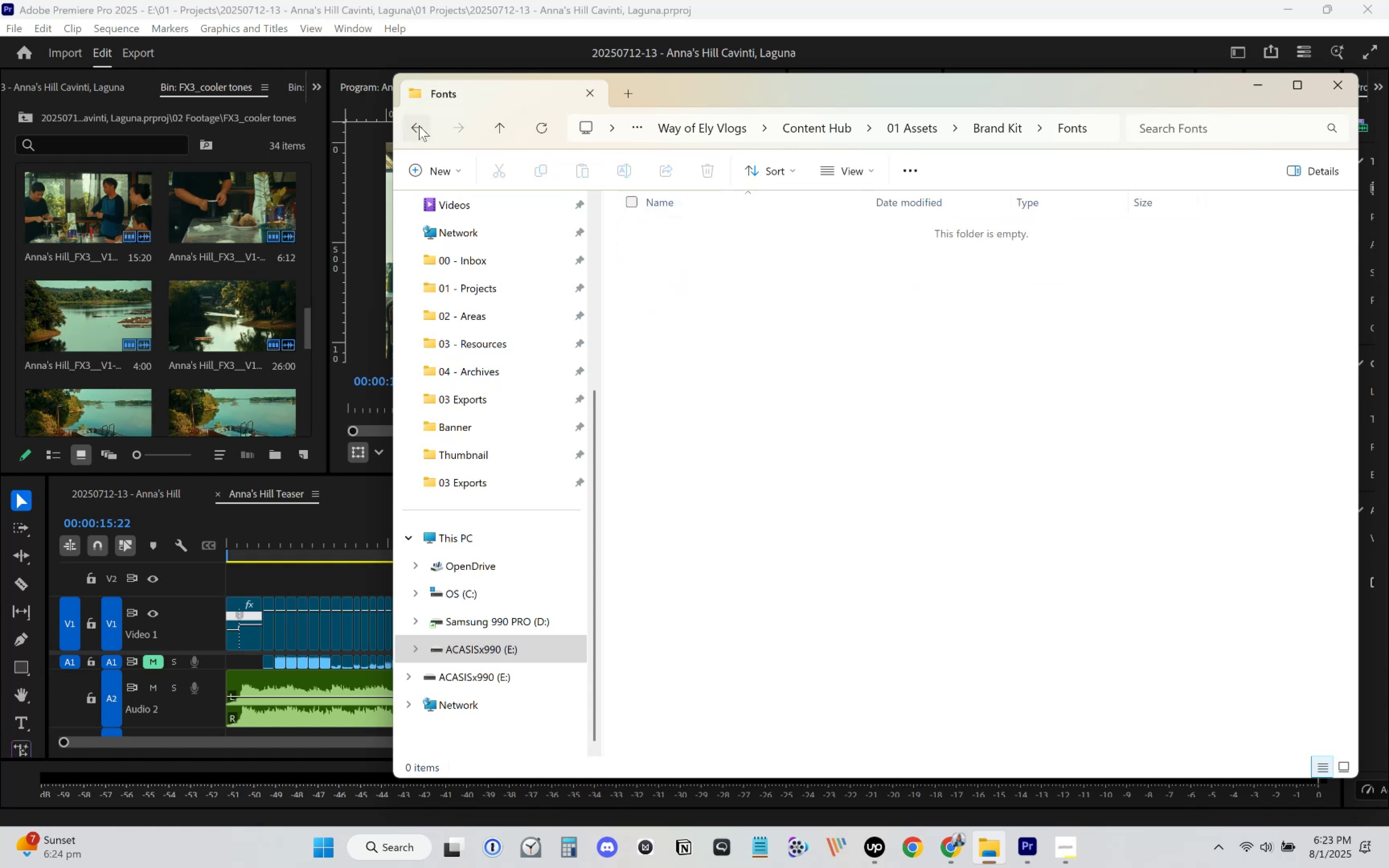 
double_click([419, 125])
 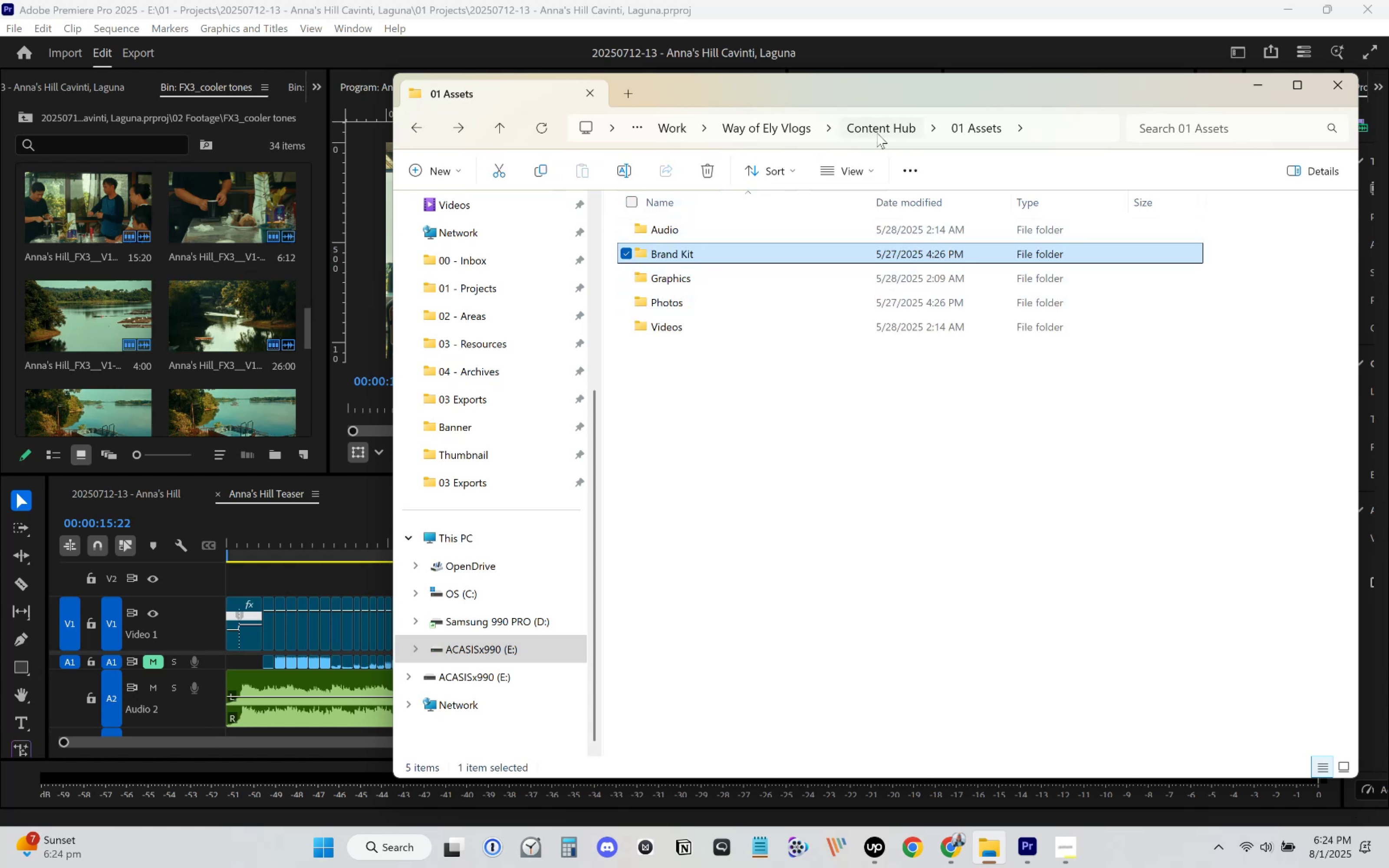 
wait(5.25)
 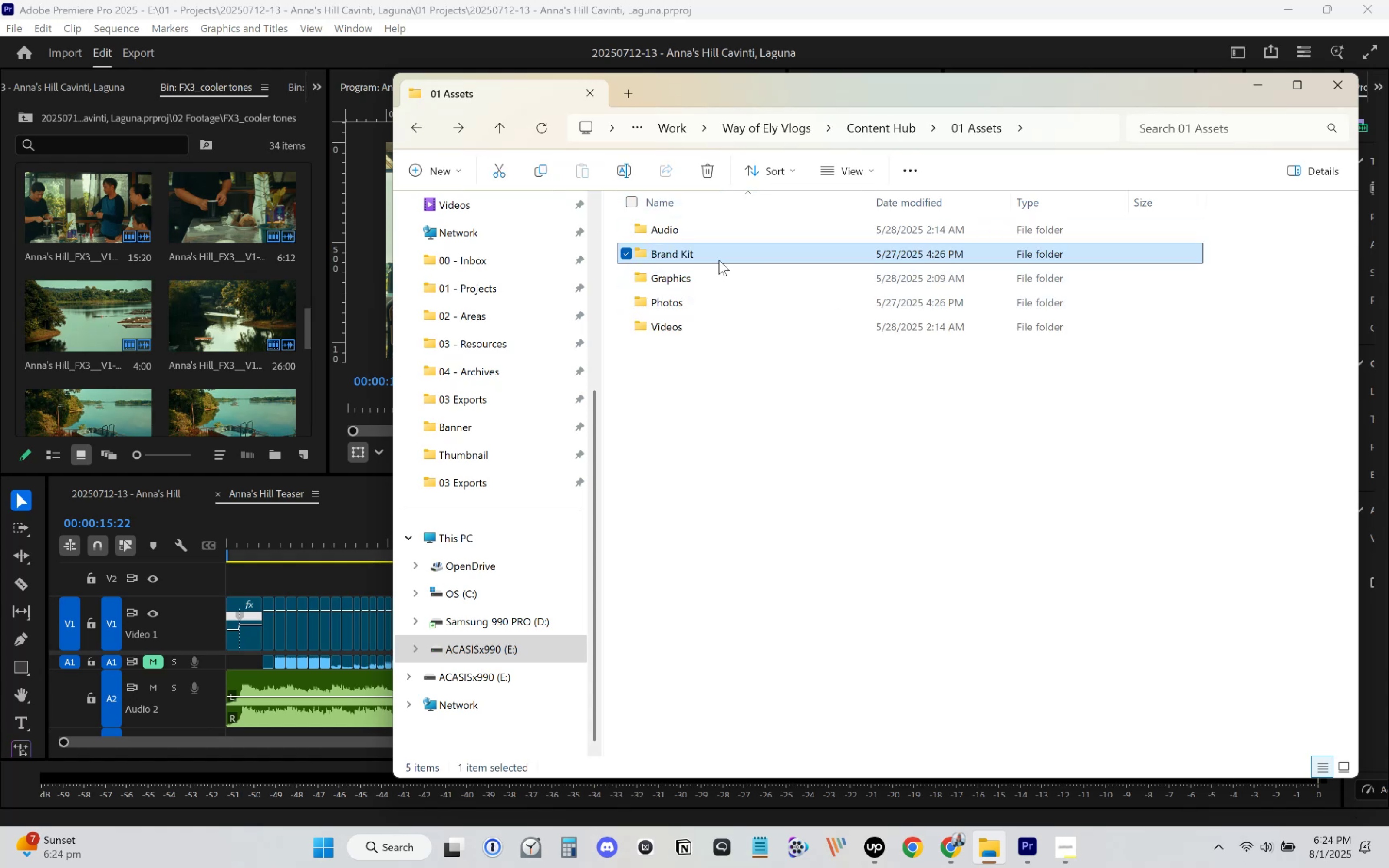 
left_click([877, 133])
 